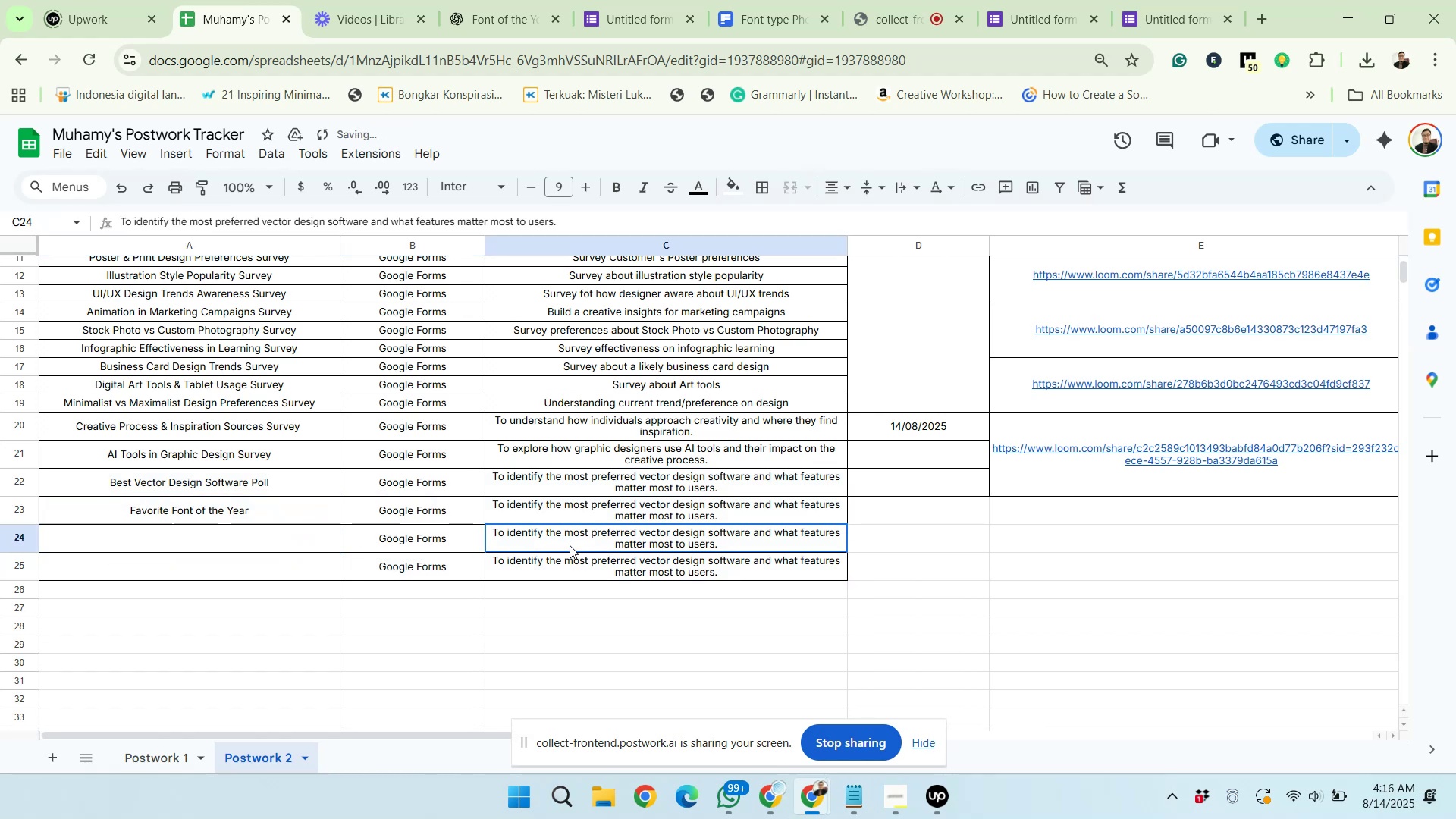 
key(Delete)
 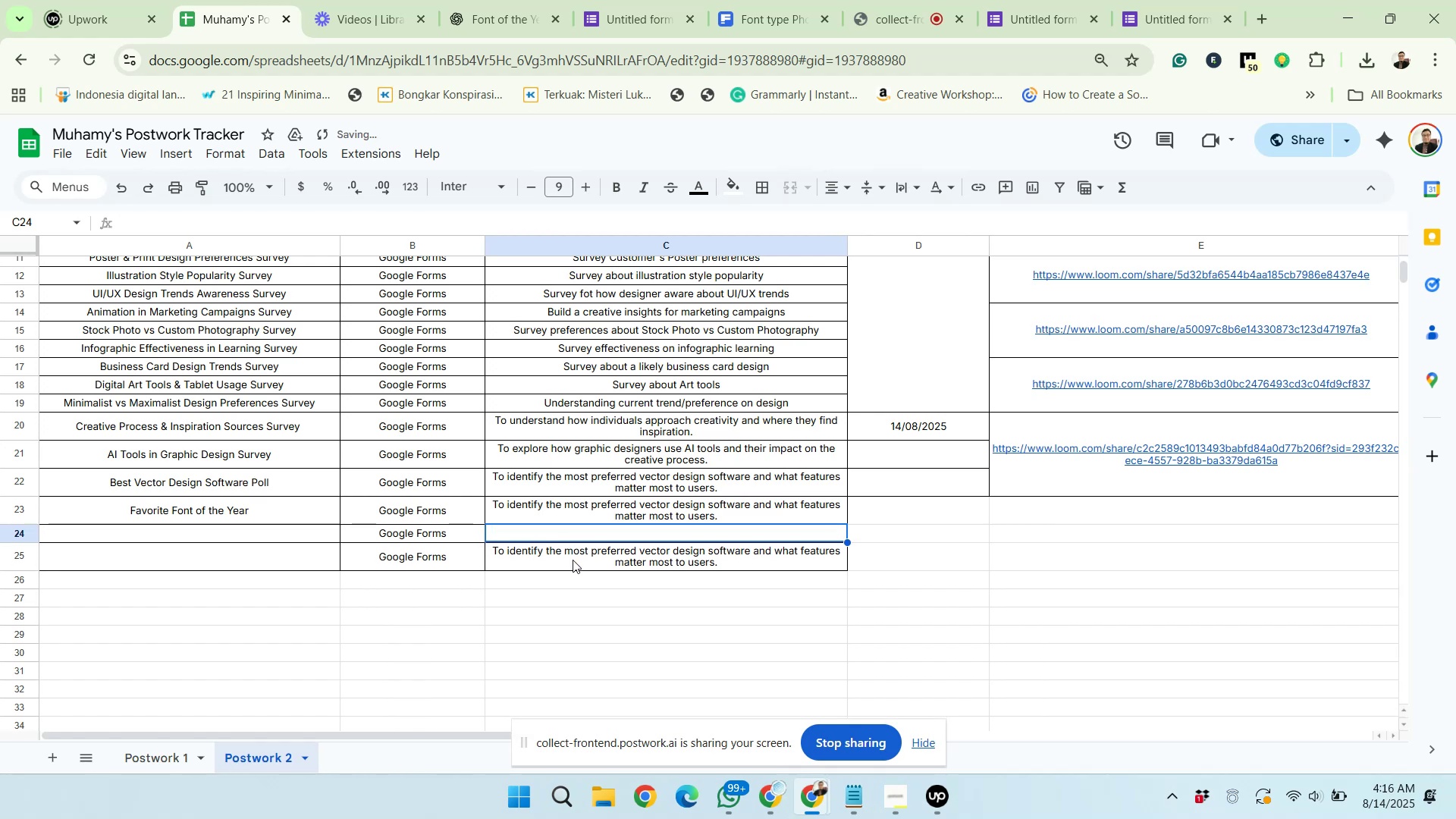 
left_click([573, 560])
 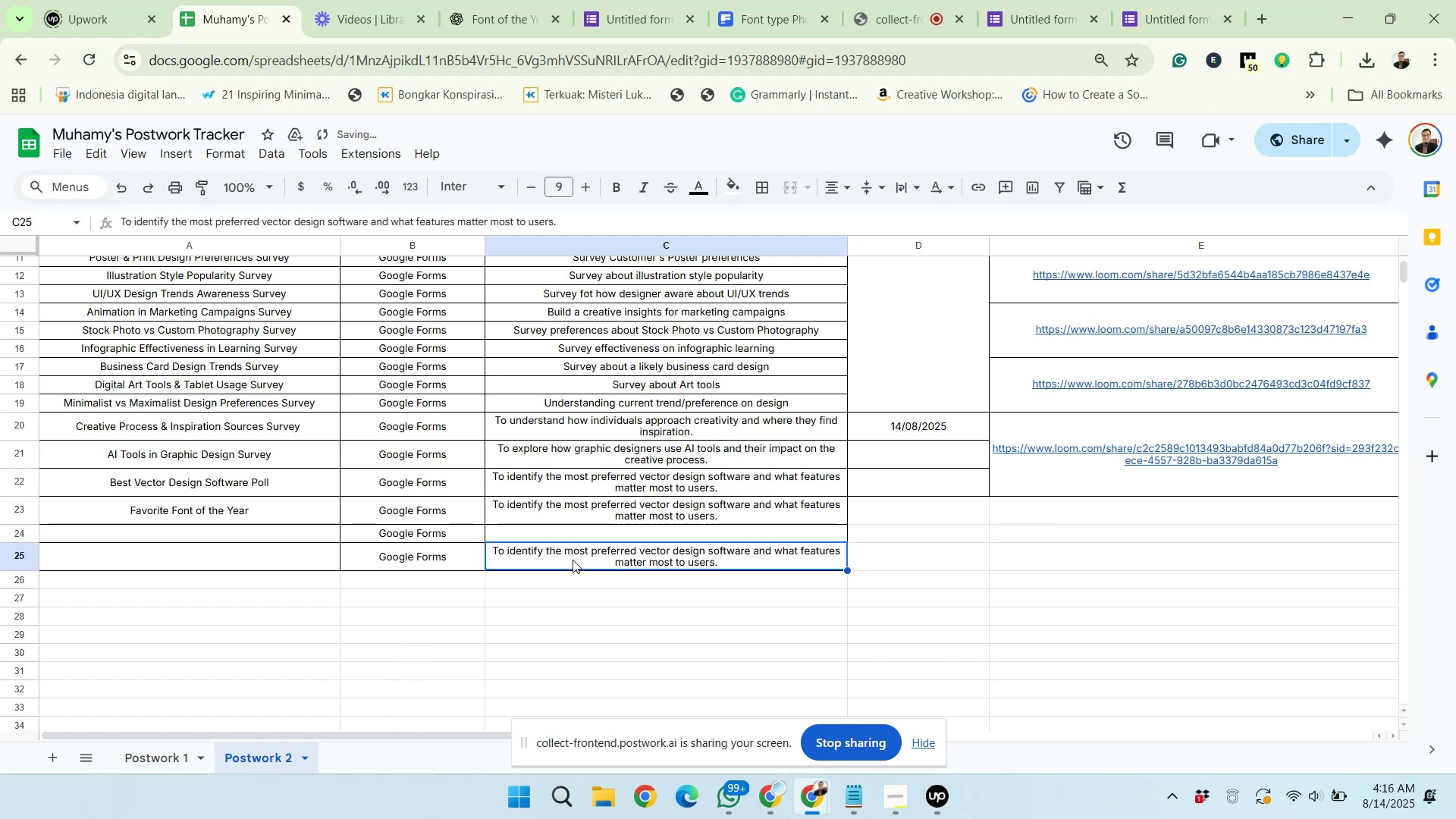 
key(Delete)
 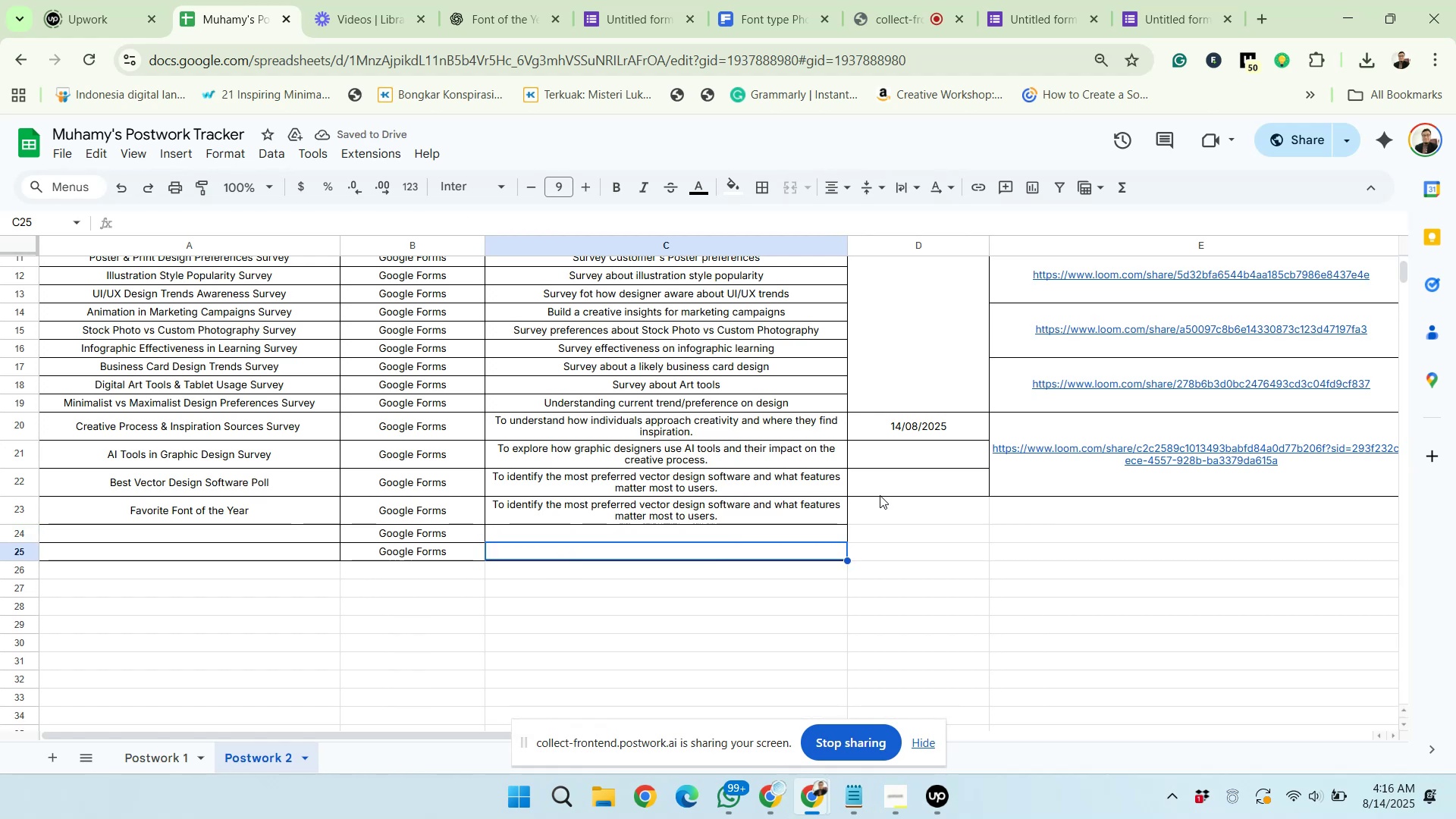 
left_click([827, 516])
 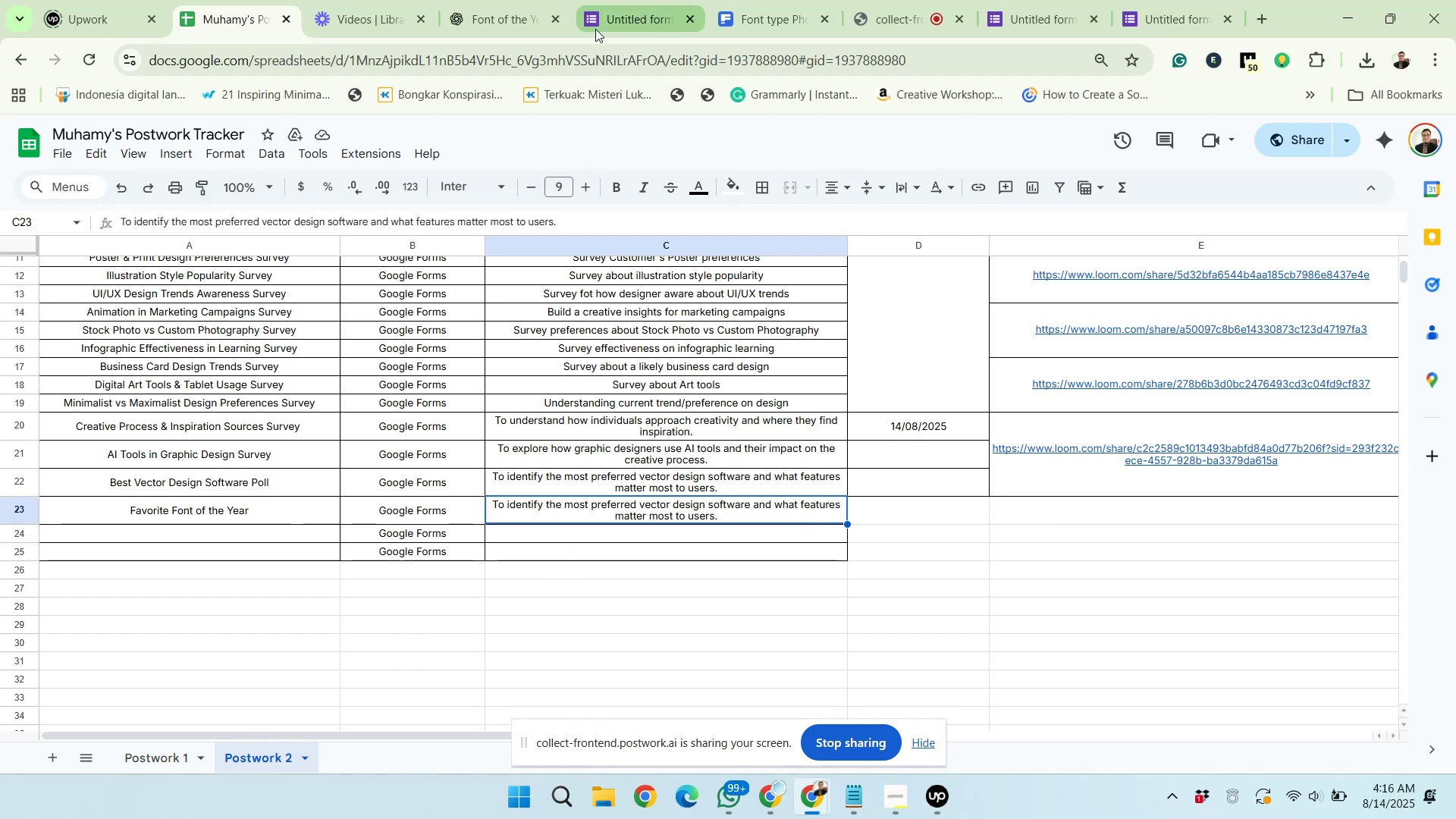 
left_click([472, 11])
 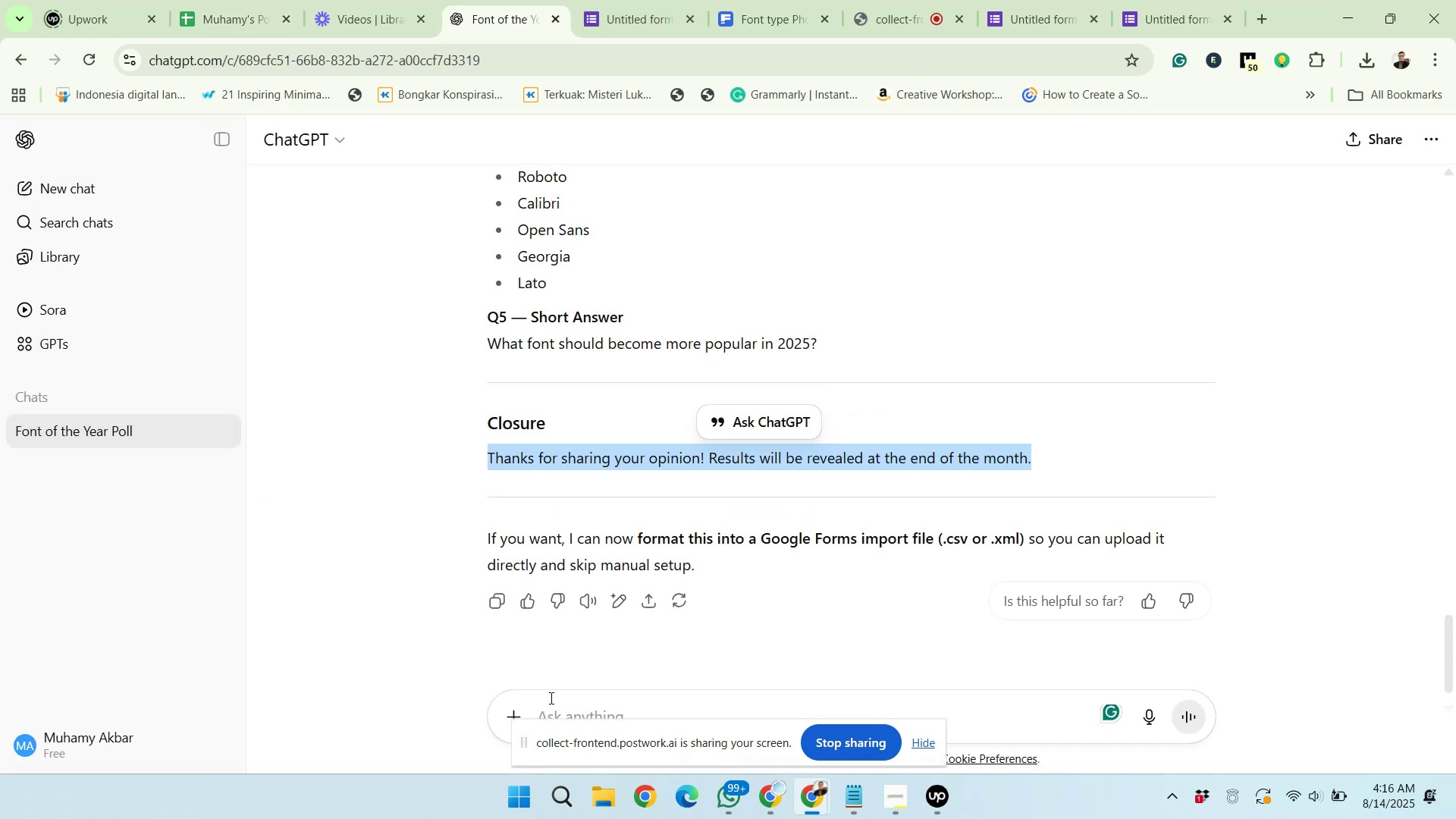 
left_click([550, 704])
 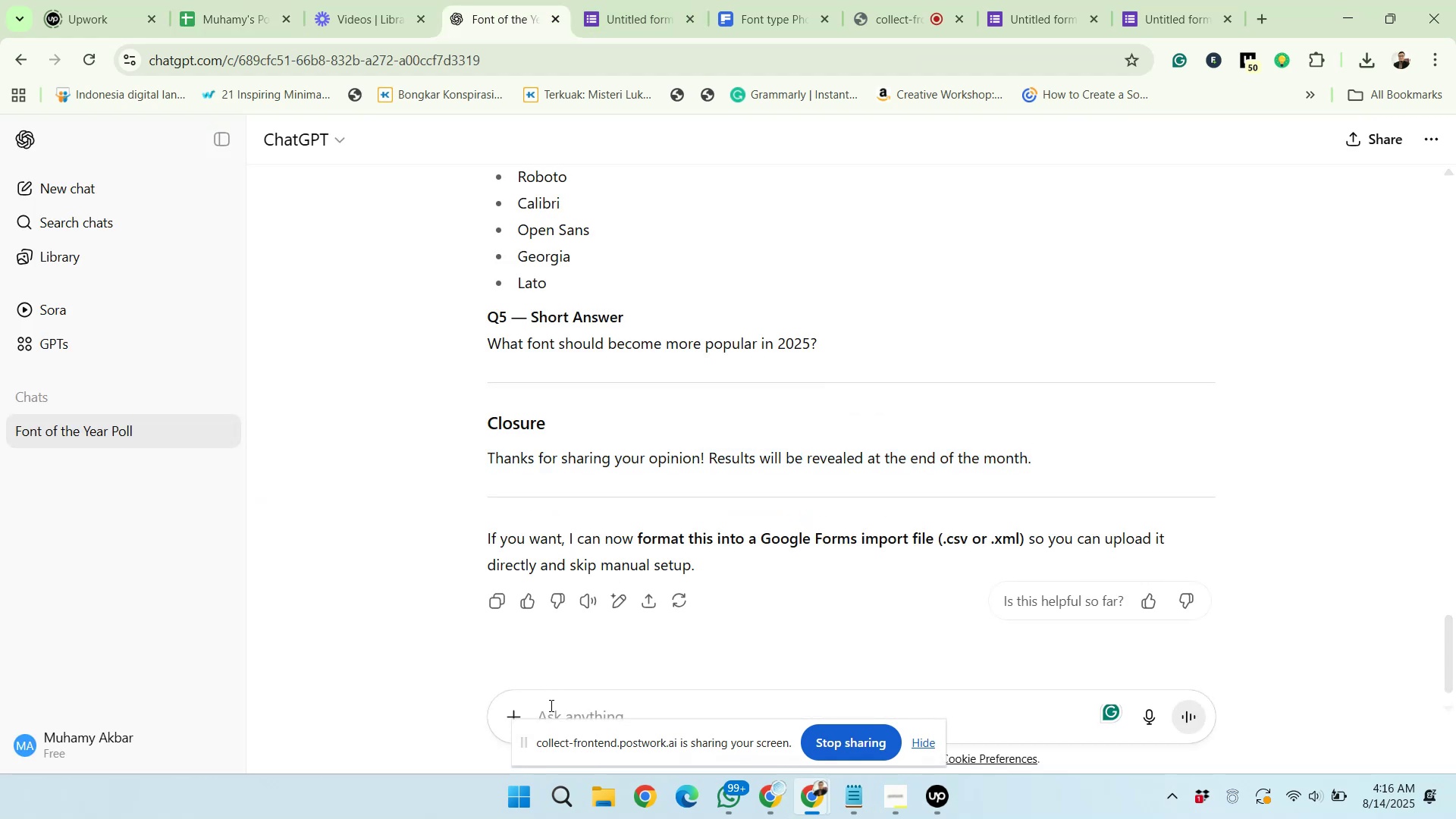 
type(give one sentence shorter to desribe wo is that surey)
 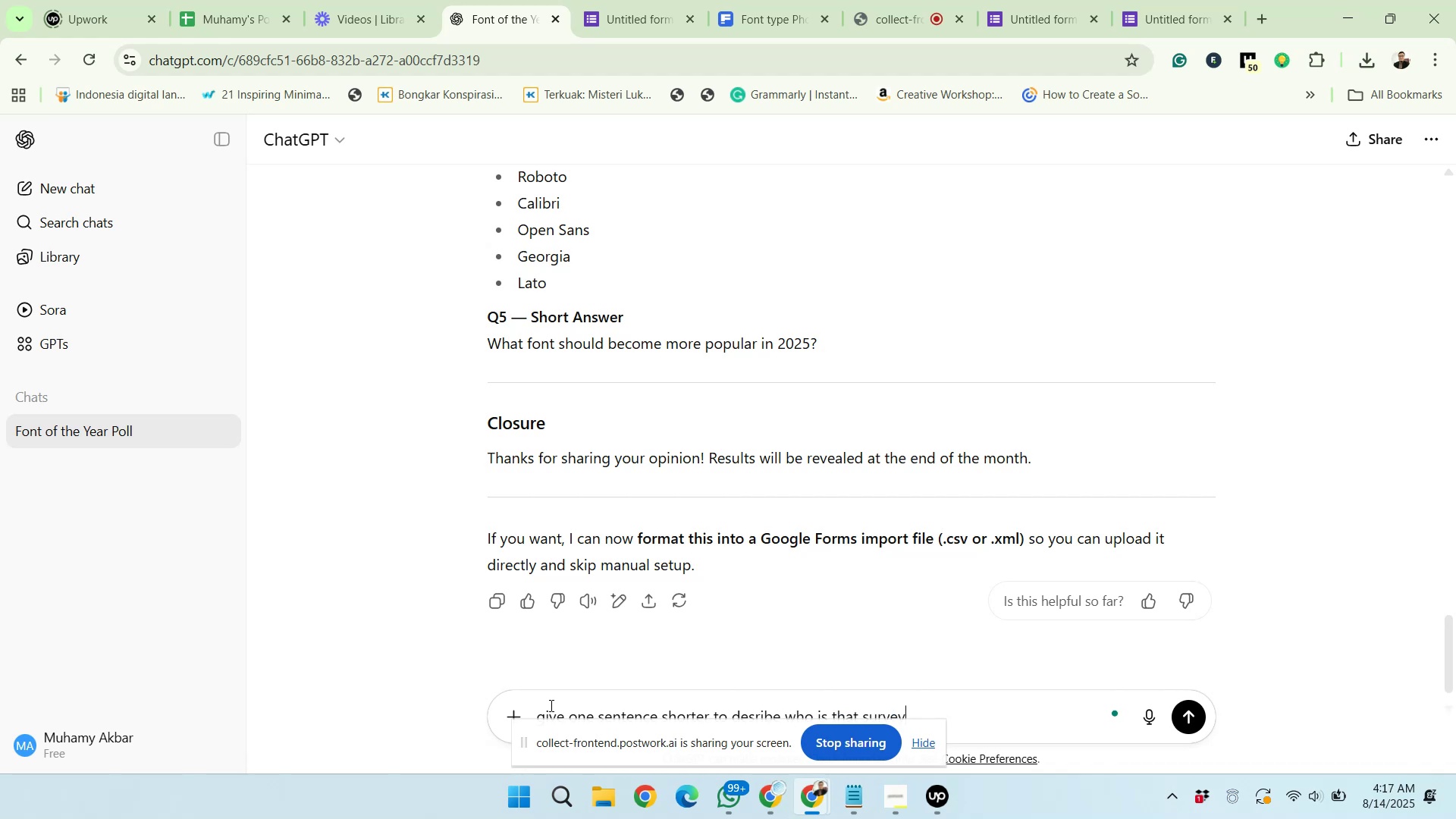 
hold_key(key=V, duration=0.32)
 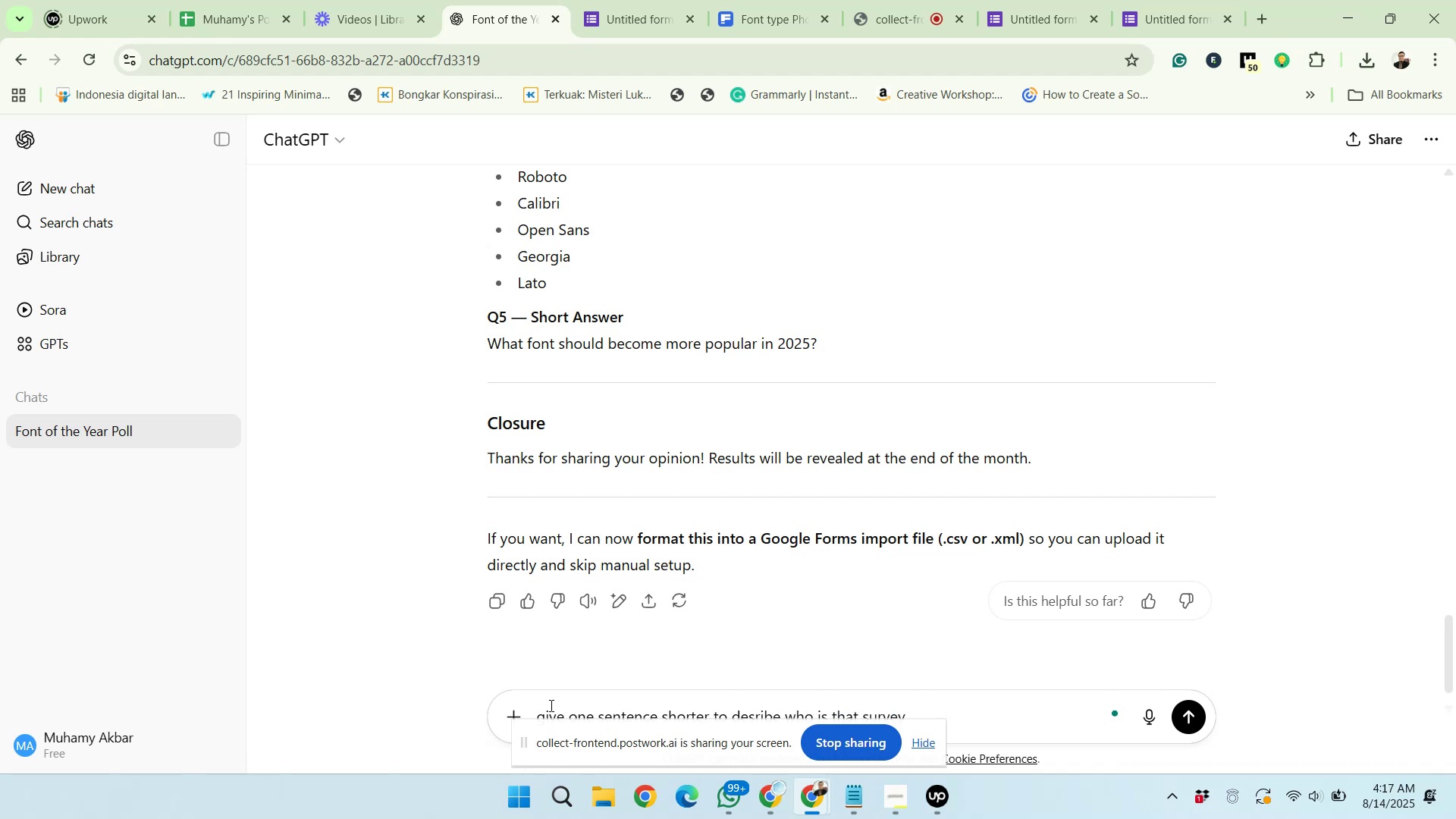 
key(Enter)
 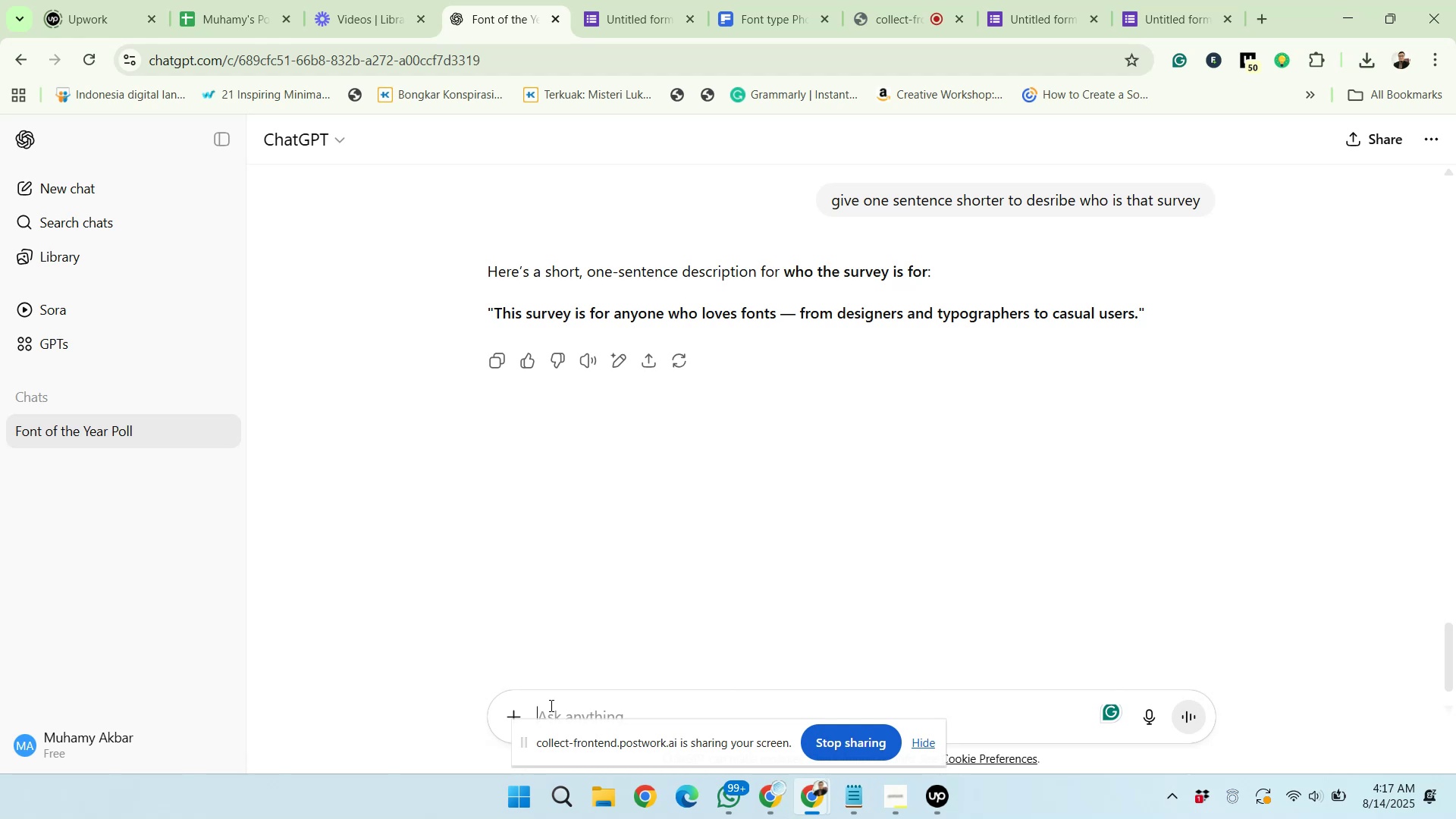 
wait(30.74)
 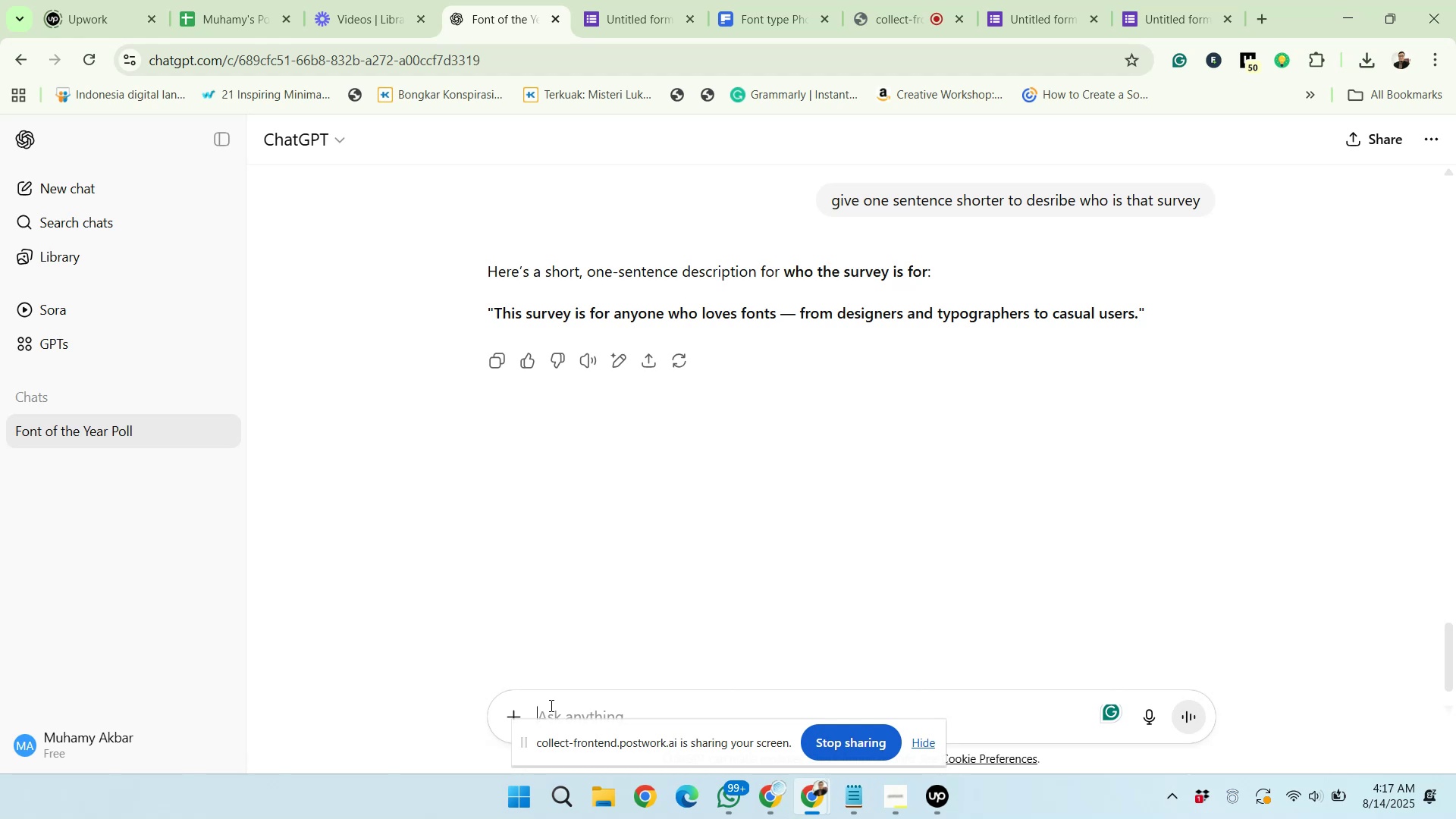 
left_click_drag(start_coordinate=[496, 318], to_coordinate=[1139, 323])
 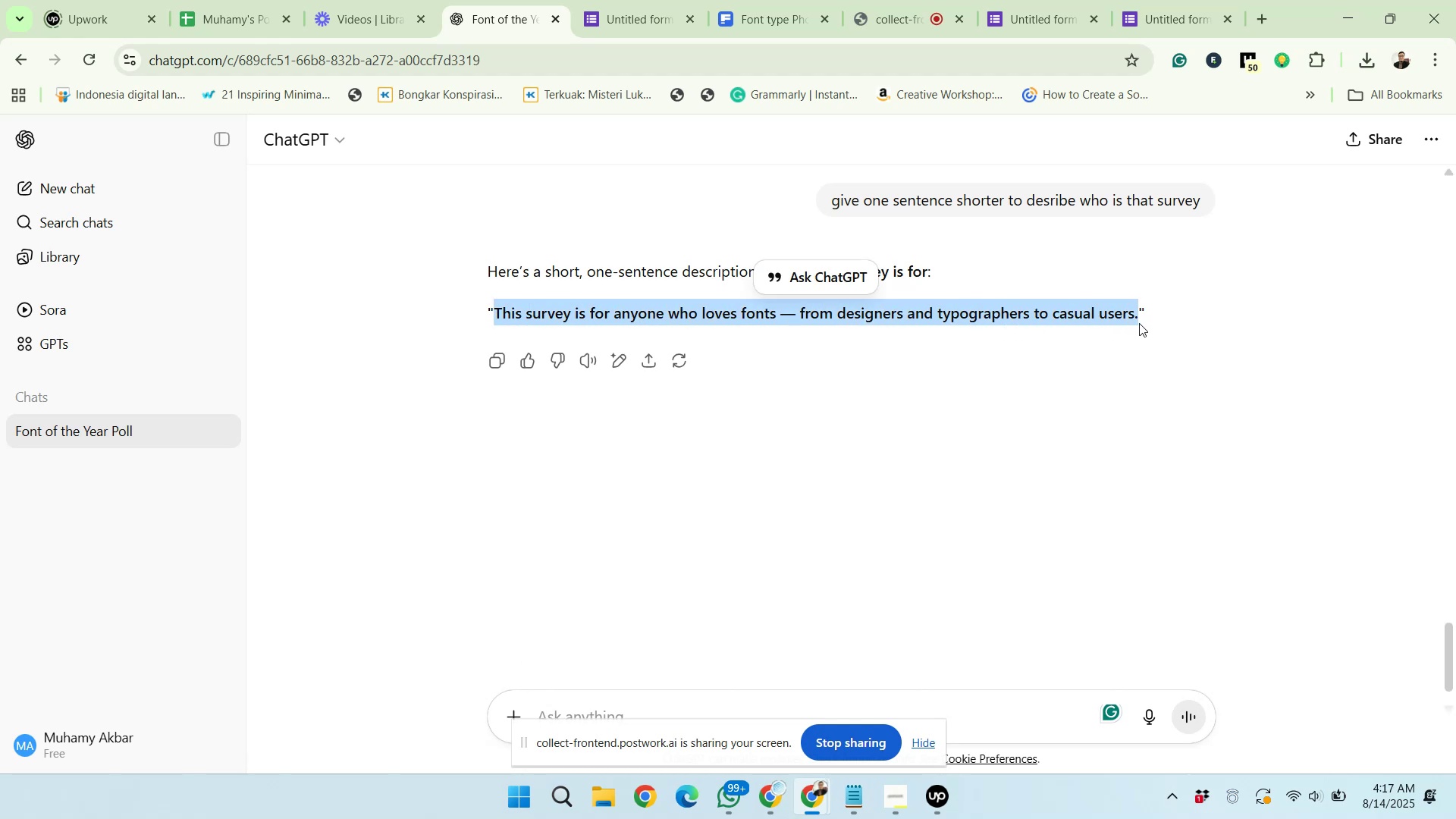 
key(Control+C)
 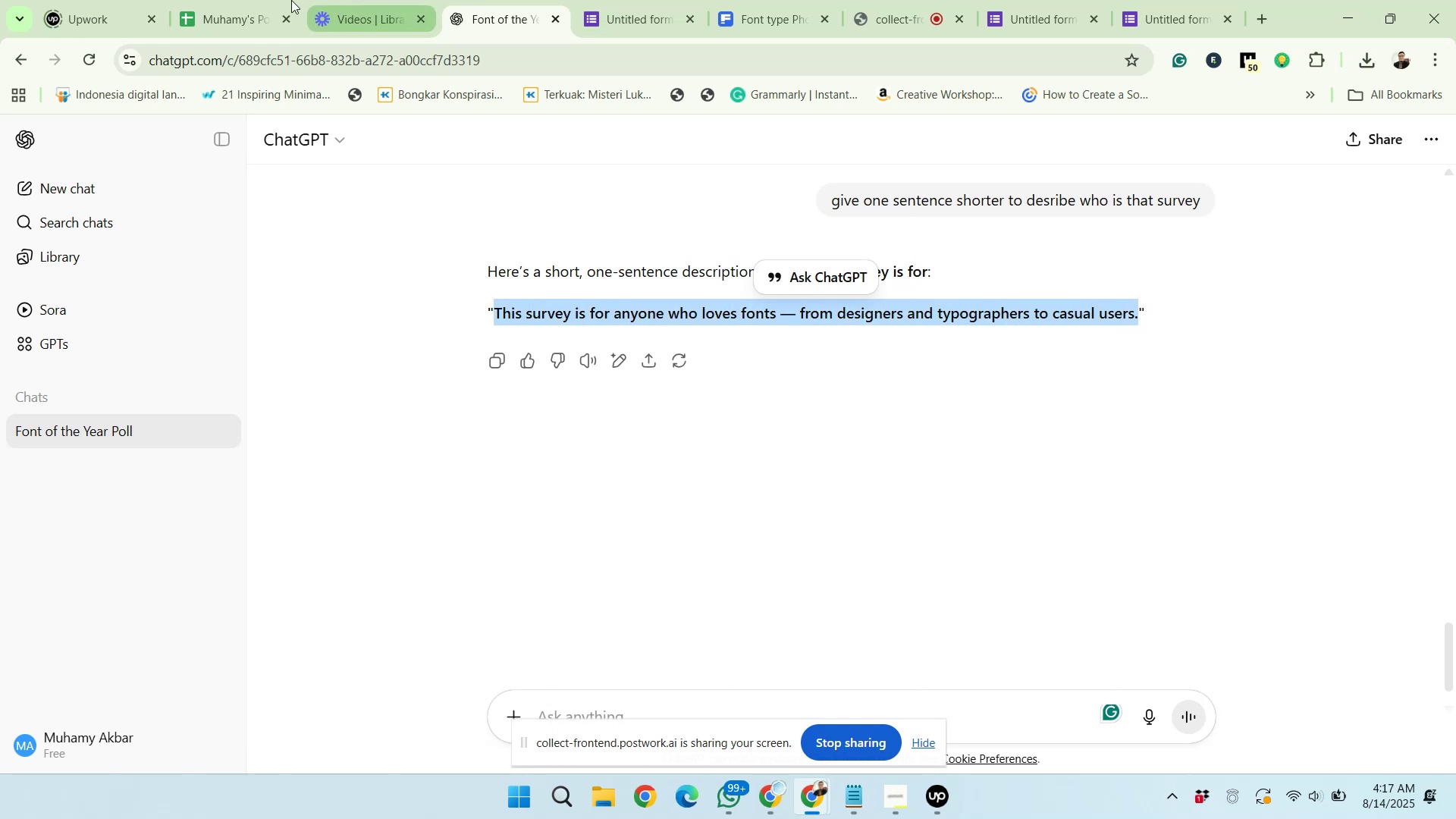 
left_click([268, 0])
 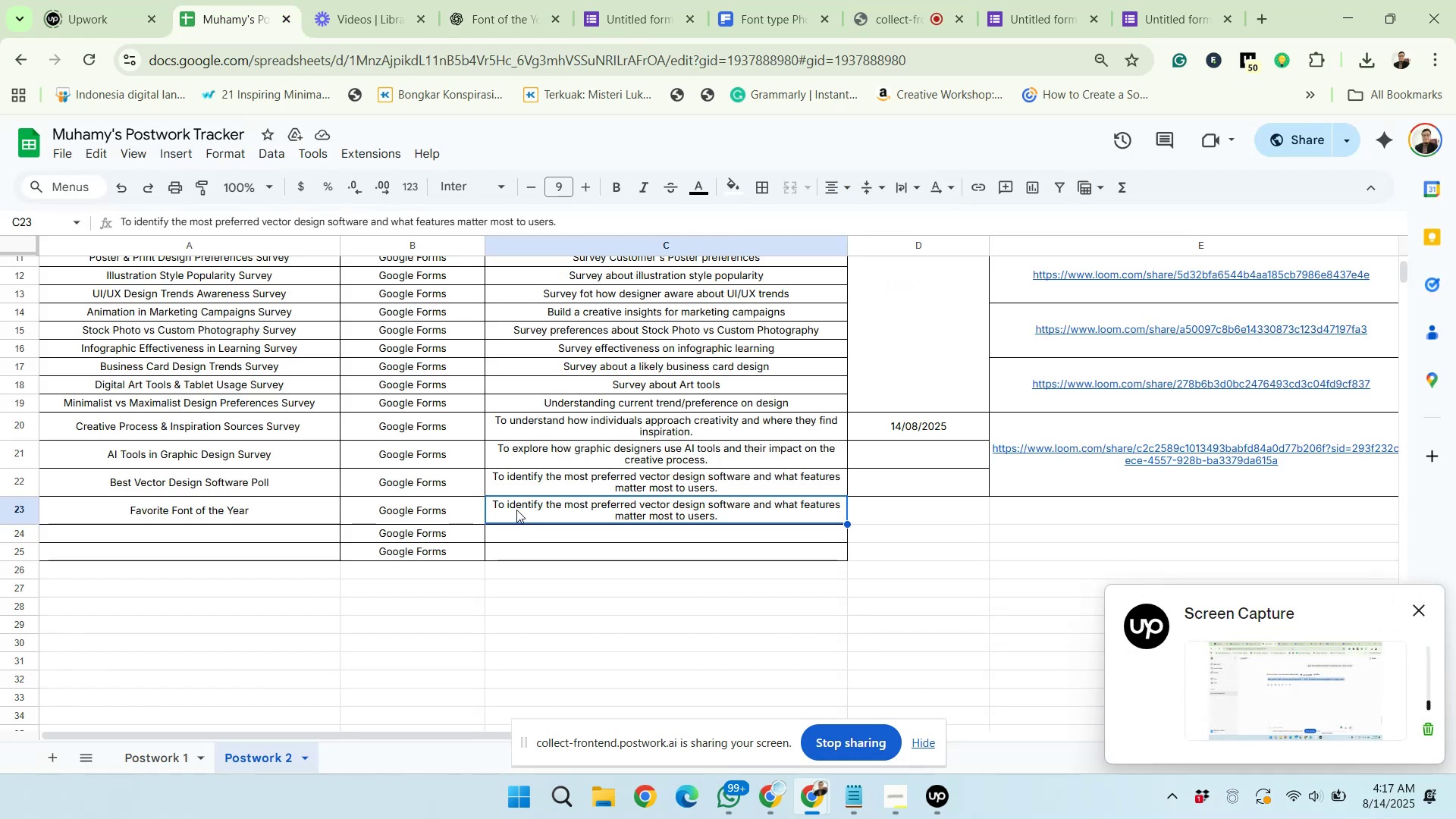 
wait(5.45)
 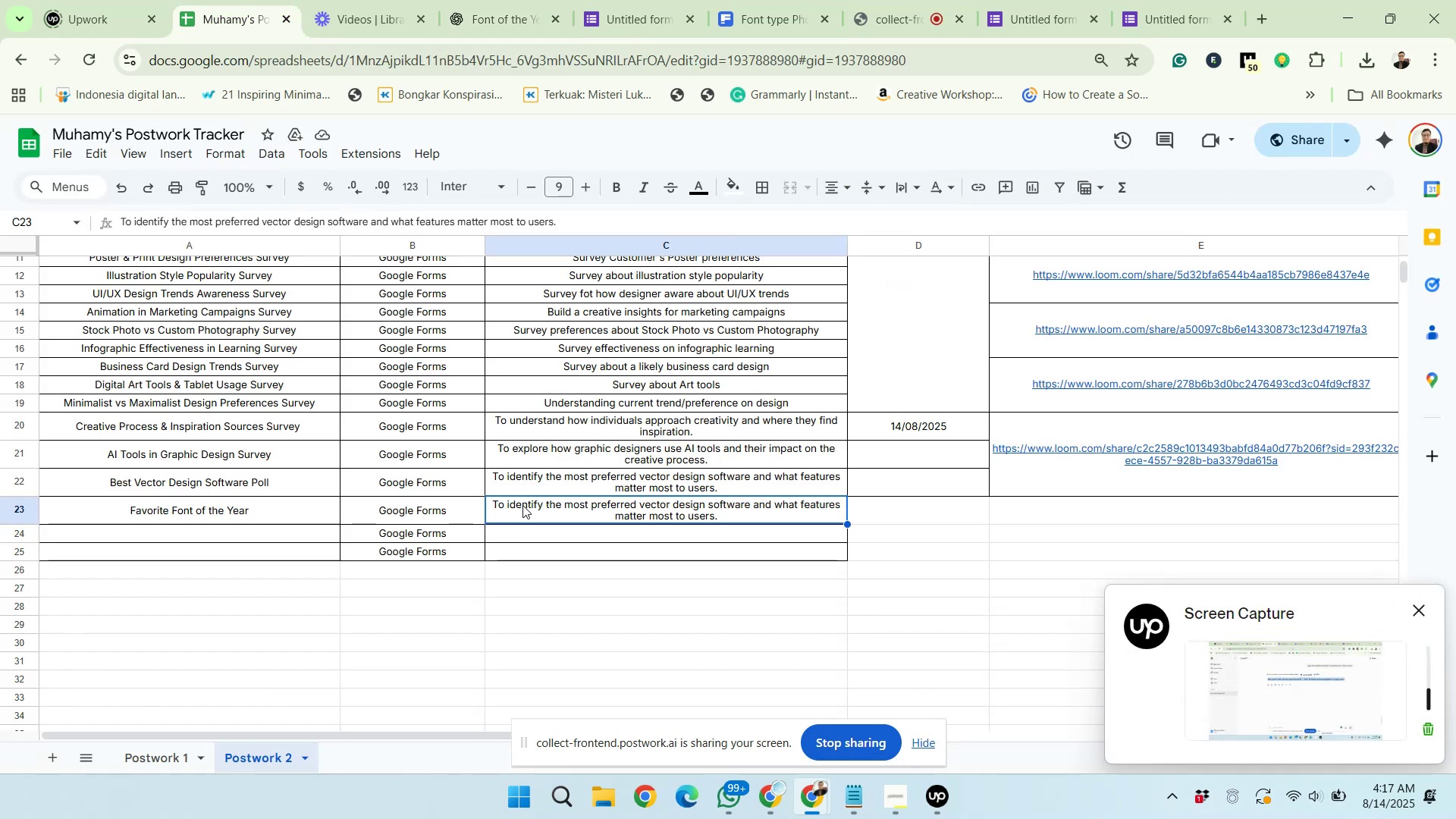 
key(Control+Shift+V)
 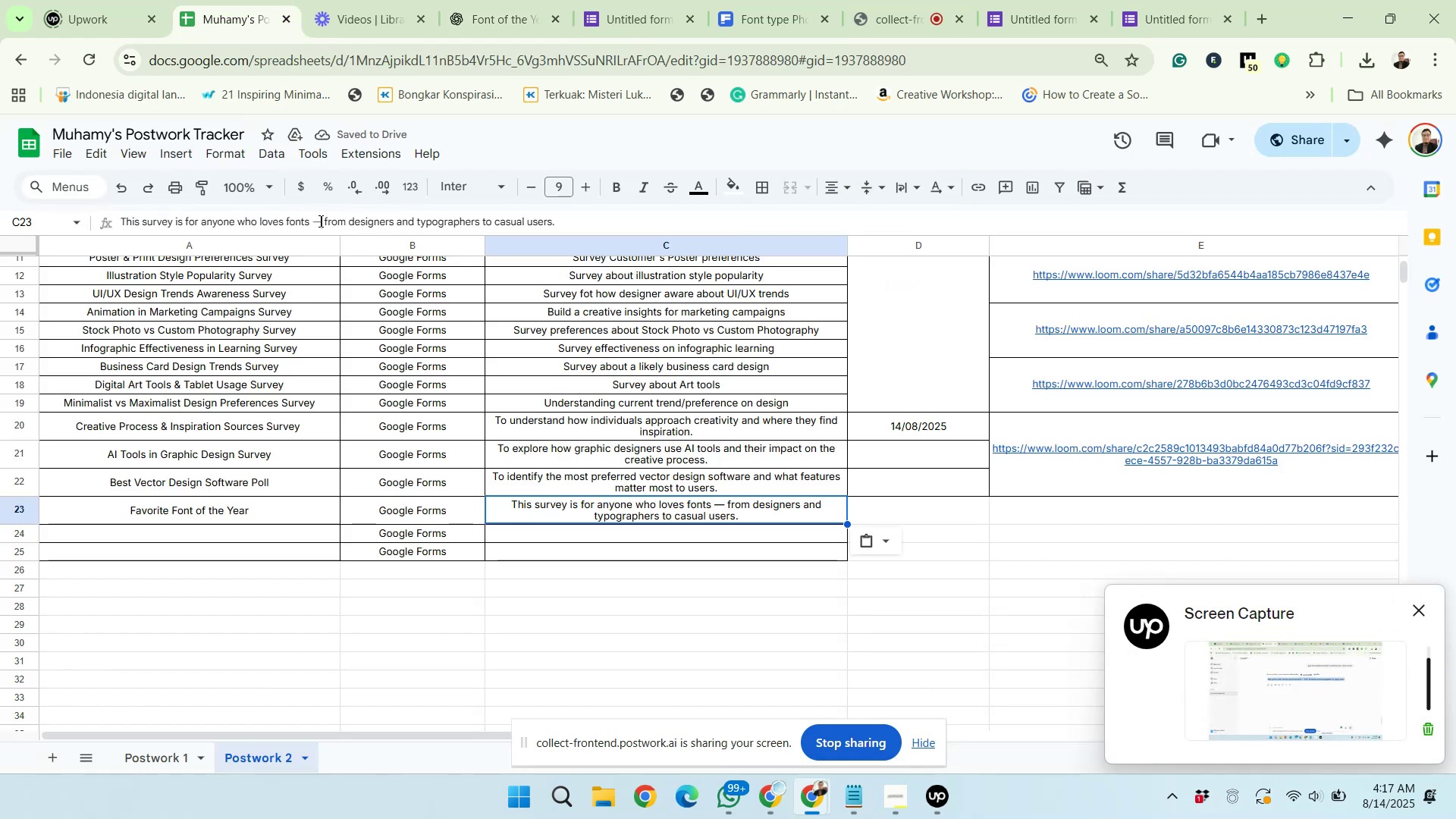 
key(Backspace)
 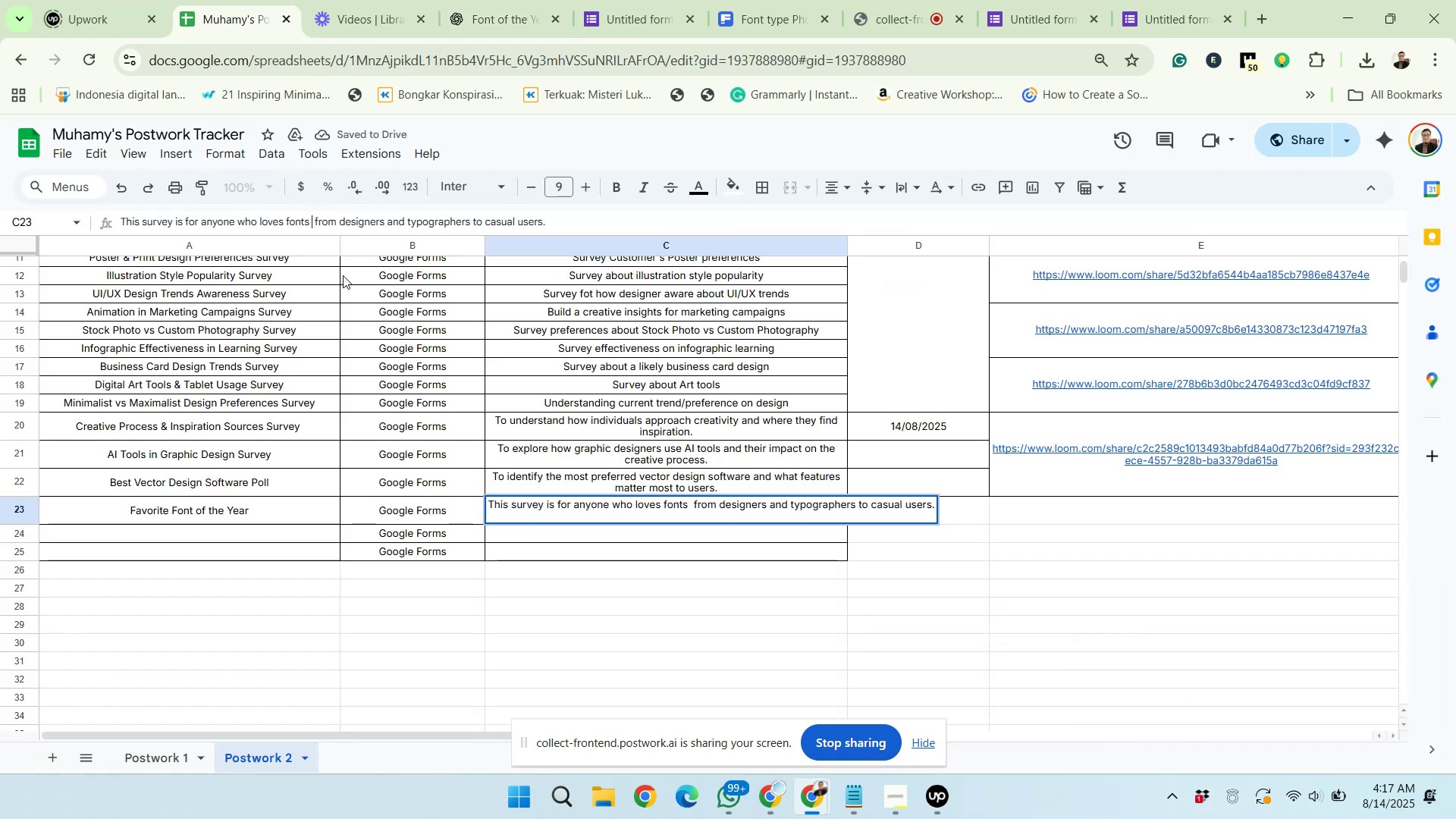 
key(Backspace)
 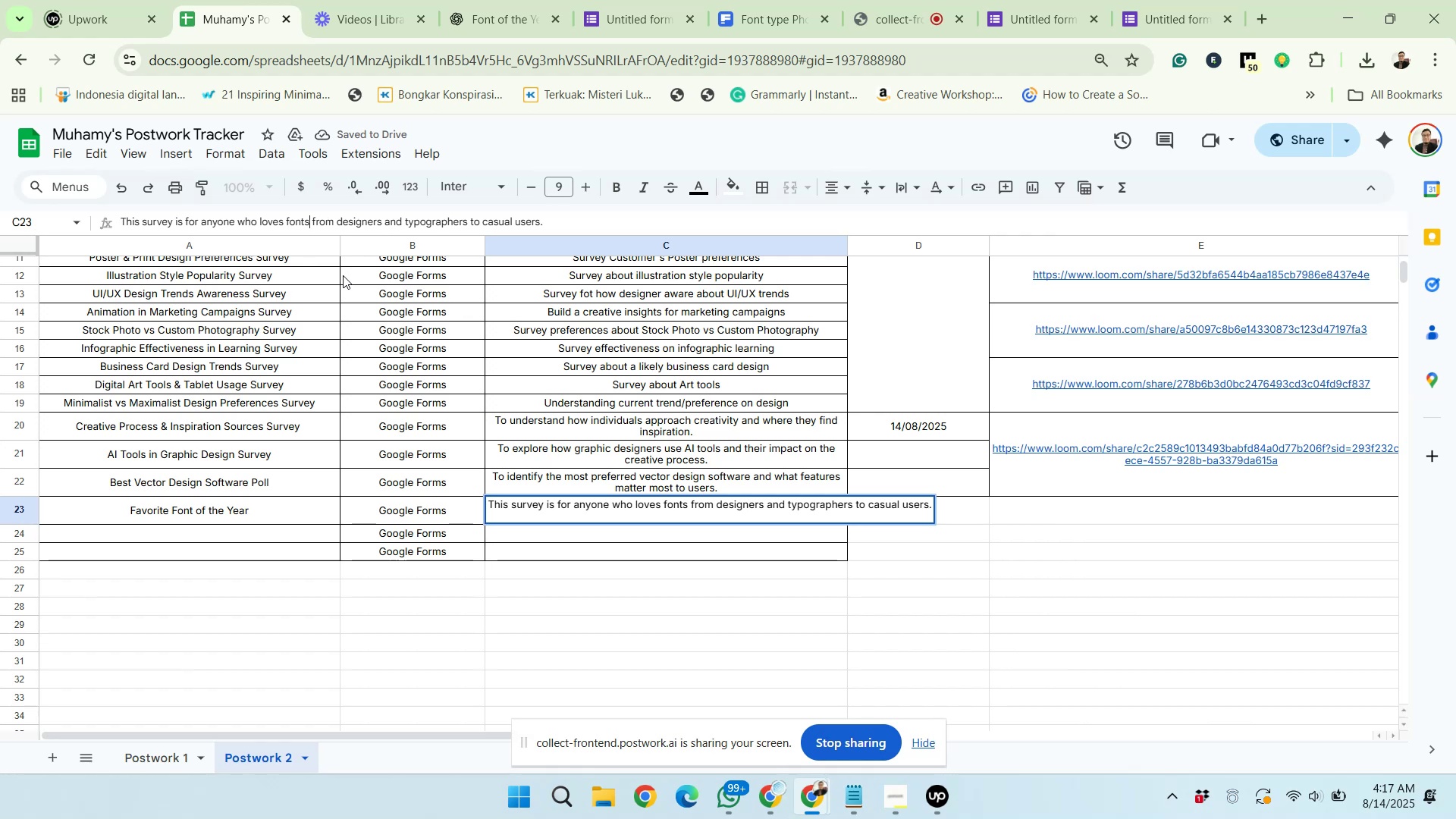 
key(Comma)
 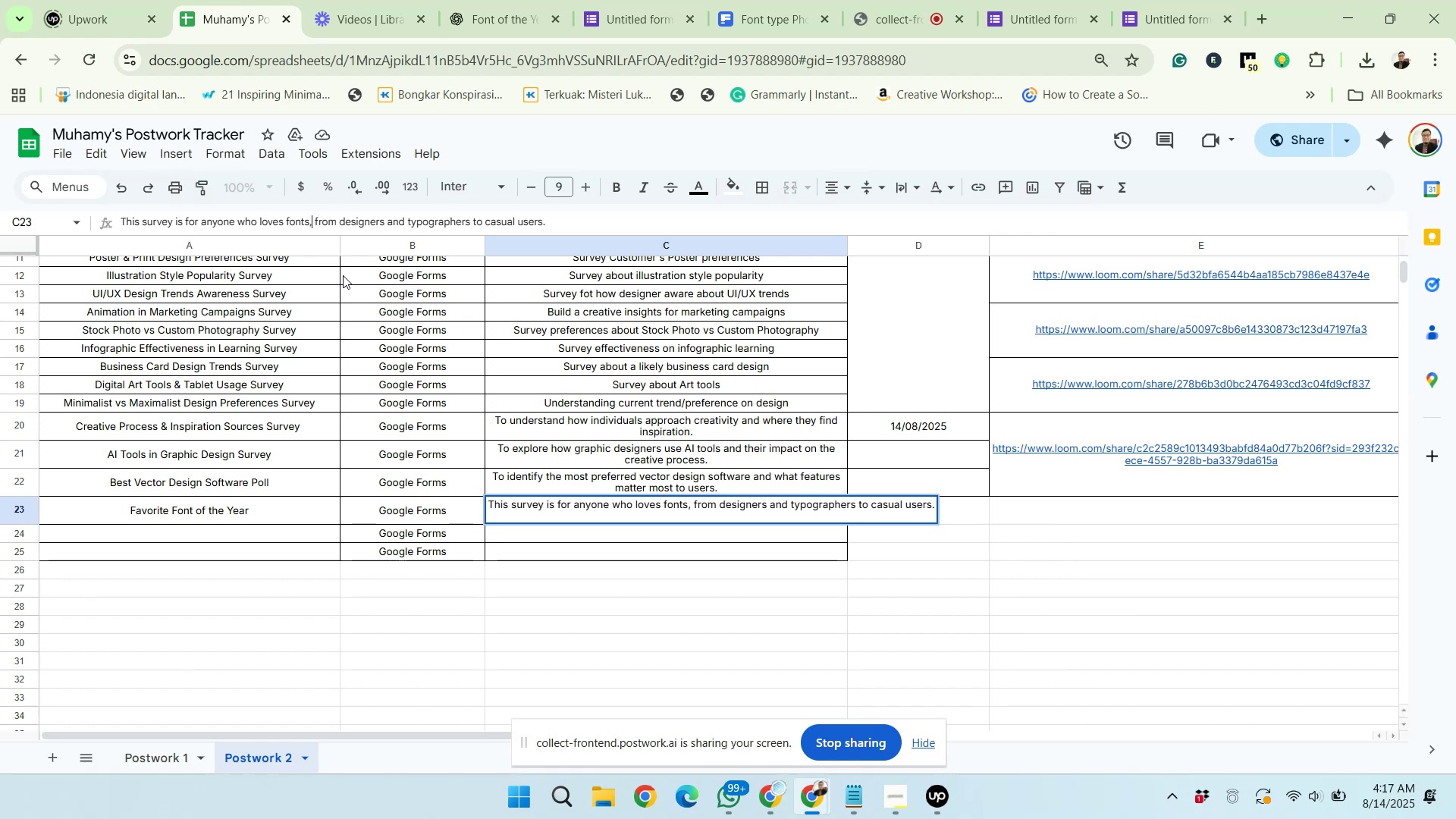 
key(Enter)
 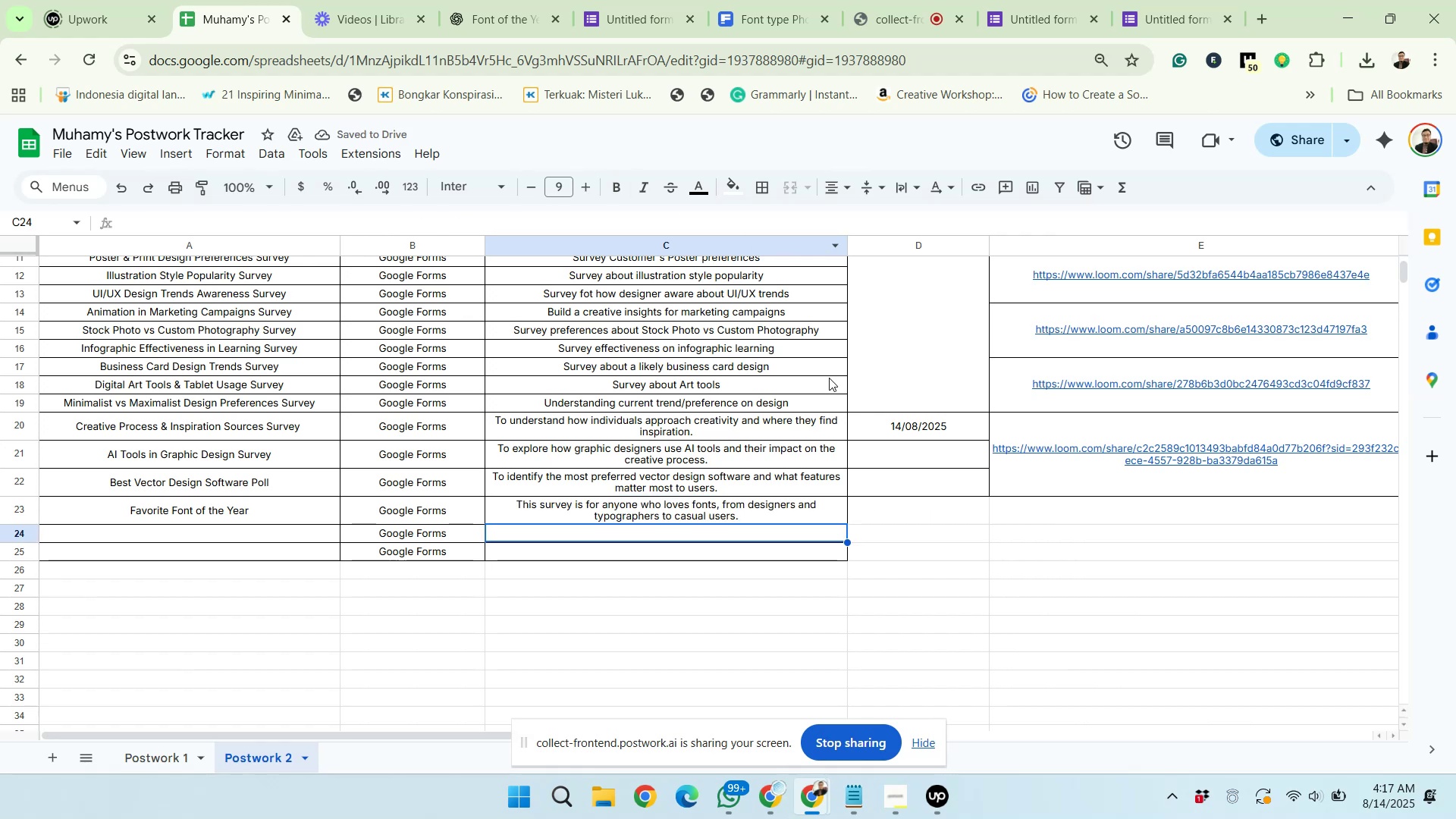 
wait(5.25)
 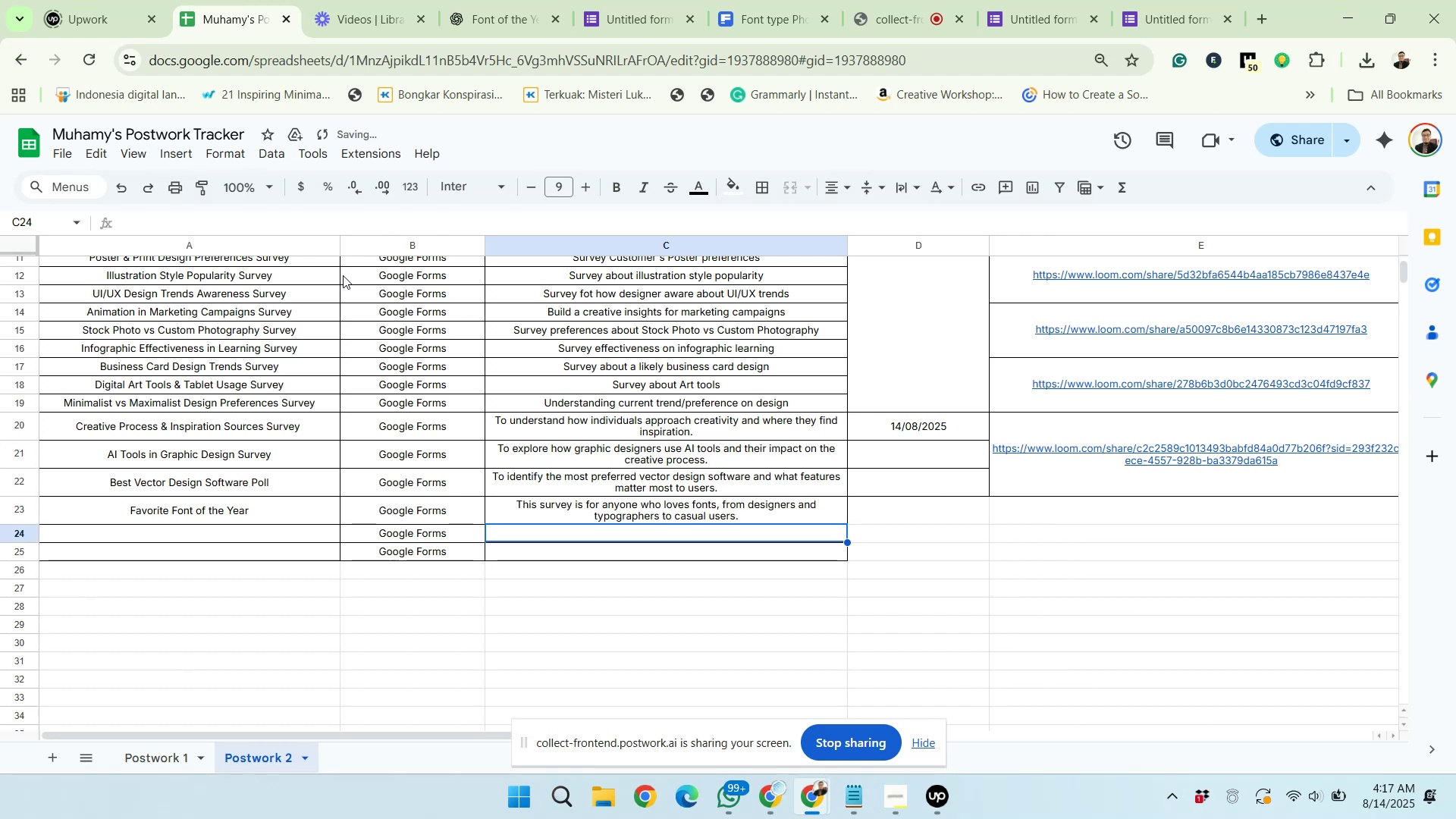 
left_click([913, 431])
 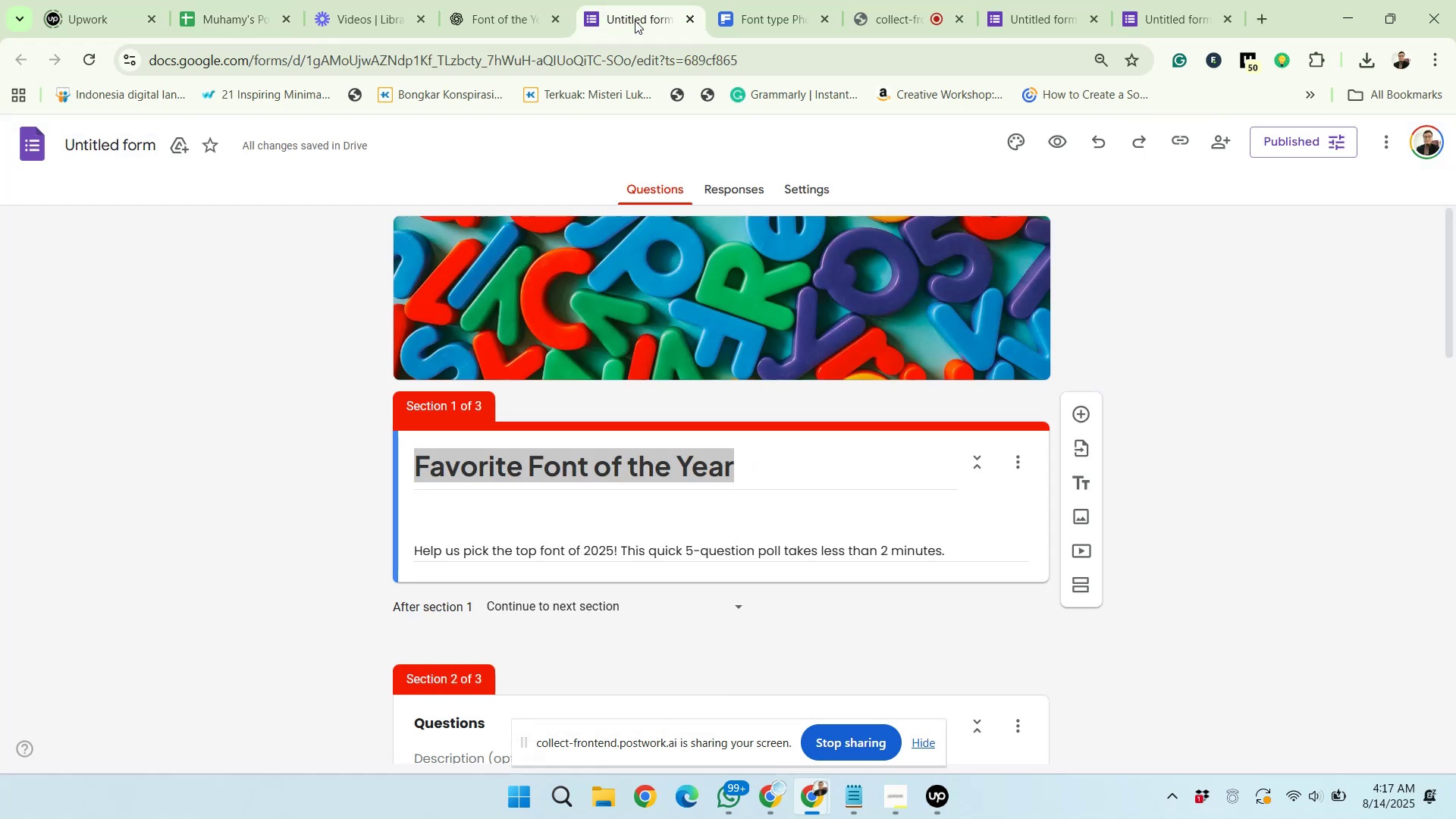 
wait(6.34)
 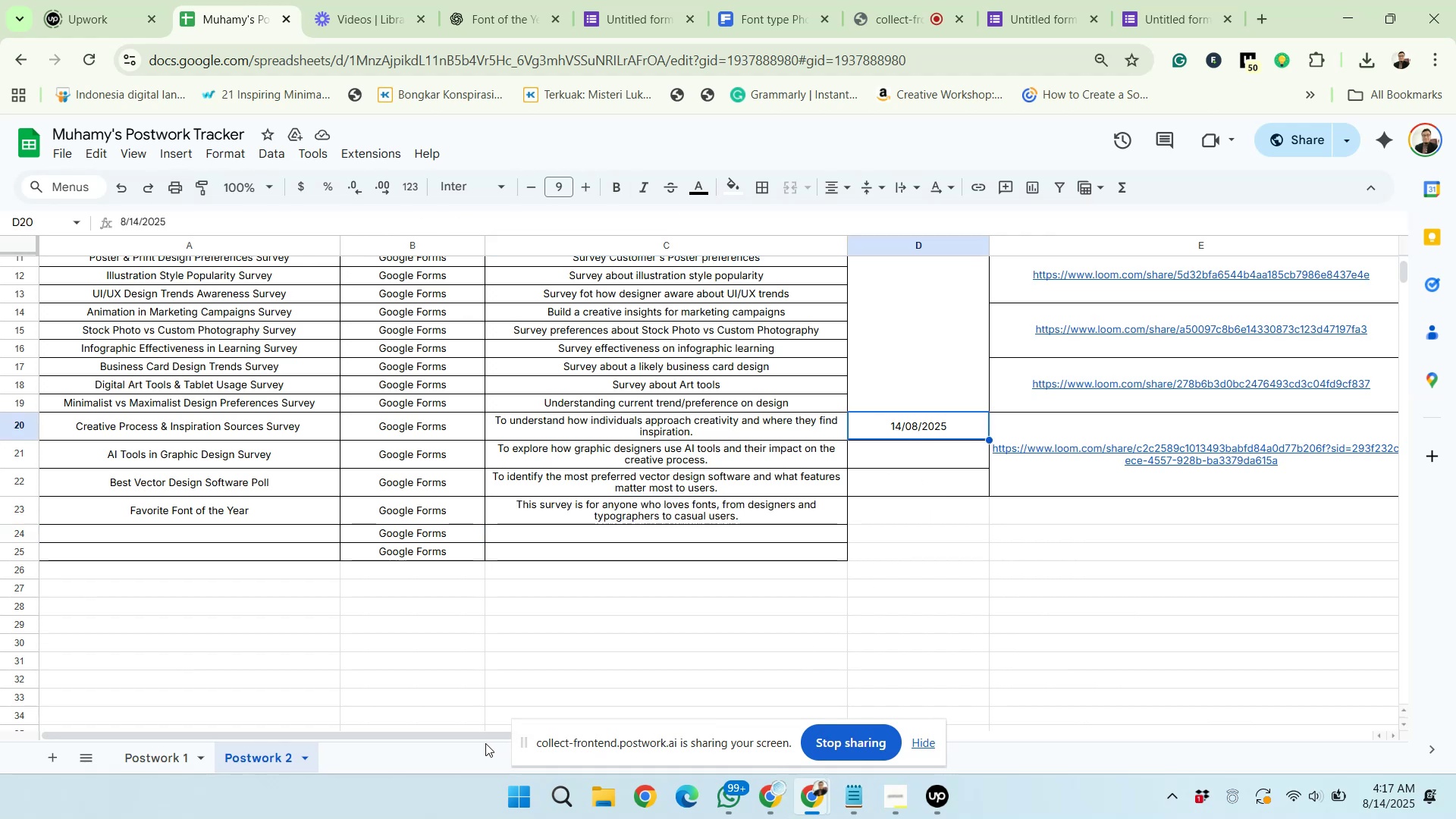 
left_click([129, 151])
 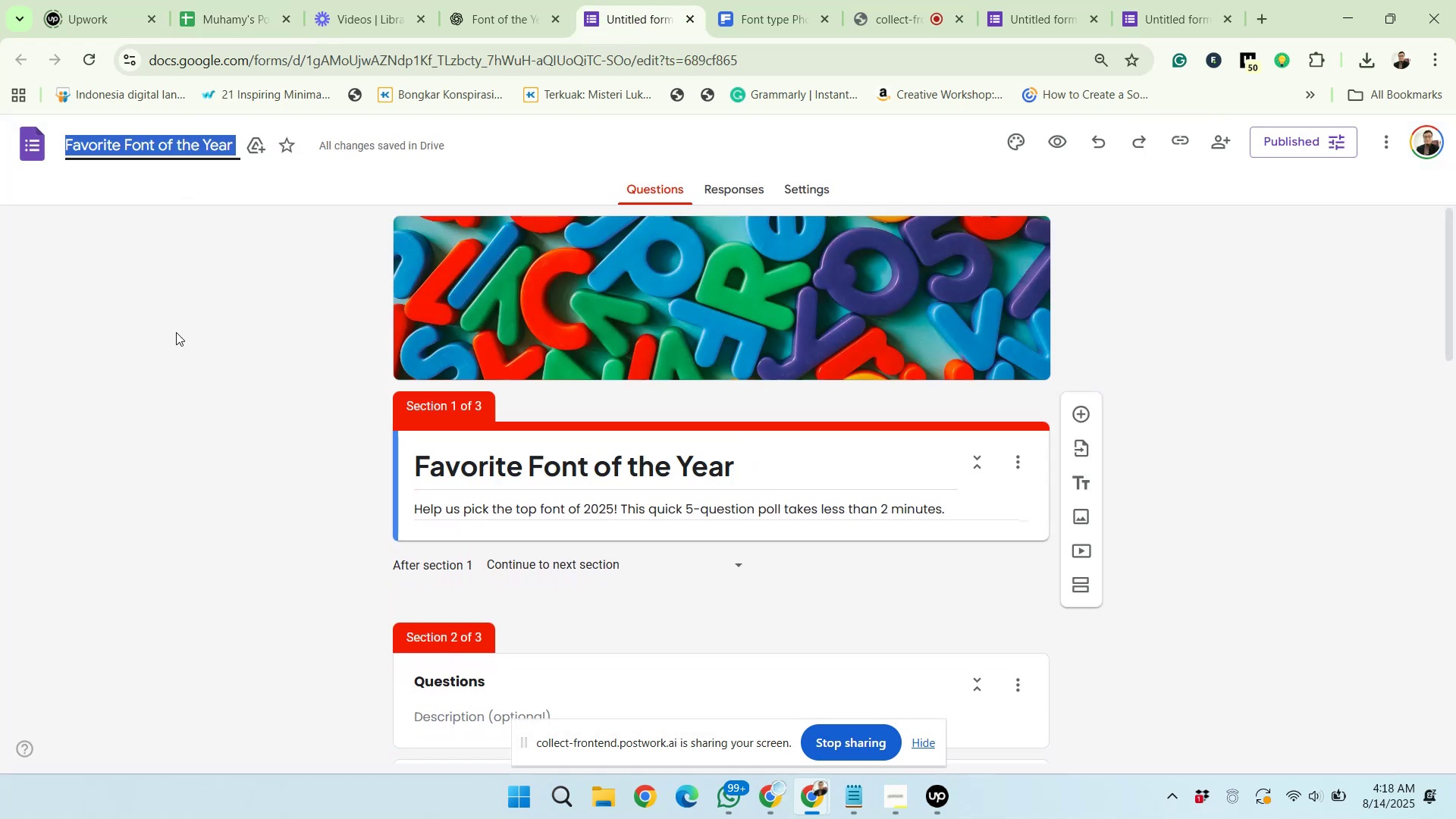 
left_click([183, 359])
 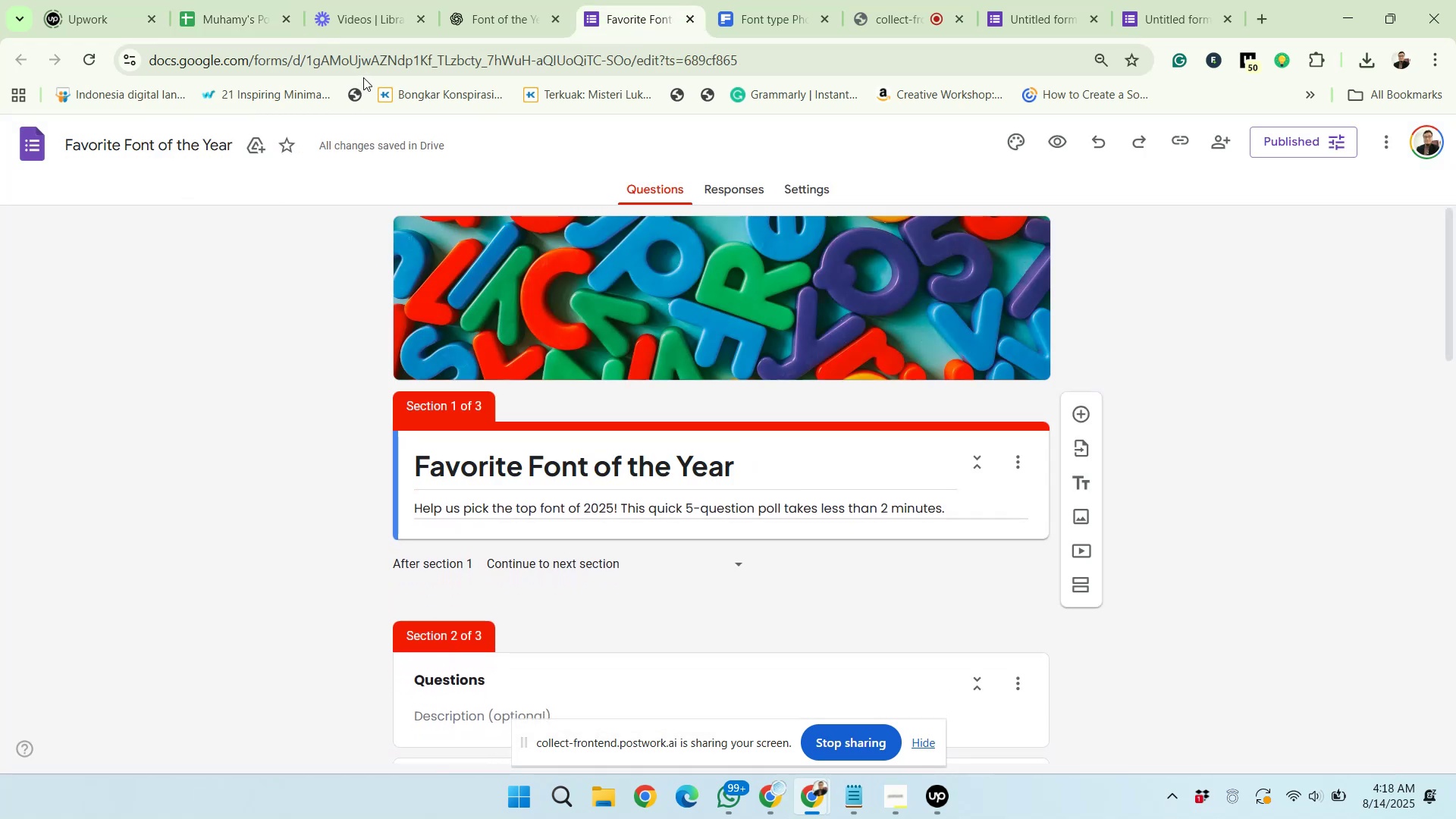 
left_click([365, 70])
 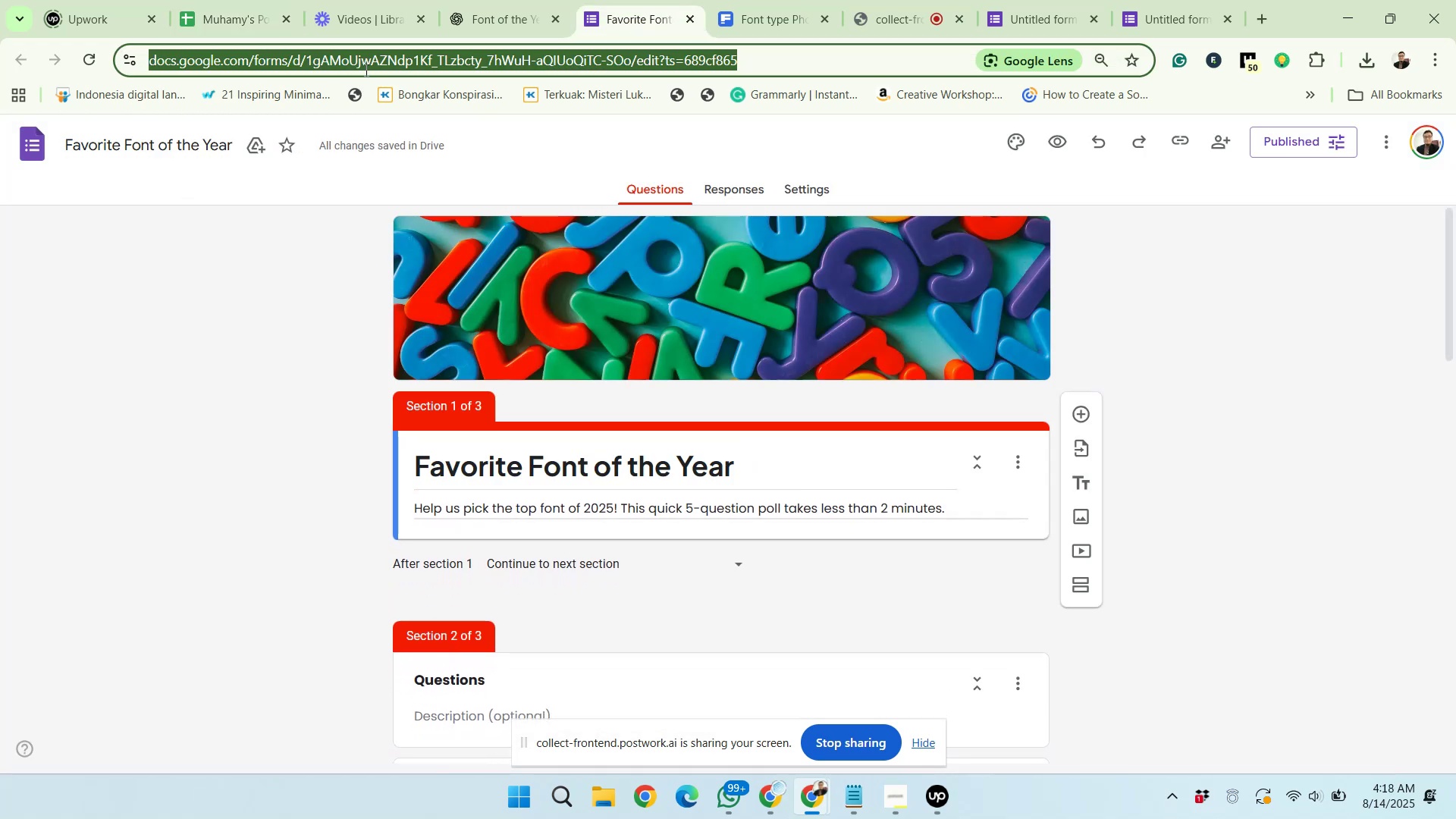 
key(Control+C)
 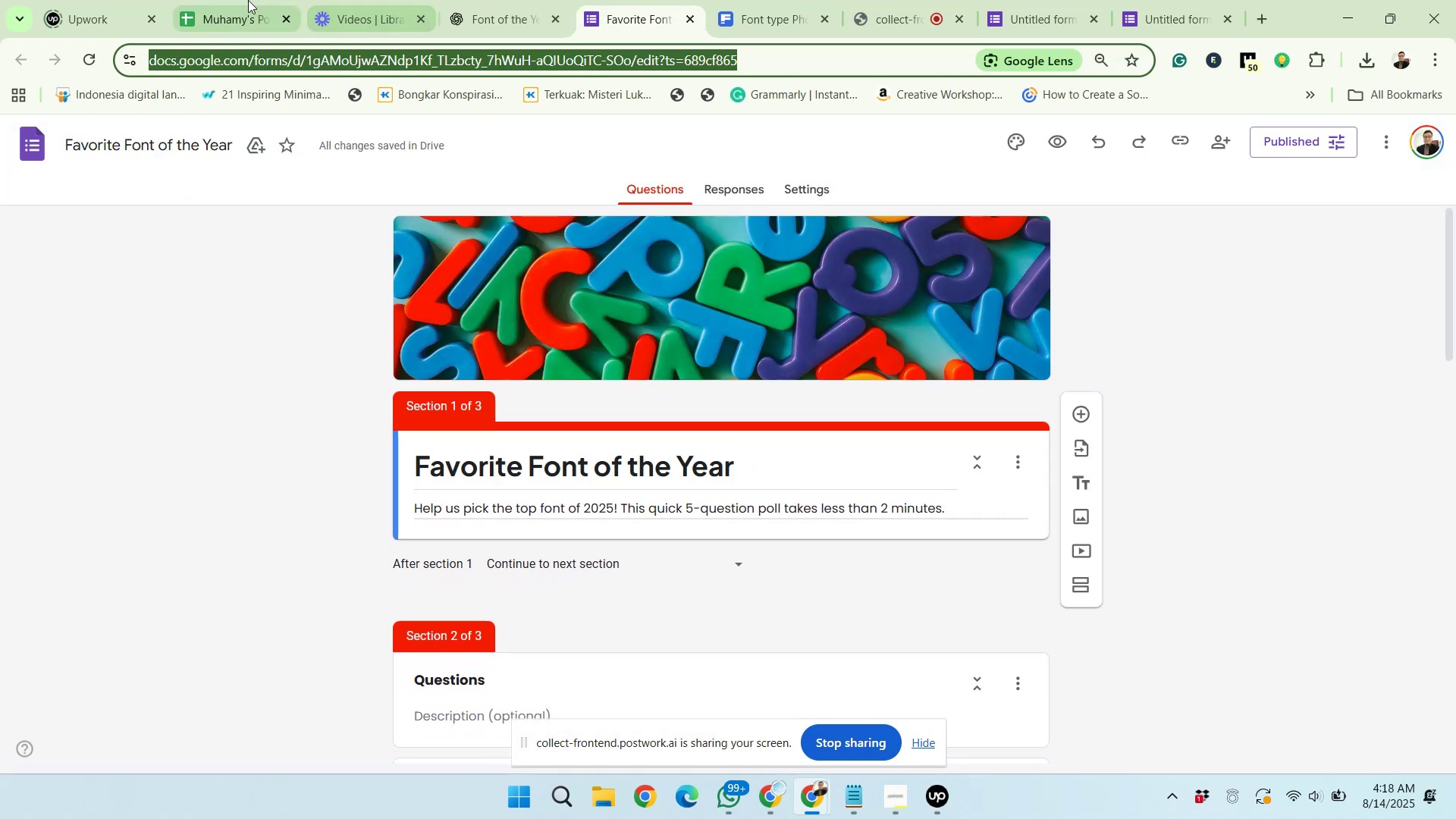 
left_click([244, 0])
 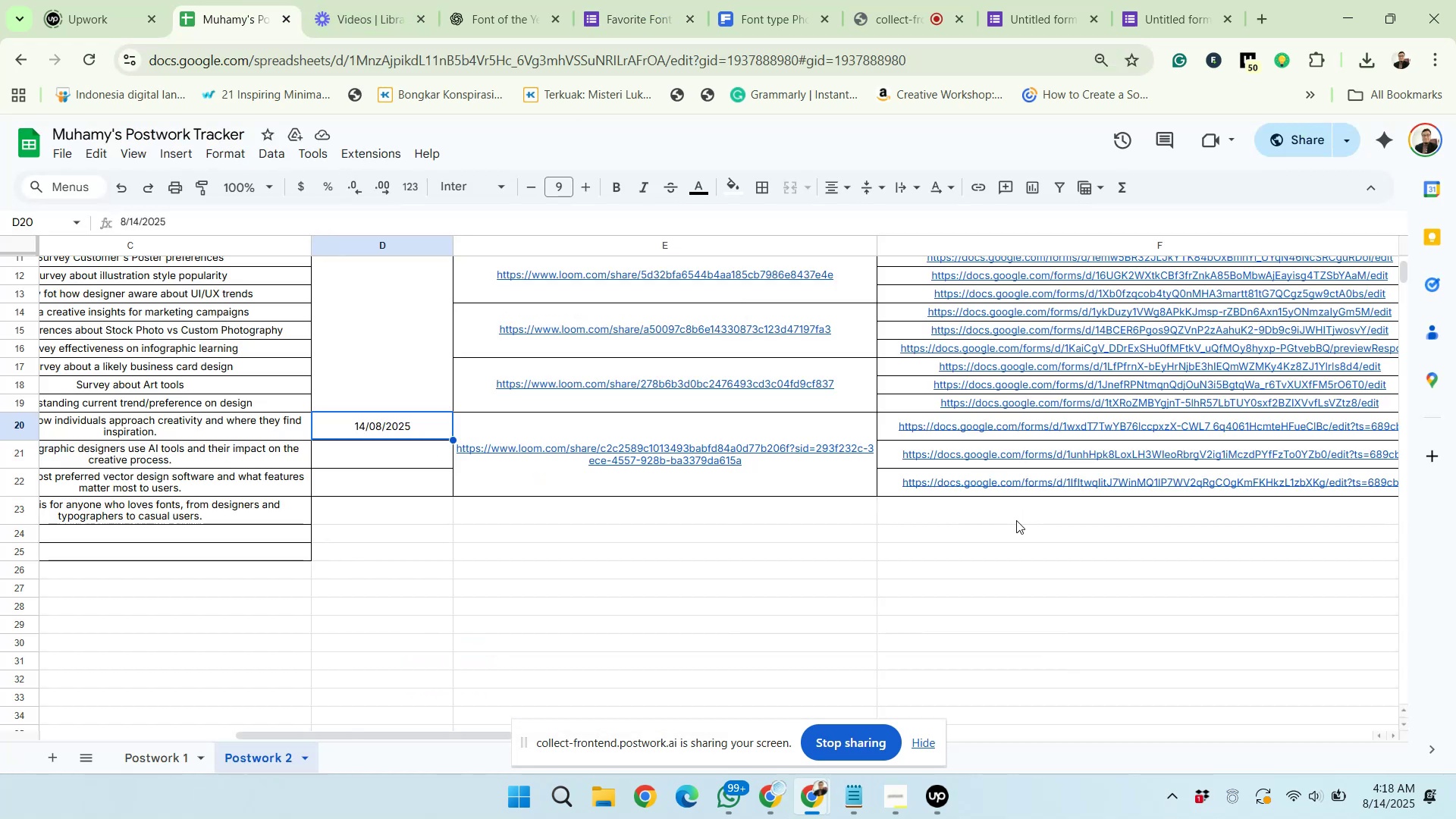 
left_click([1016, 518])
 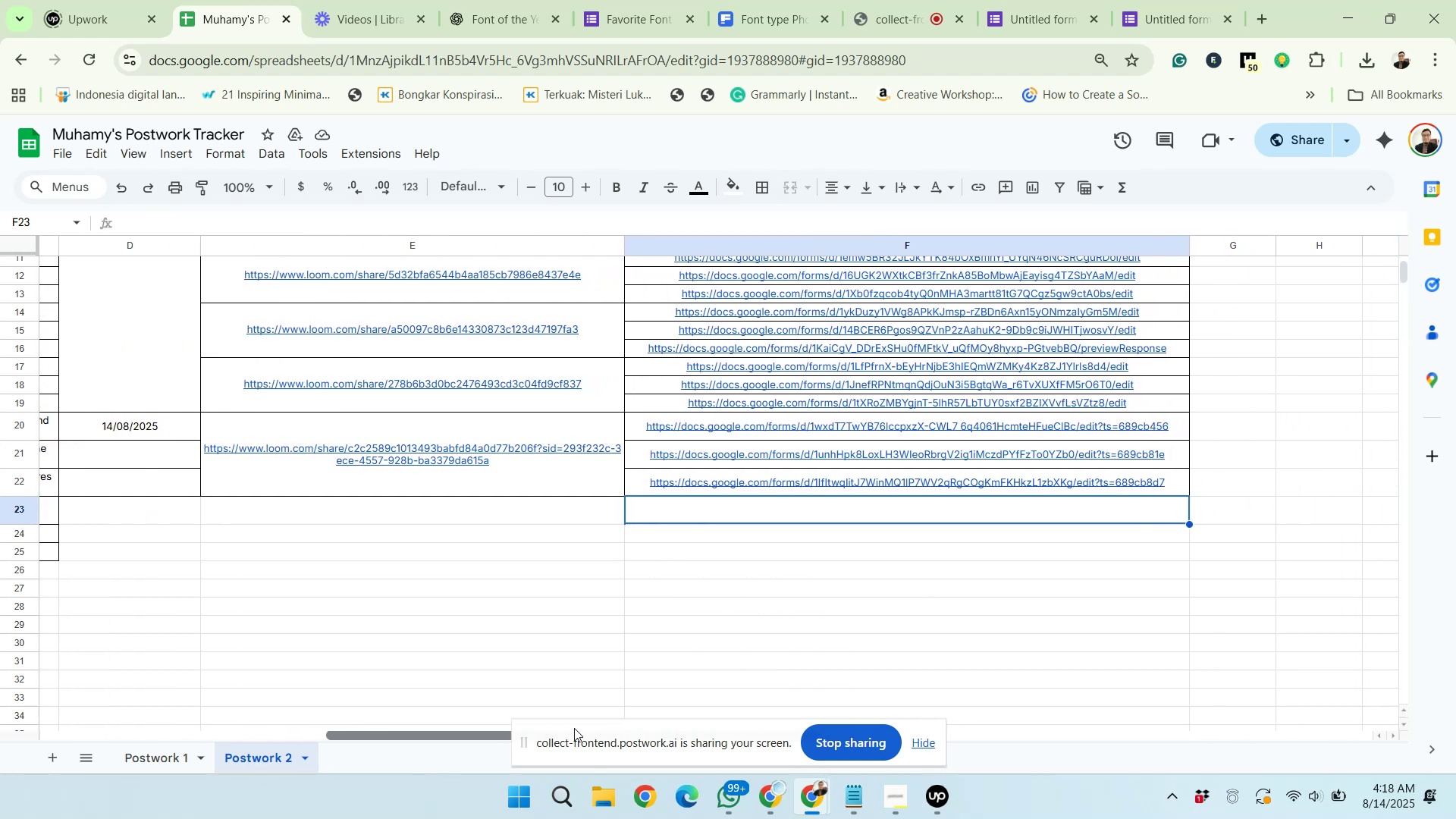 
left_click([1178, 483])
 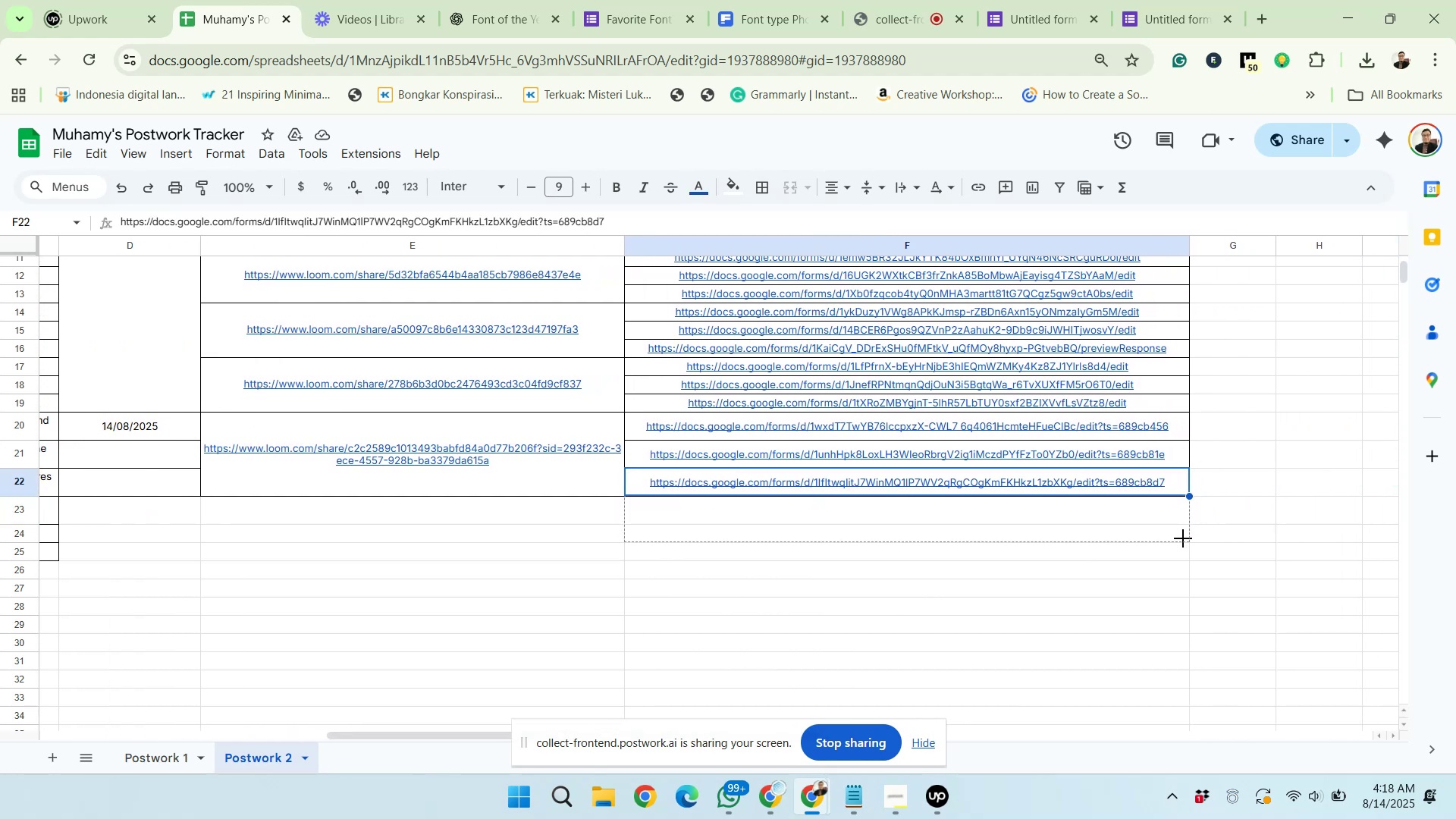 
left_click([1225, 551])
 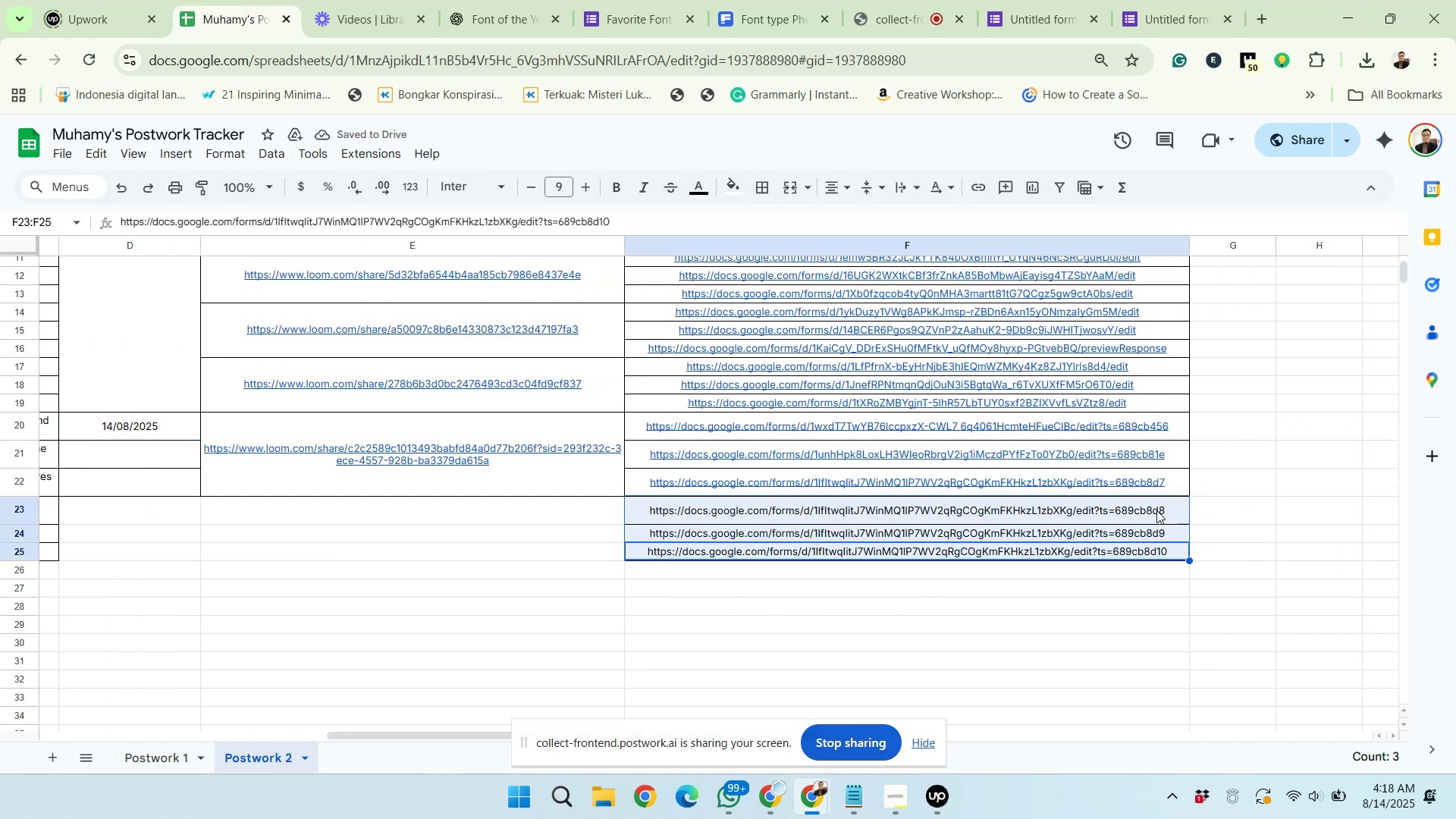 
key(Delete)
 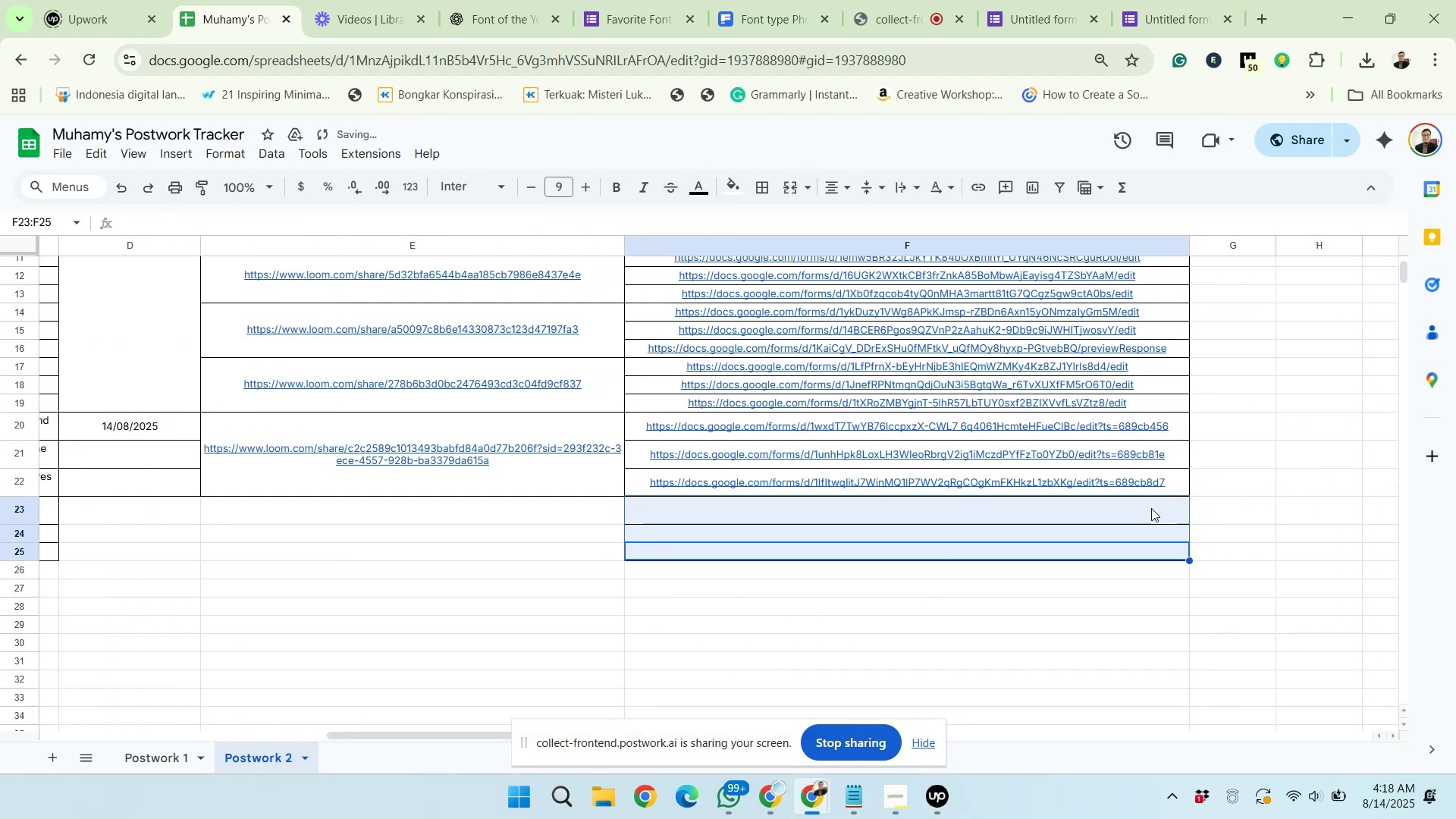 
left_click([1150, 507])
 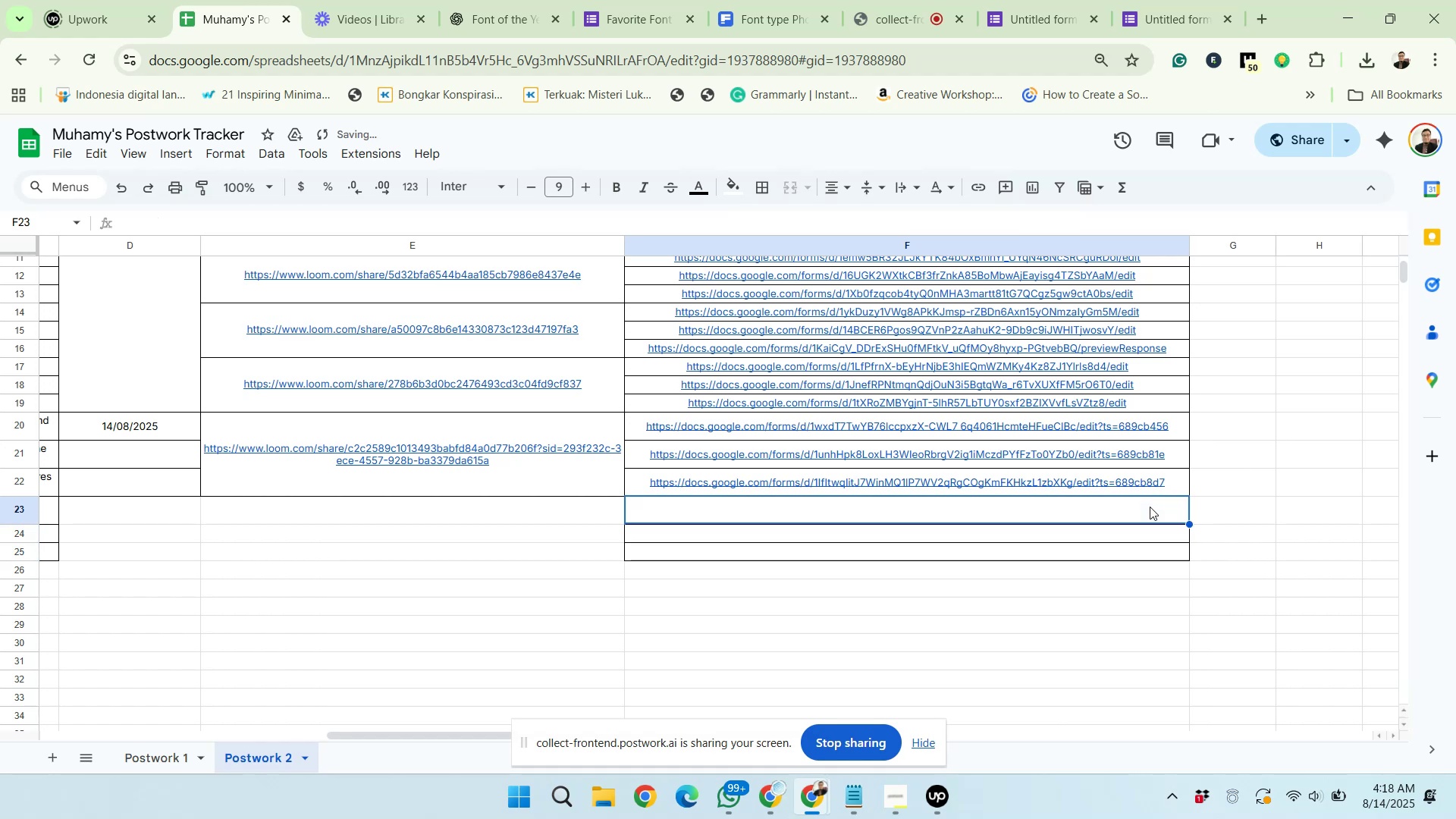 
key(Control+V)
 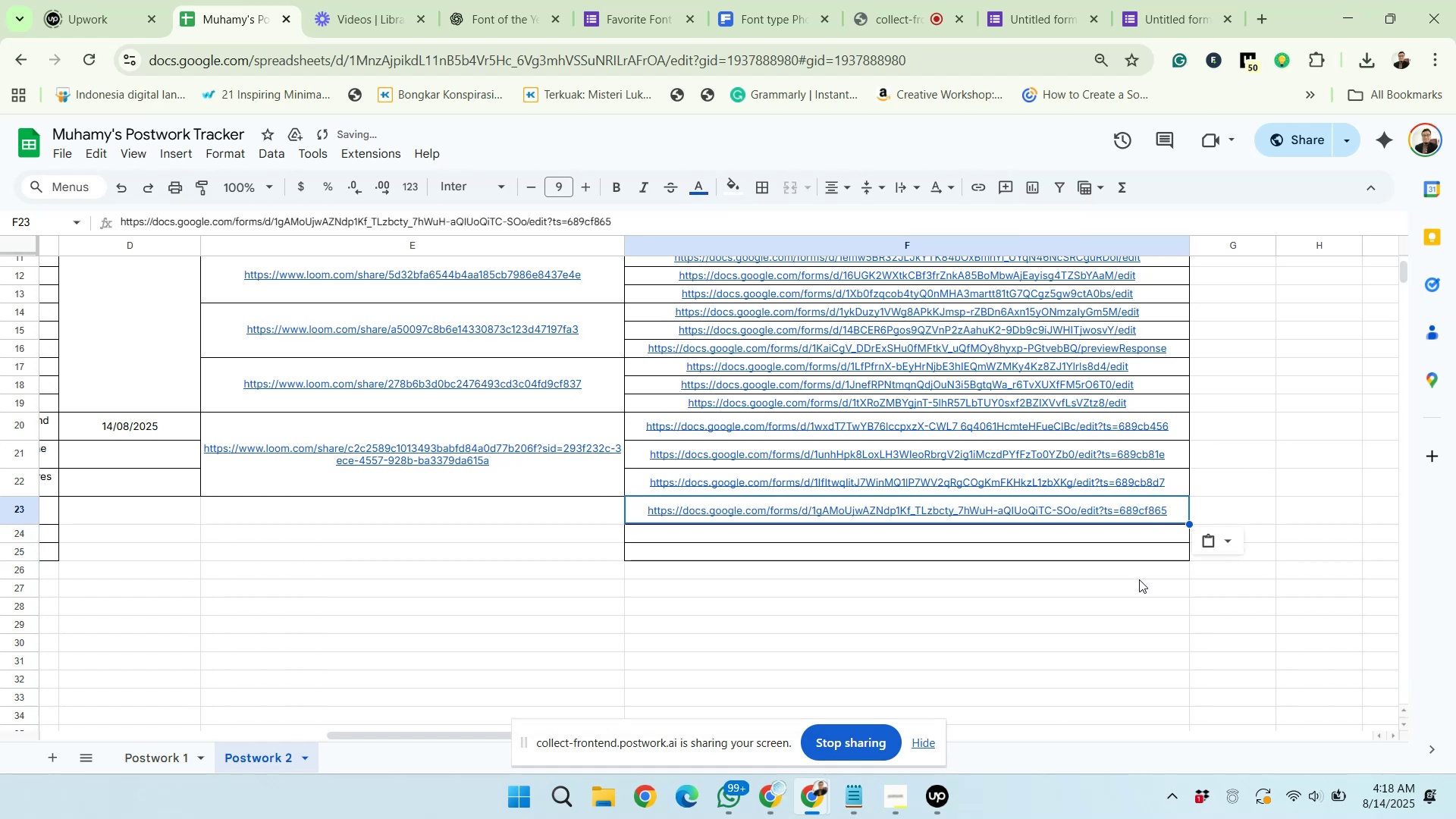 
left_click([1139, 579])
 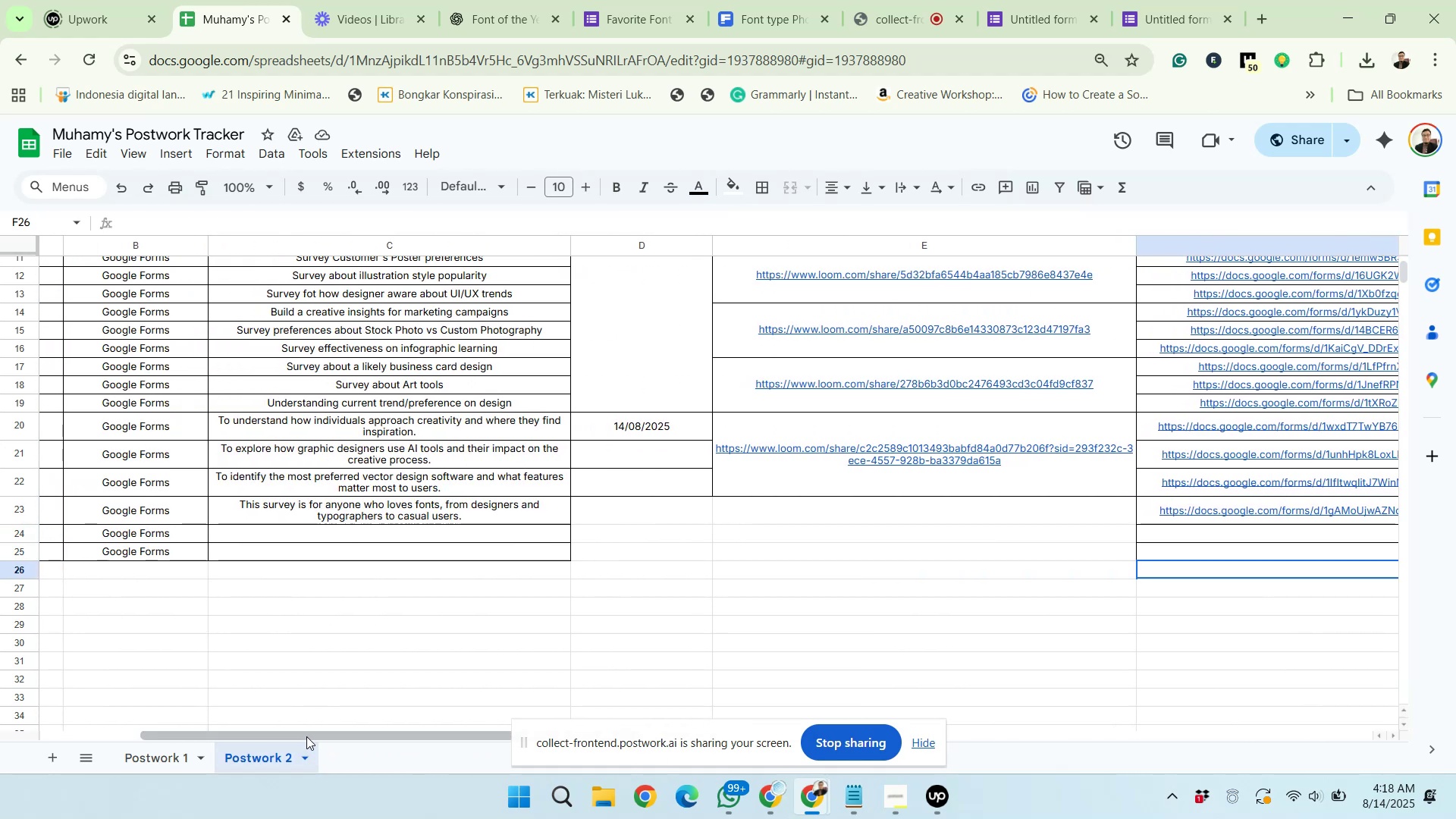 
wait(6.79)
 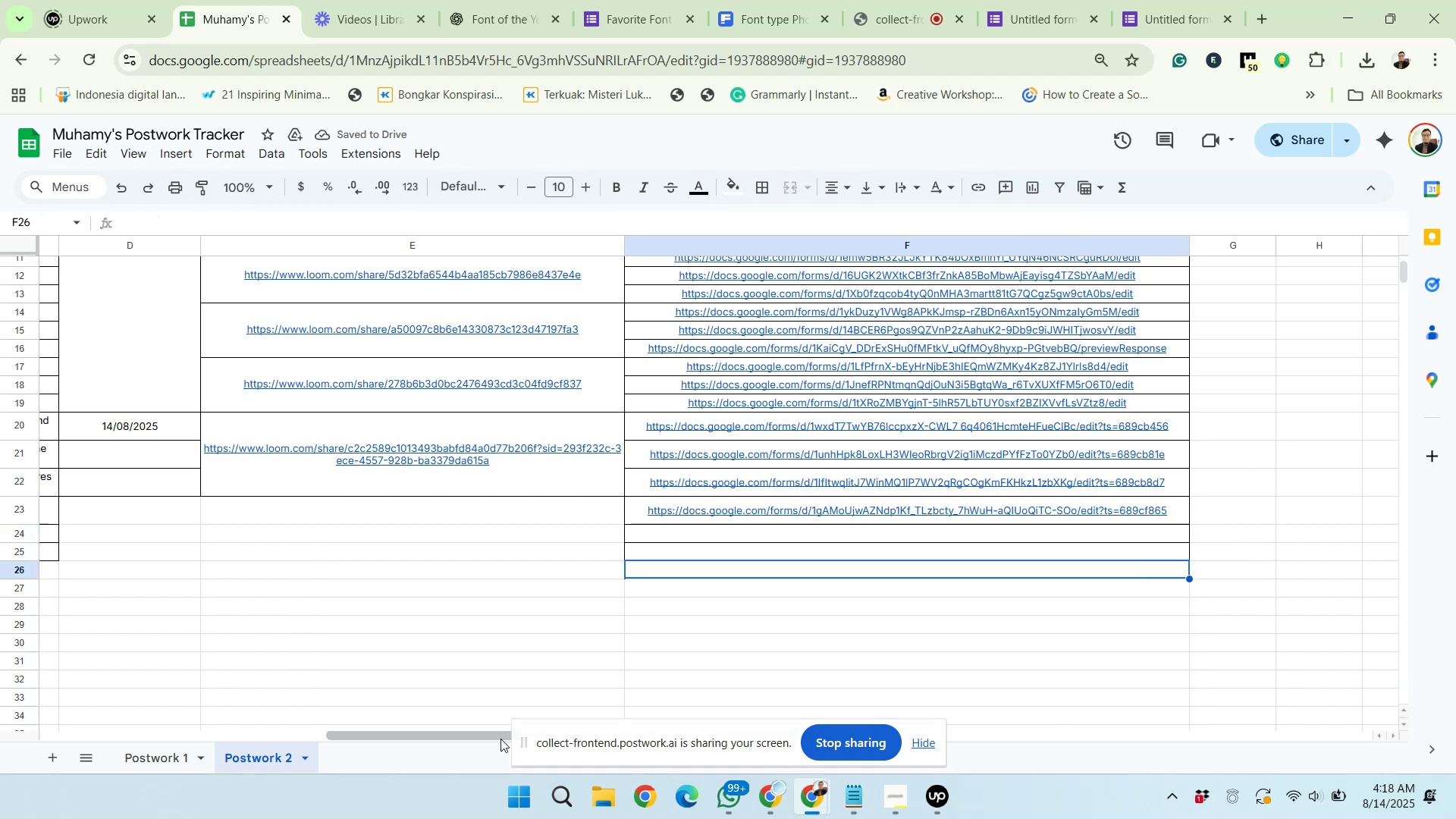 
left_click([658, 0])
 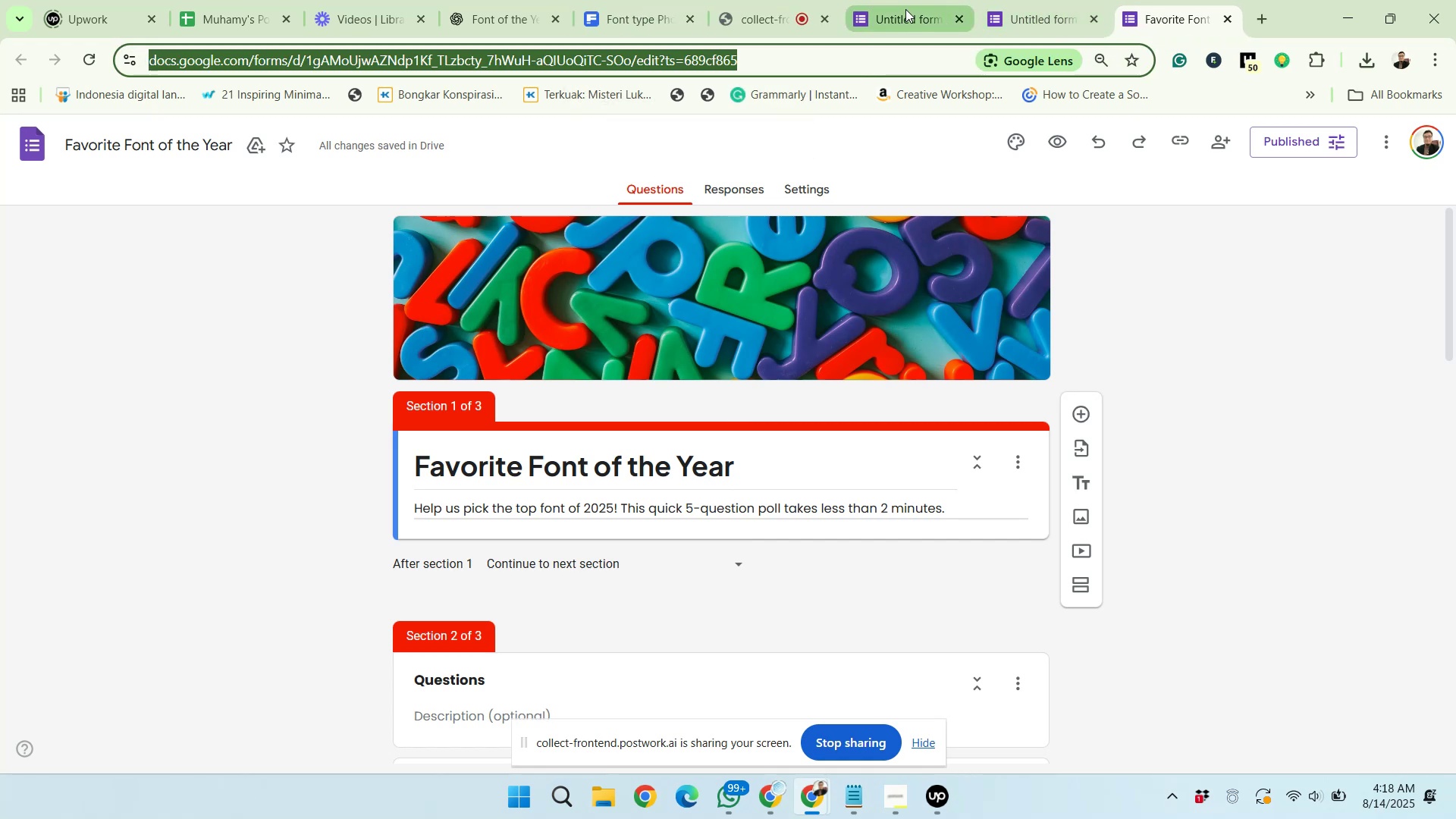 
wait(10.55)
 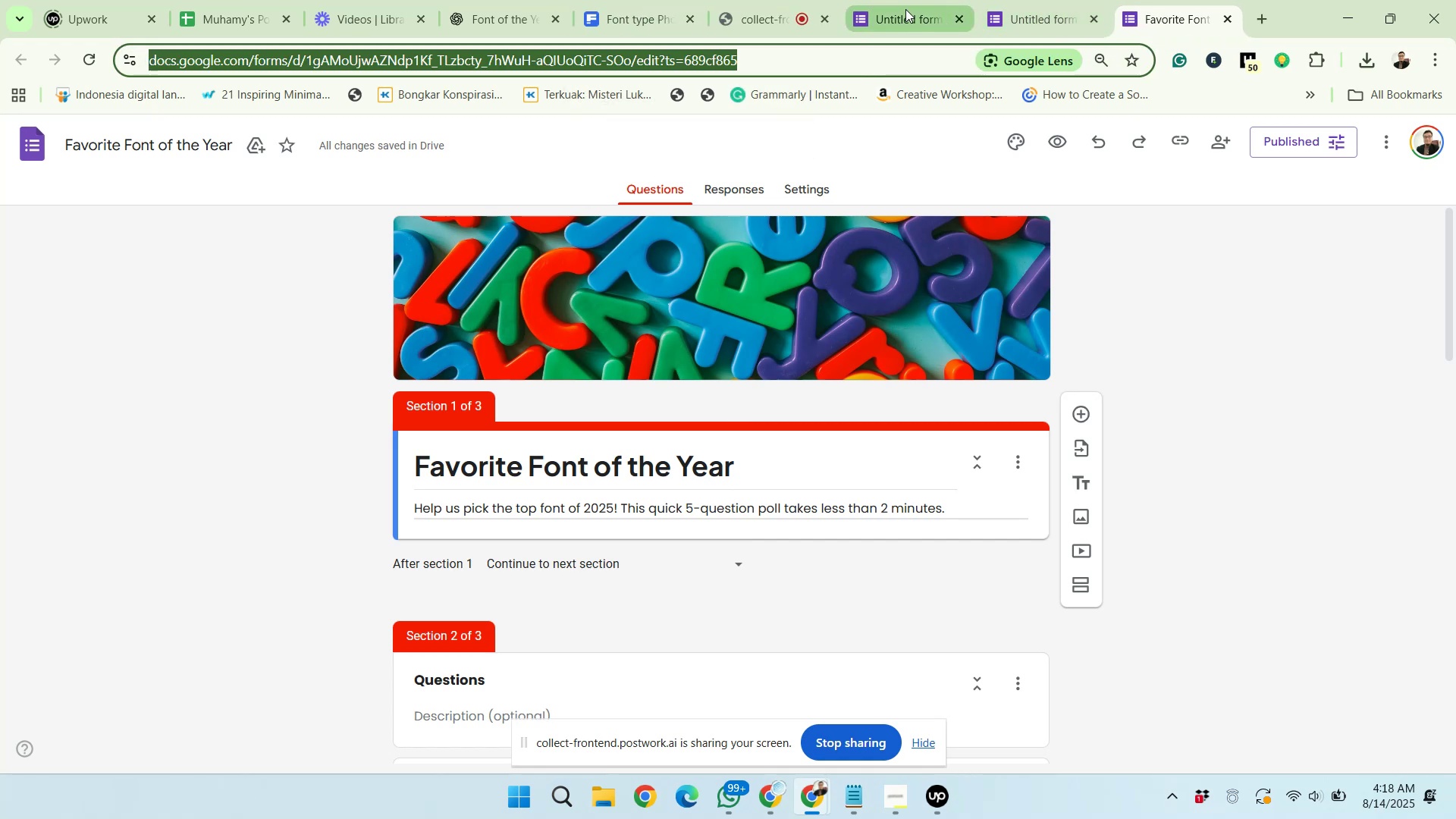 
left_click([462, 20])
 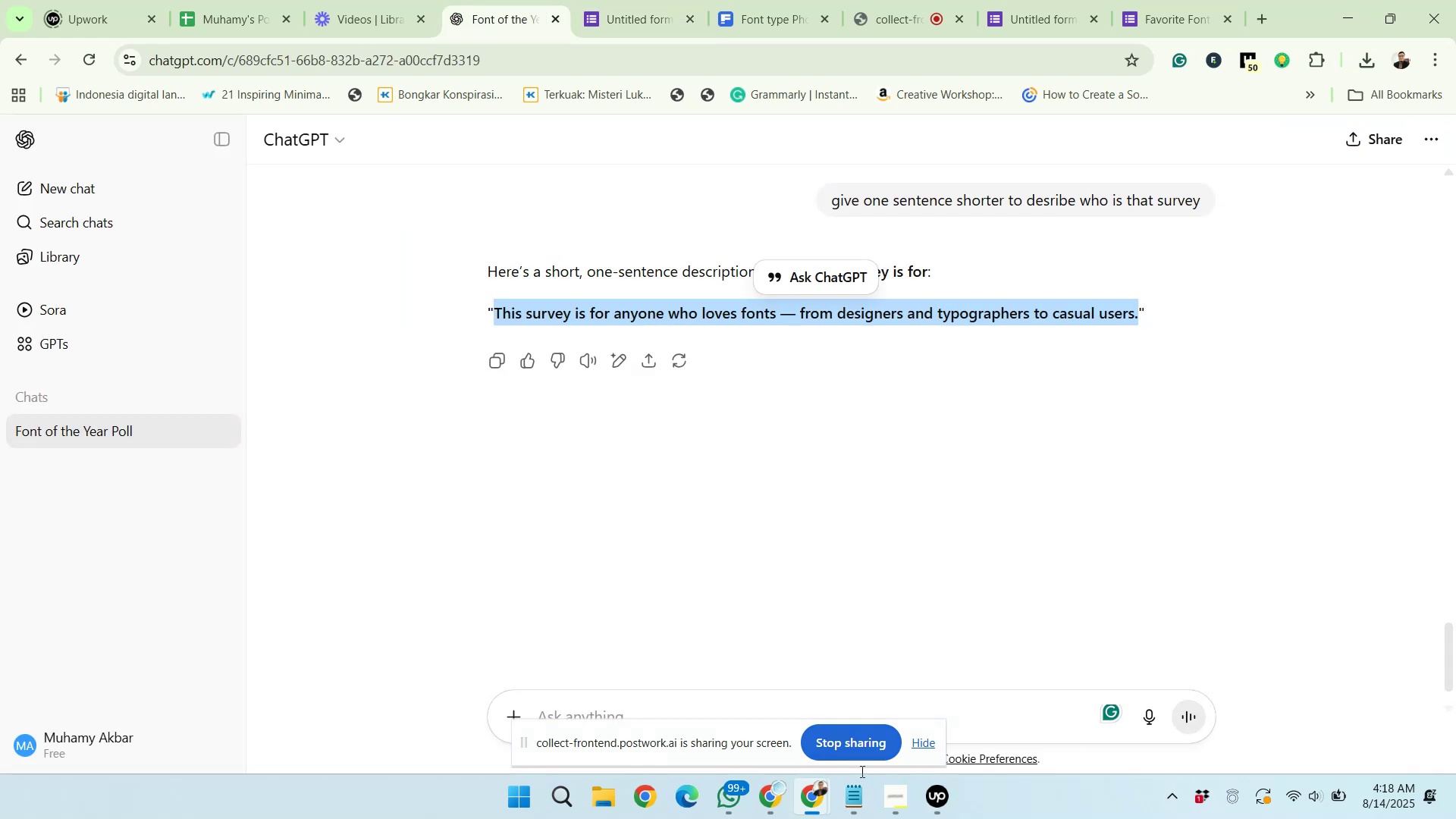 
left_click([850, 803])
 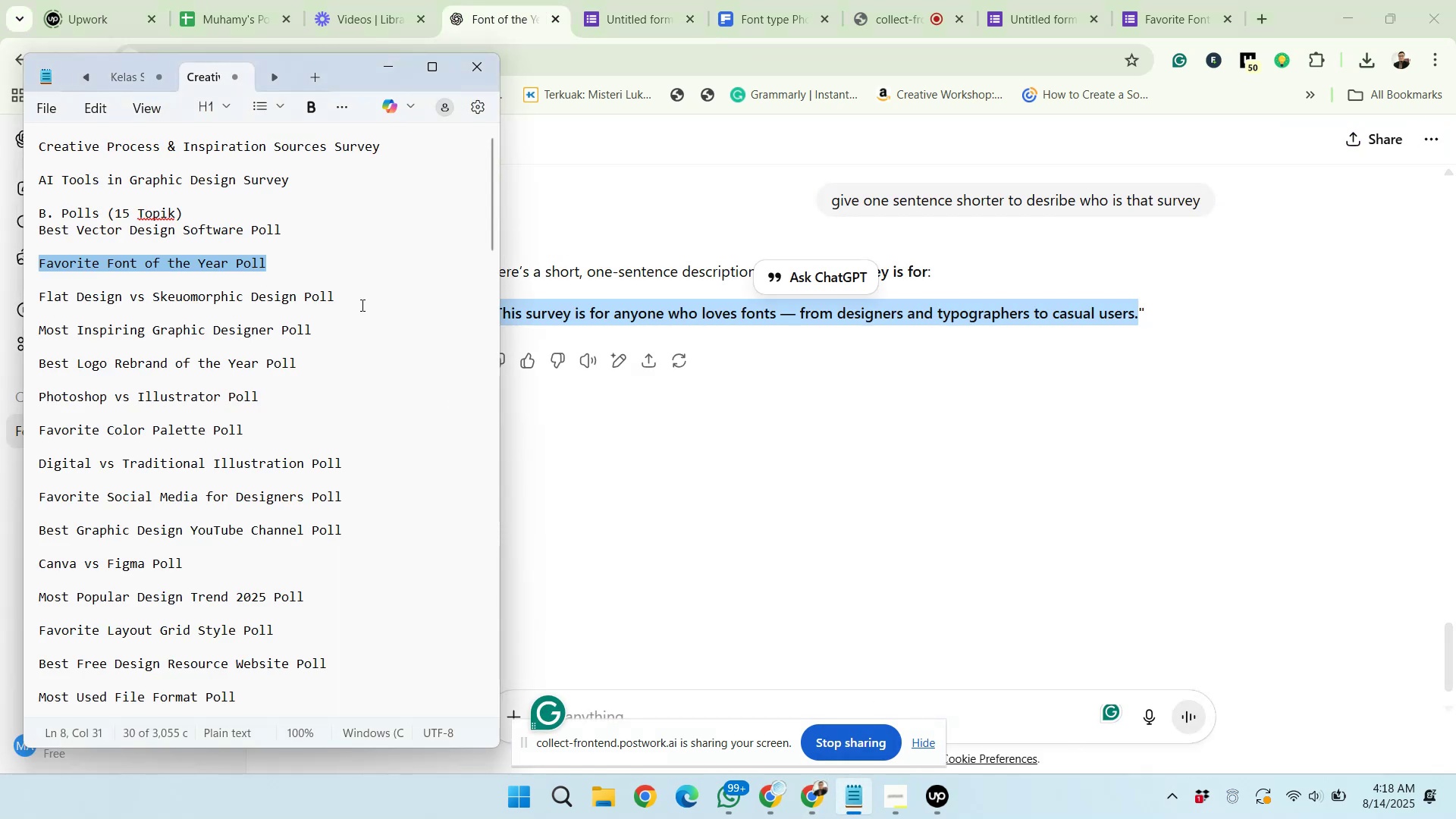 
left_click([339, 289])
 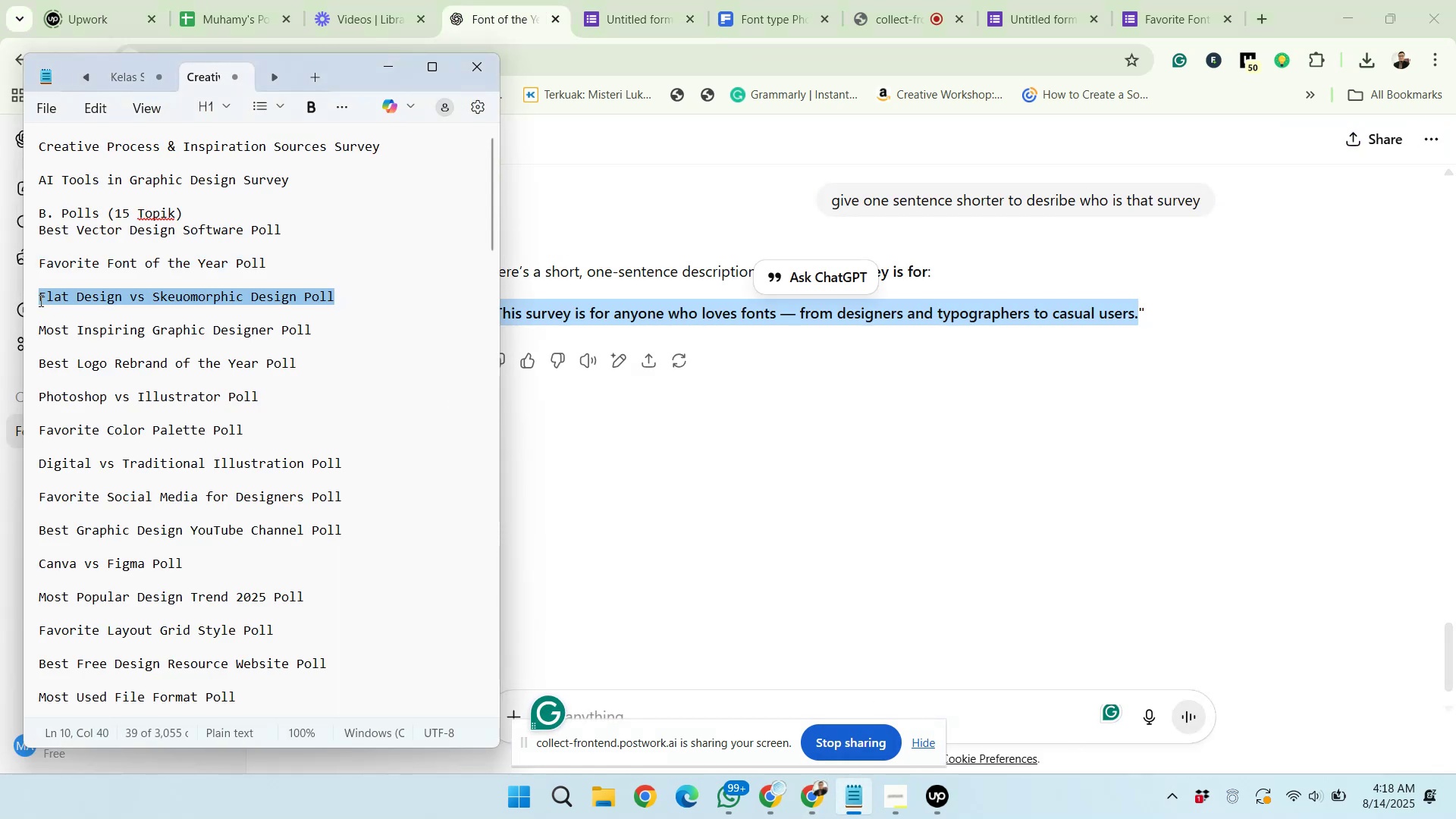 
right_click([49, 297])
 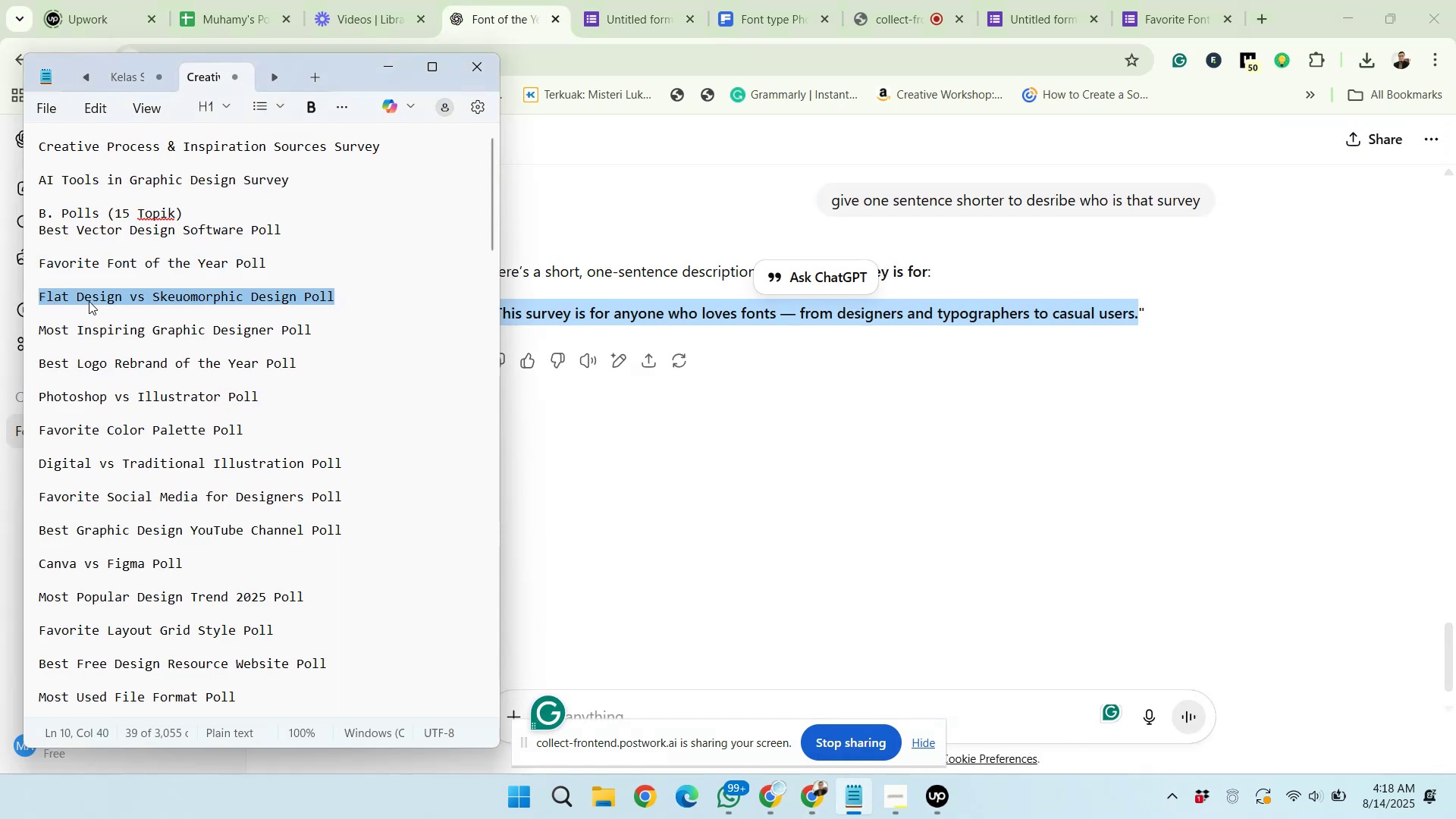 
right_click([89, 301])
 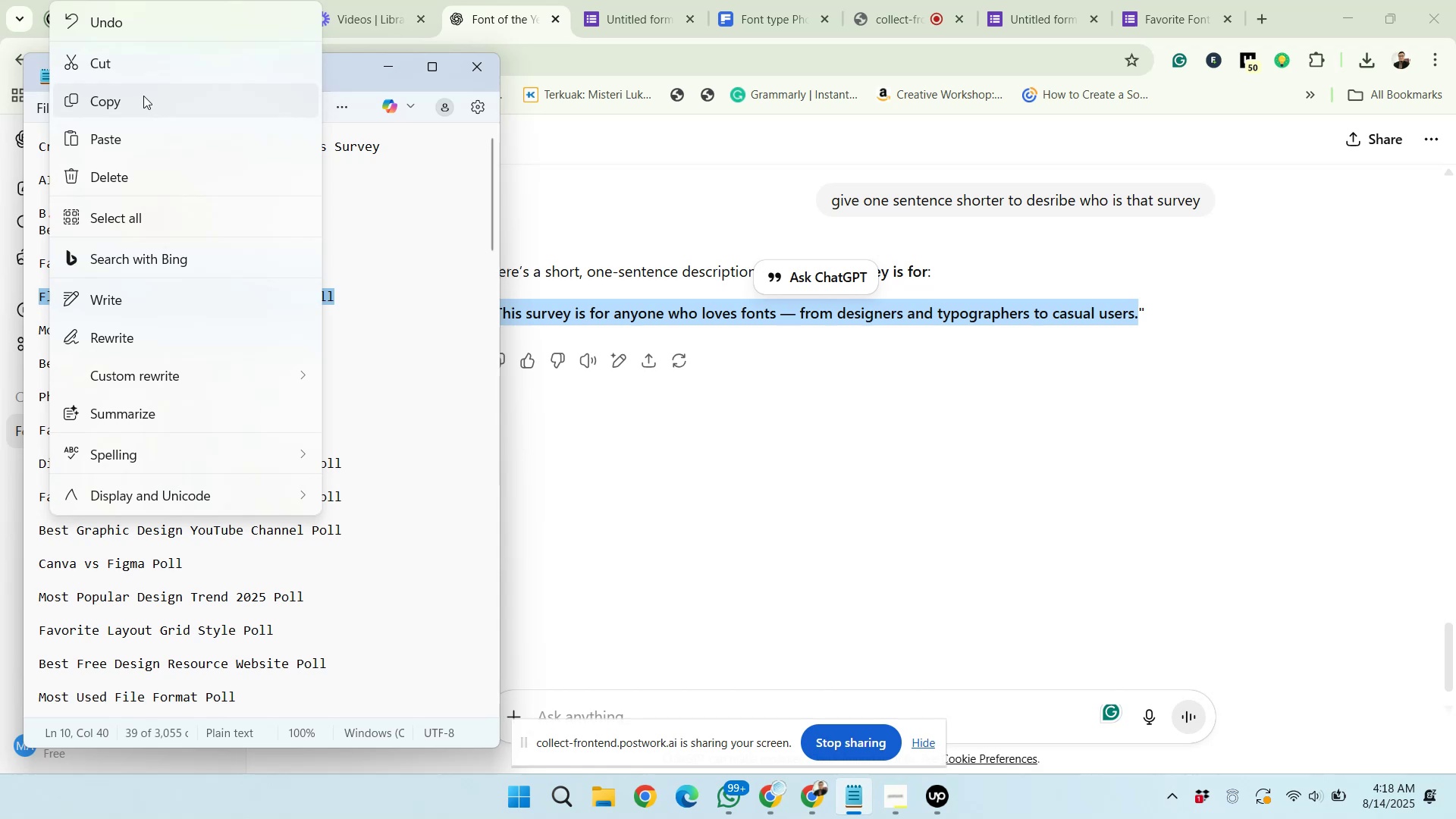 
left_click([143, 96])
 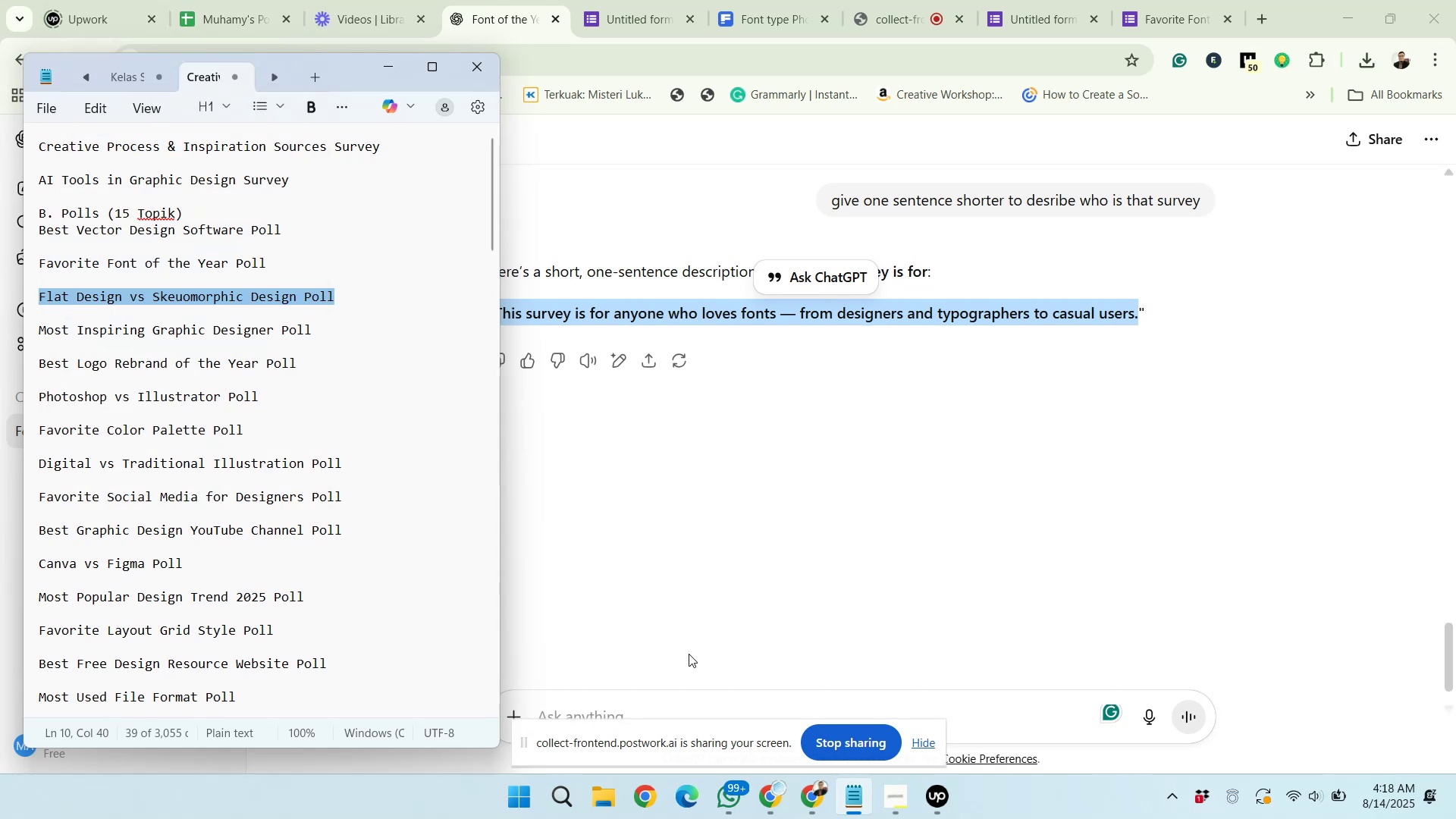 
left_click([670, 676])
 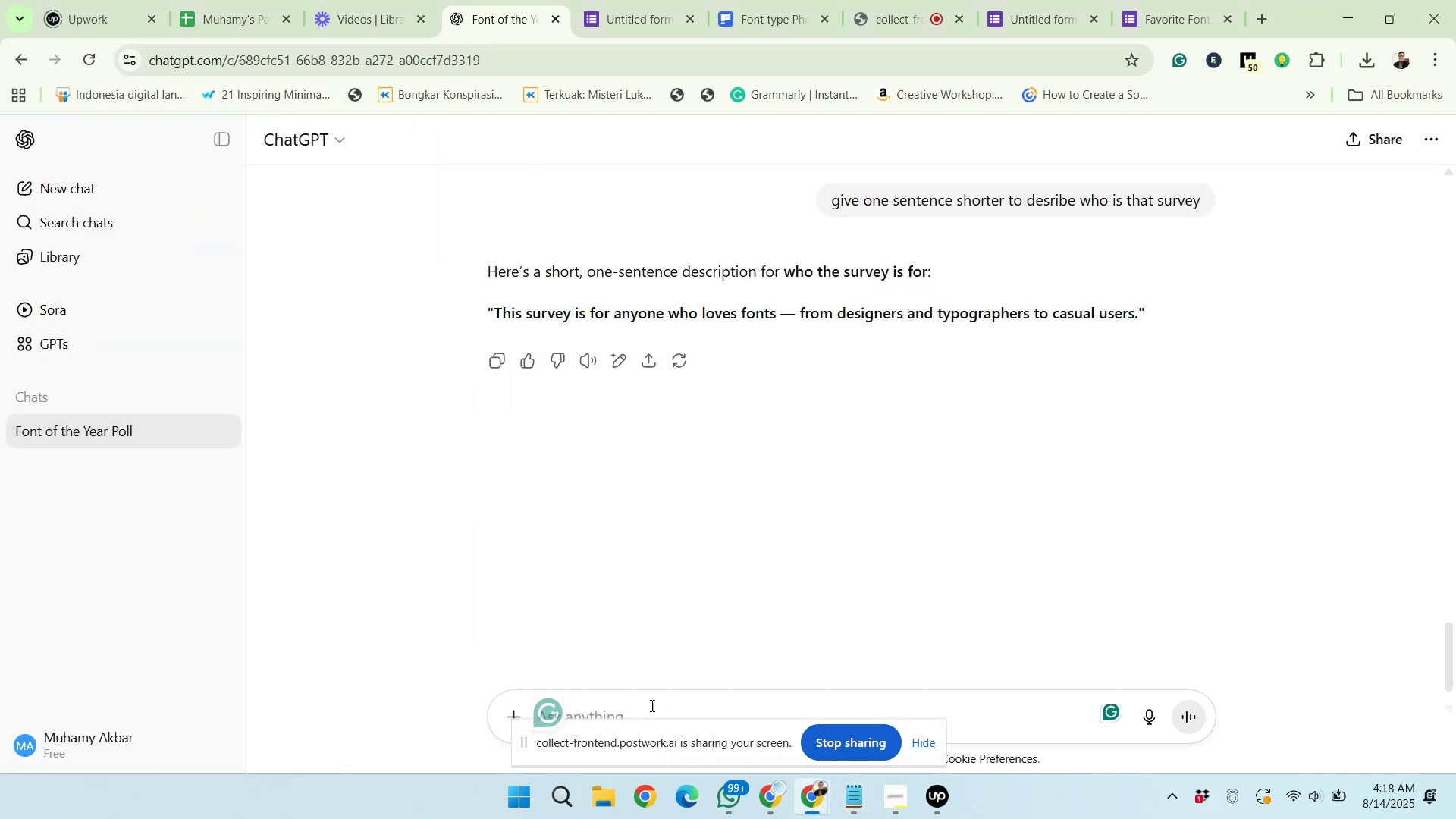 
left_click([651, 706])
 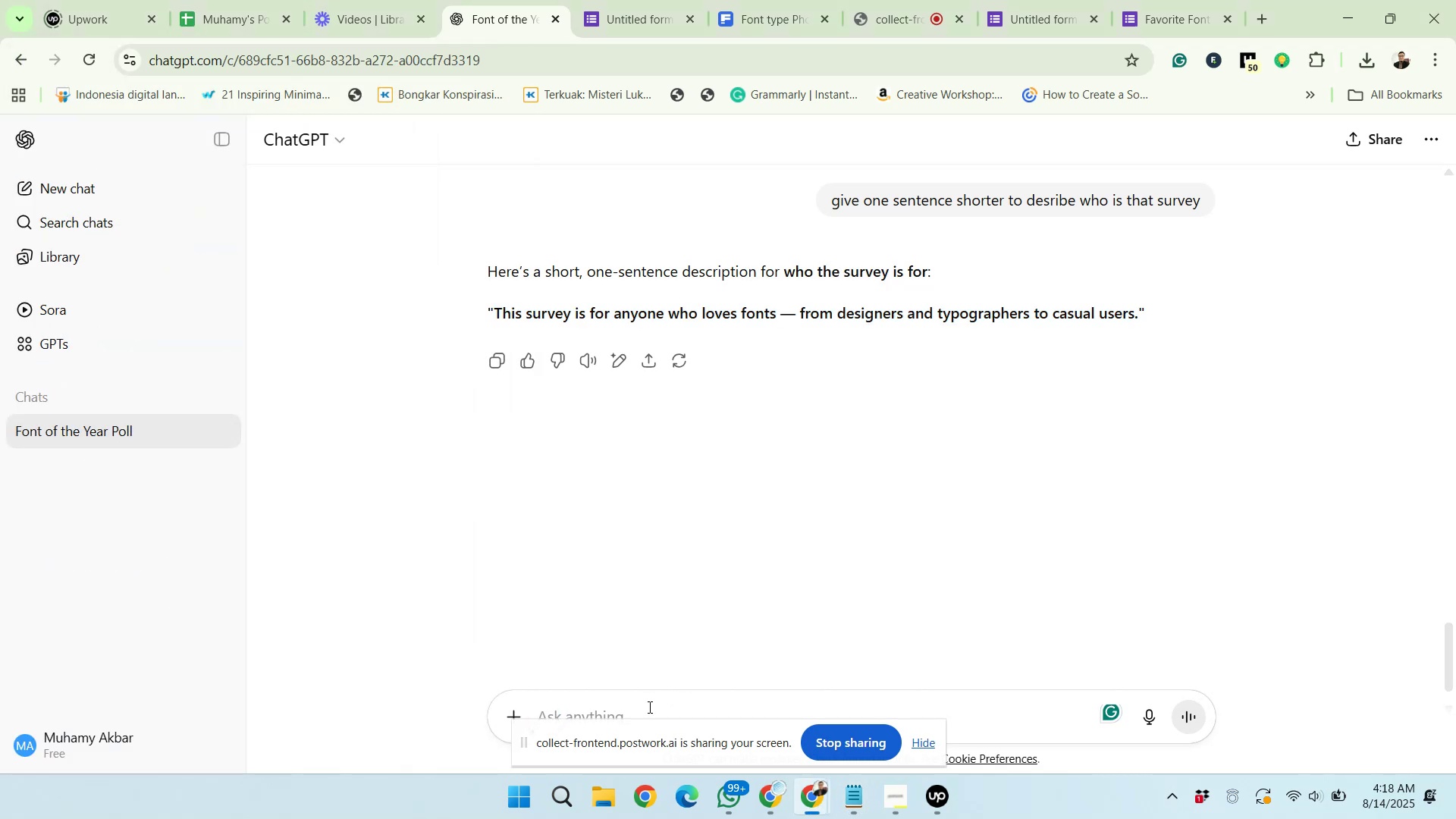 
type(now for this topic with the same prompt)
 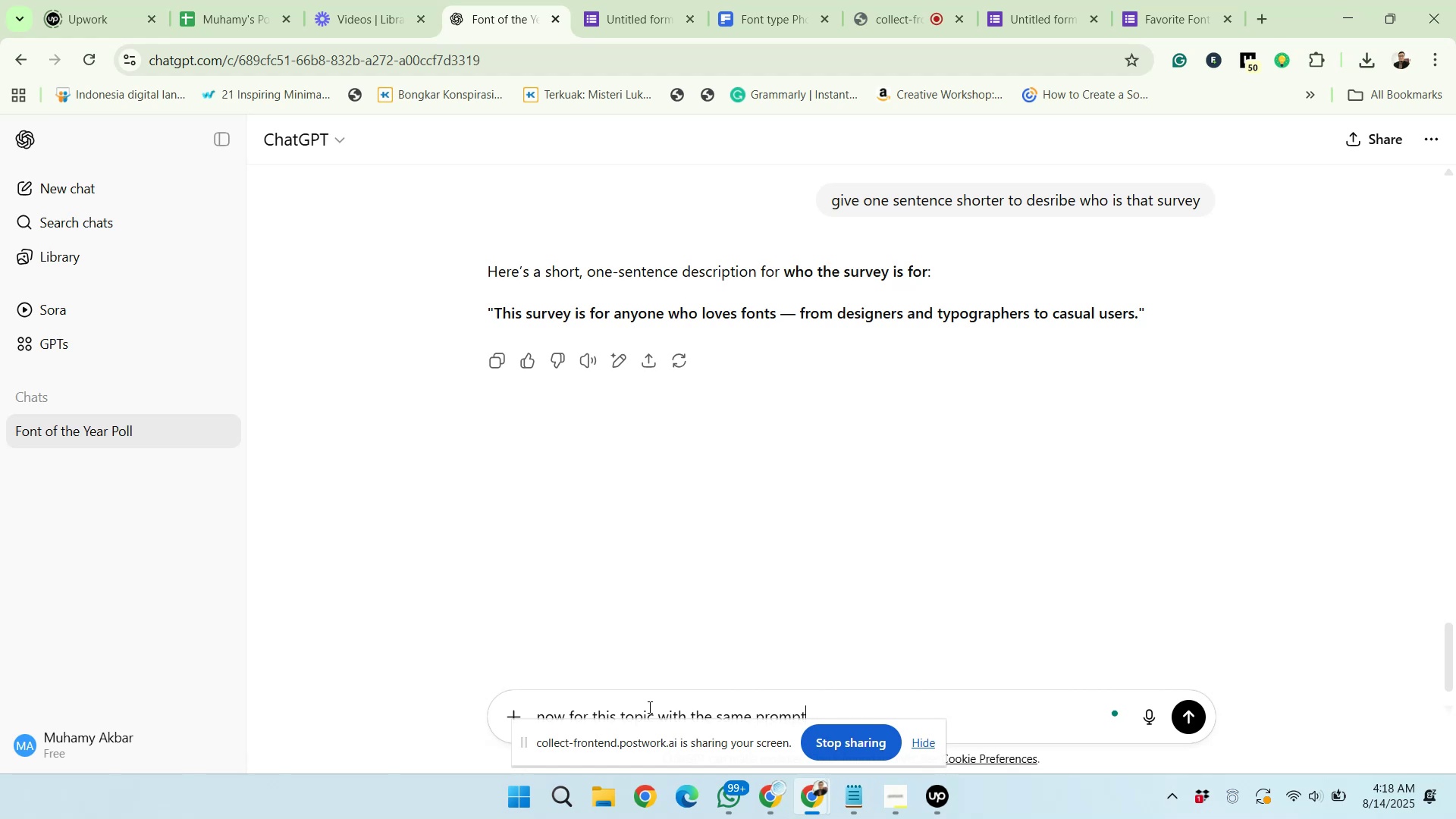 
key(Shift+Enter)
 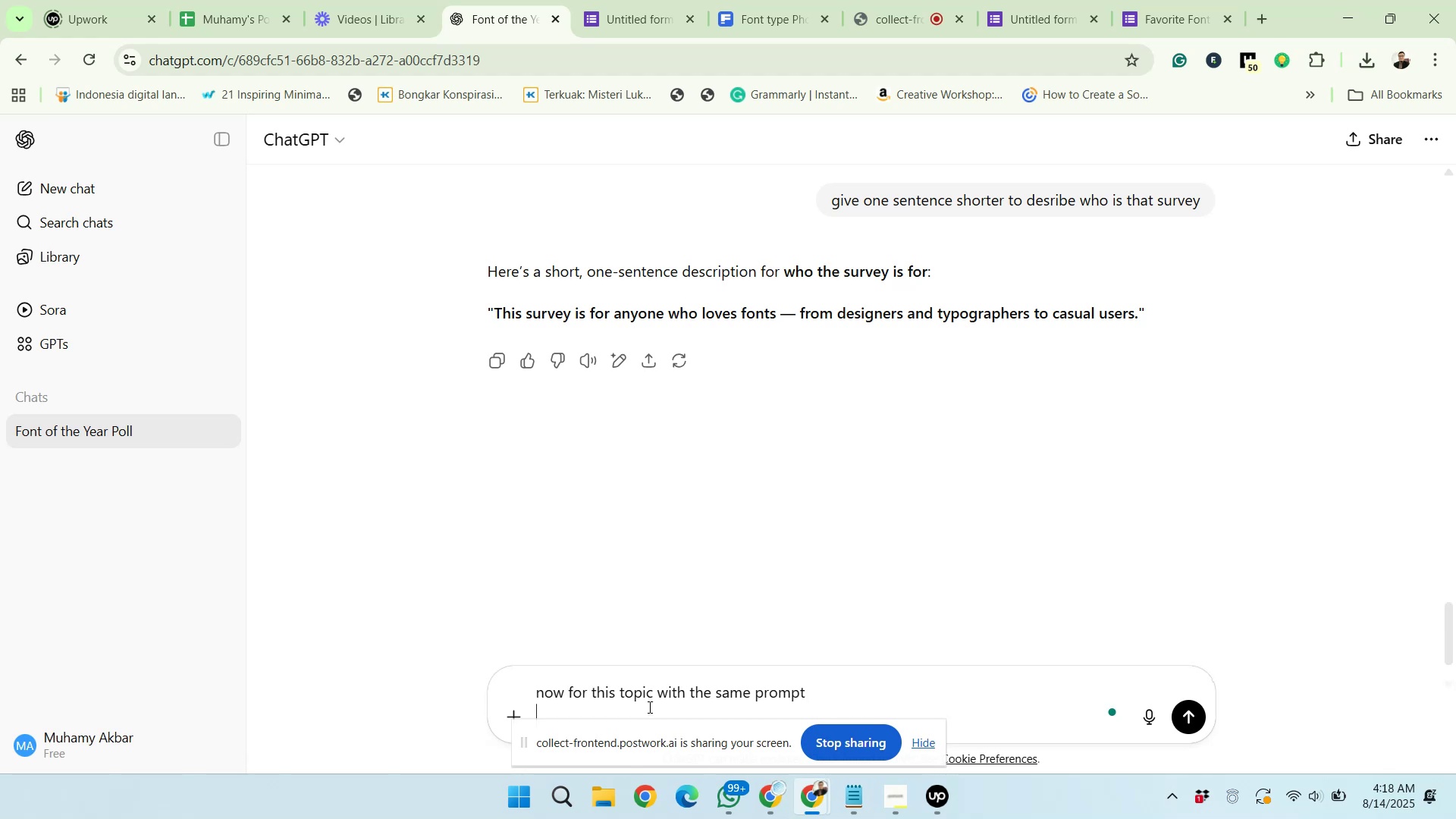 
key(Control+V)
 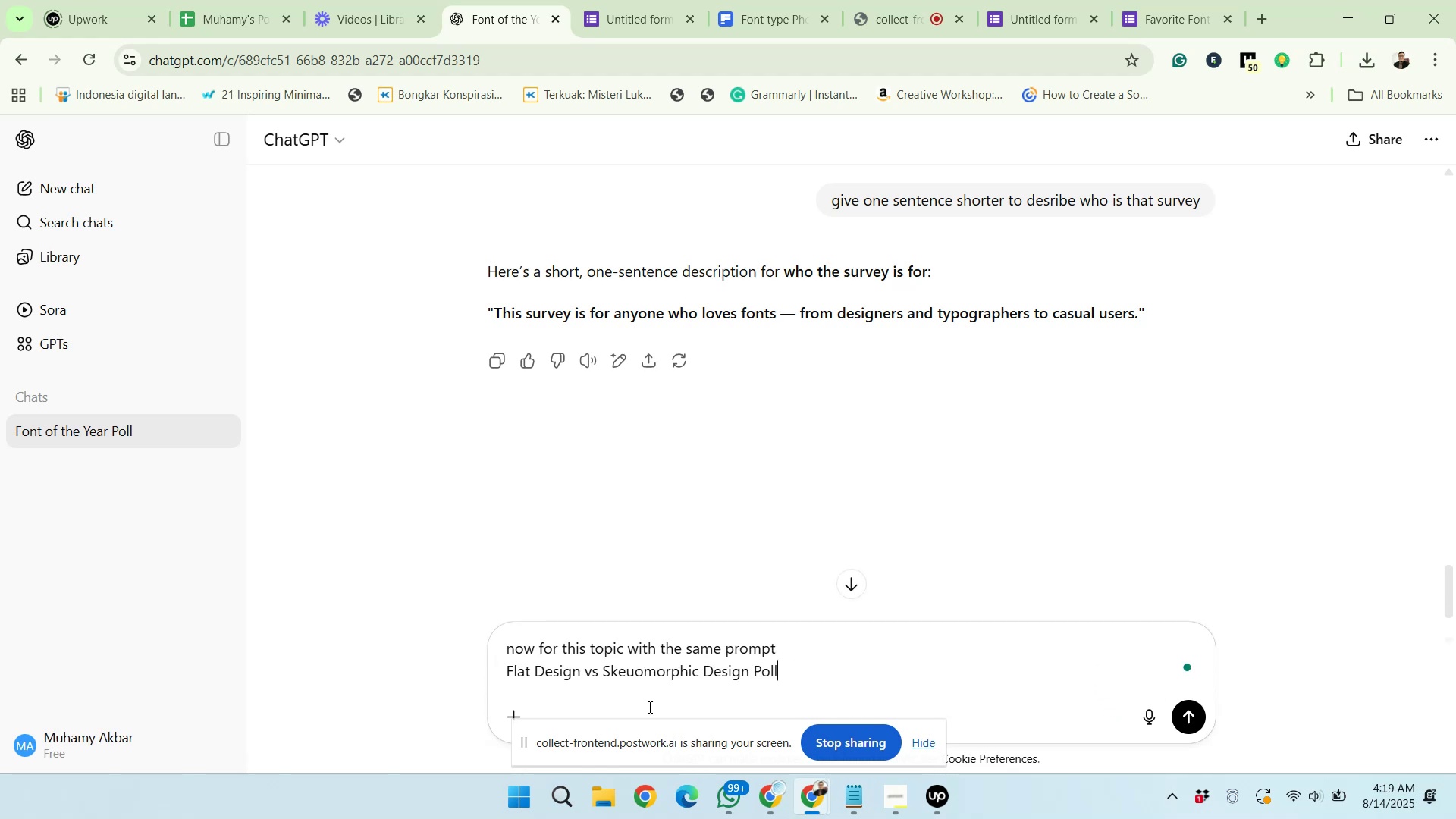 
key(Enter)
 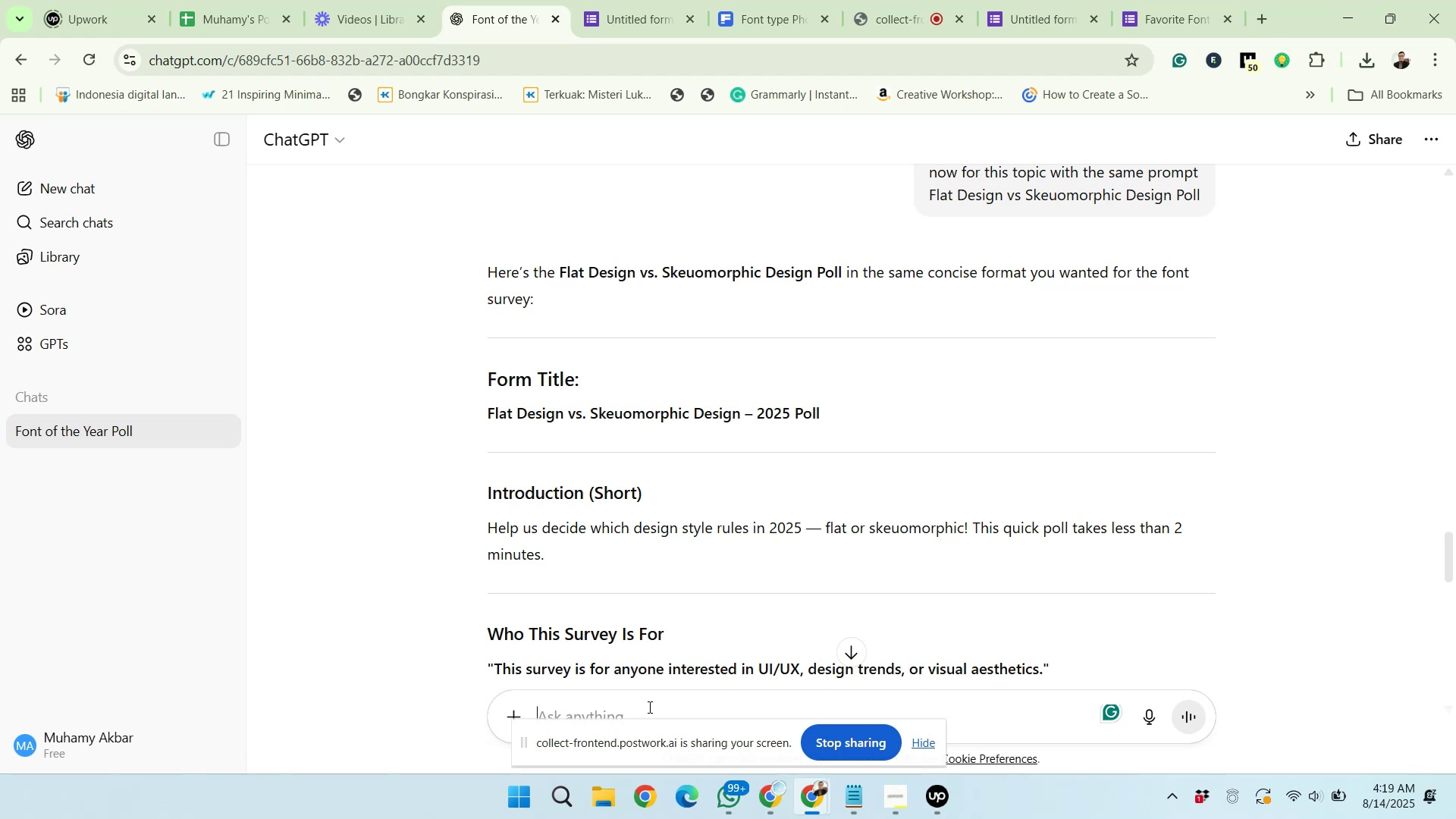 
wait(27.93)
 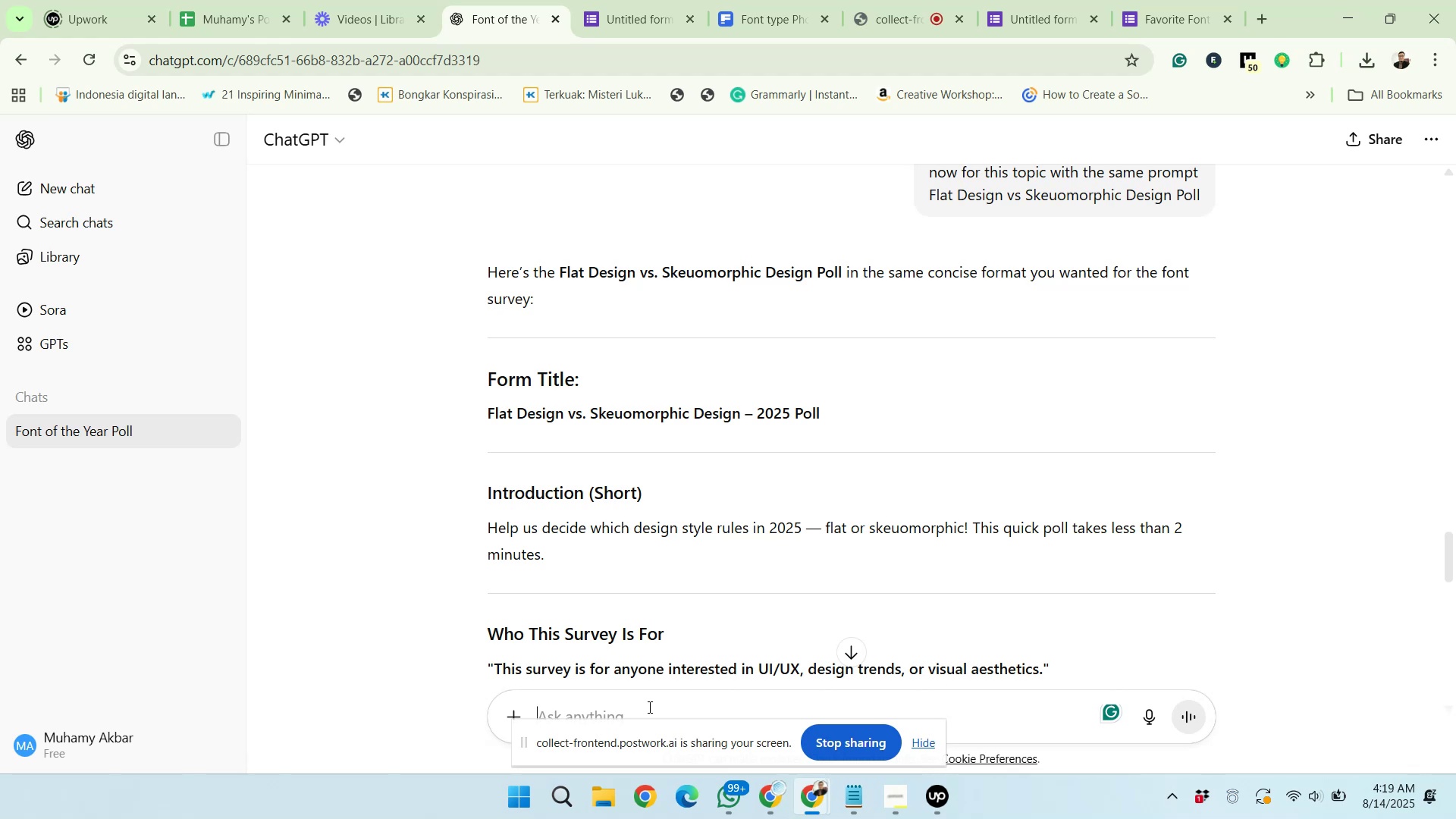 
scroll: coordinate [436, 569], scroll_direction: down, amount: 2.0
 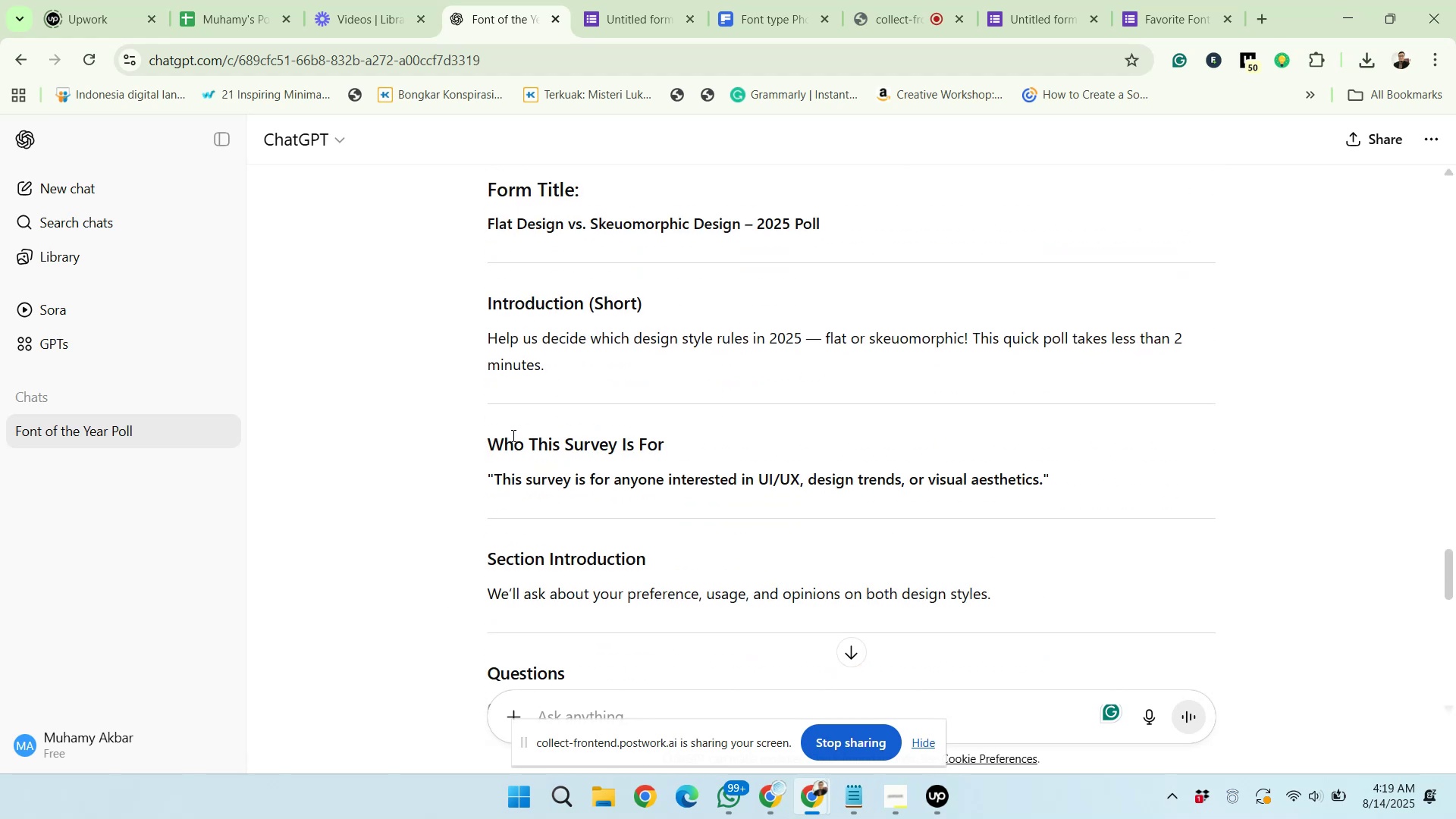 
scroll: coordinate [507, 361], scroll_direction: up, amount: 4.0
 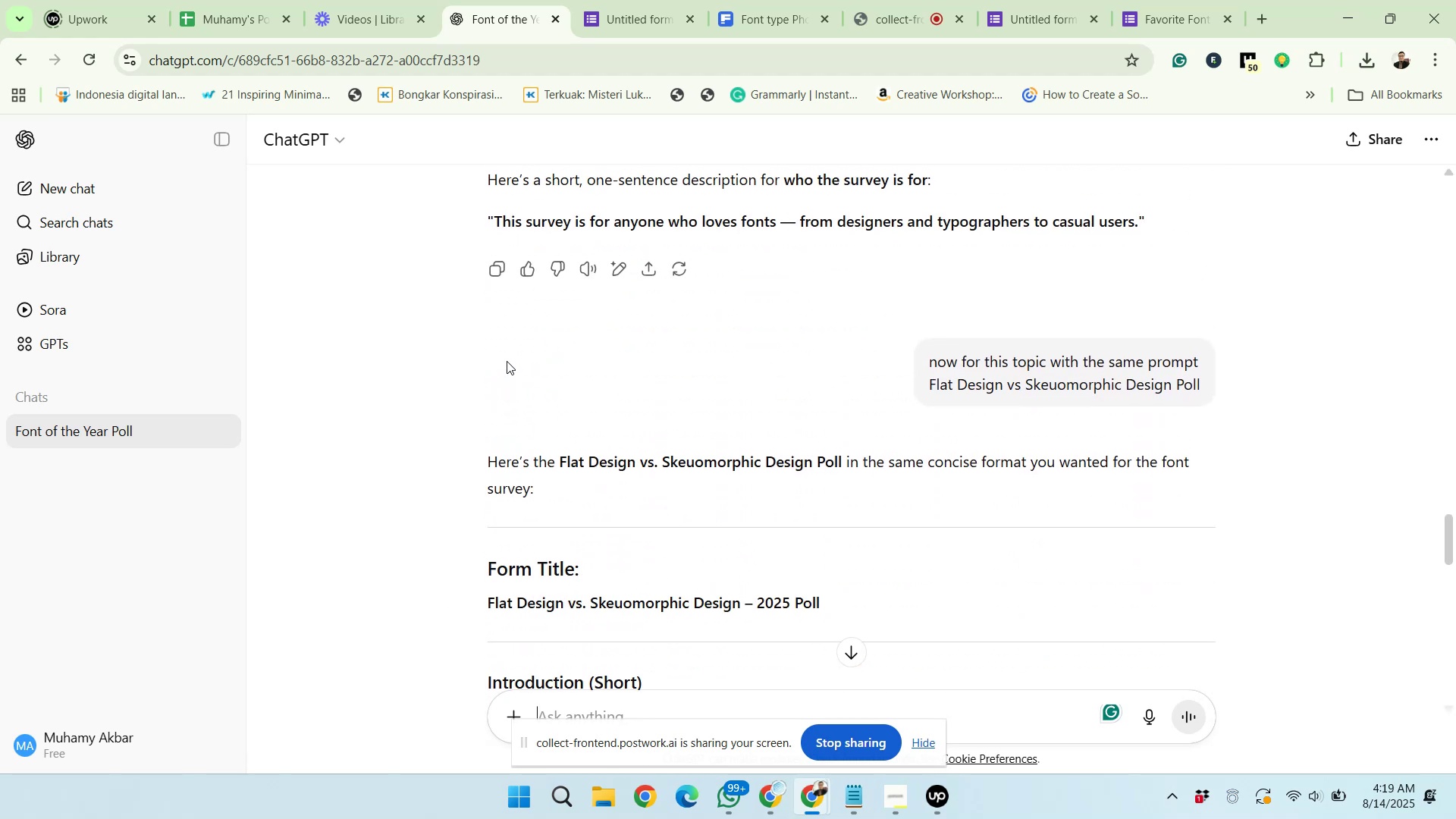 
scroll: coordinate [507, 361], scroll_direction: down, amount: 3.0
 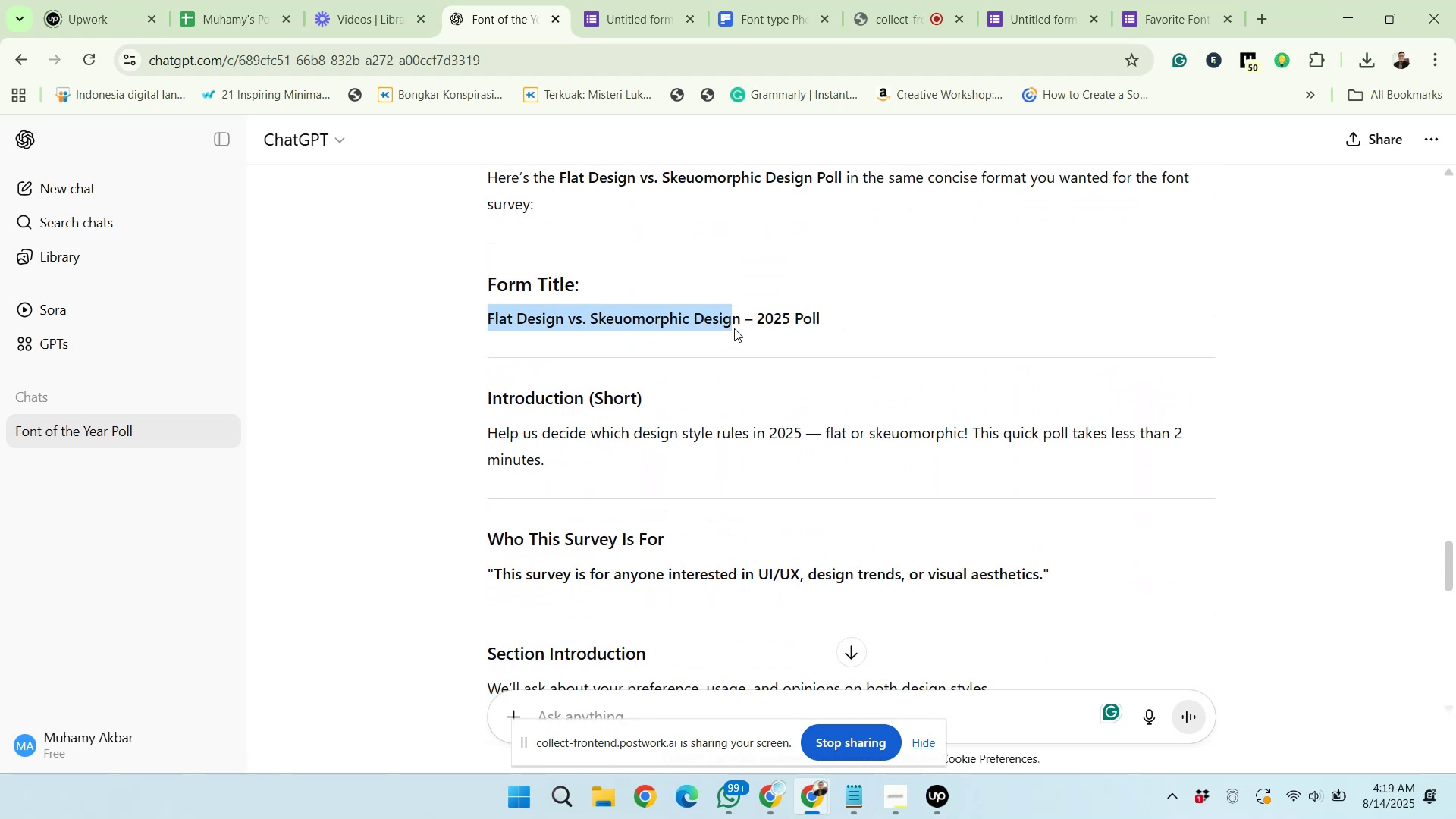 
right_click([726, 321])
 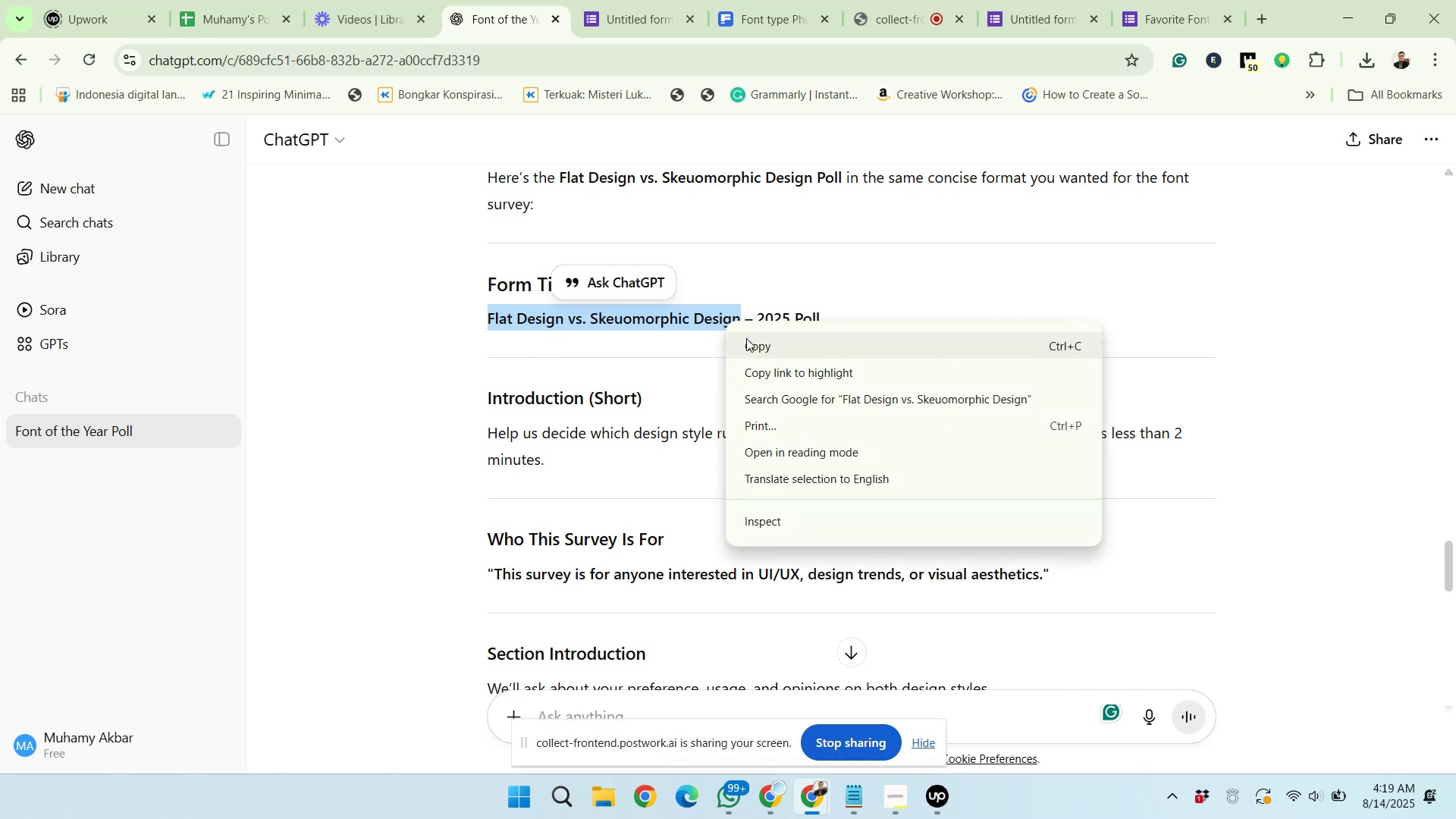 
left_click([746, 338])
 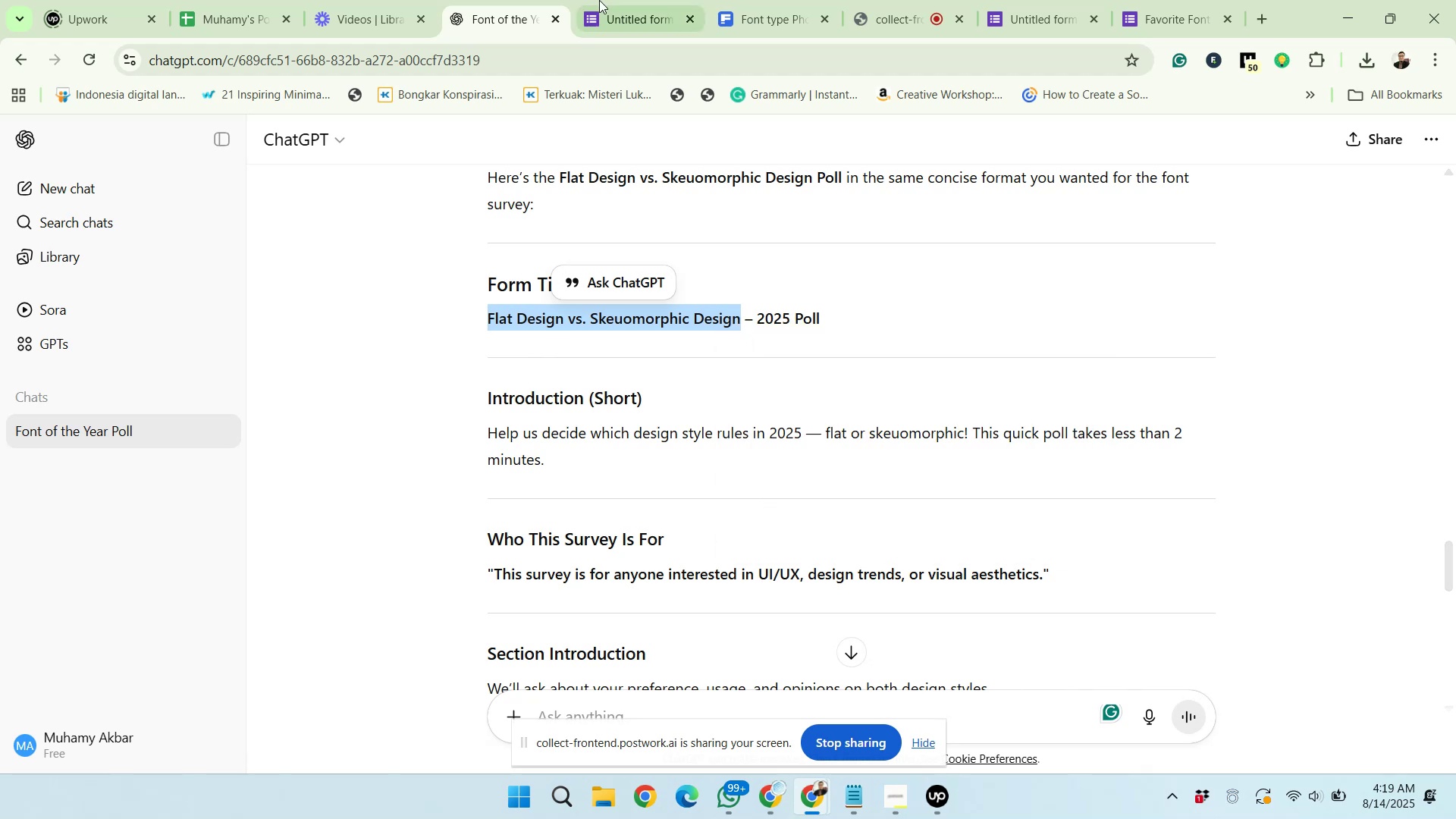 
left_click([597, 0])
 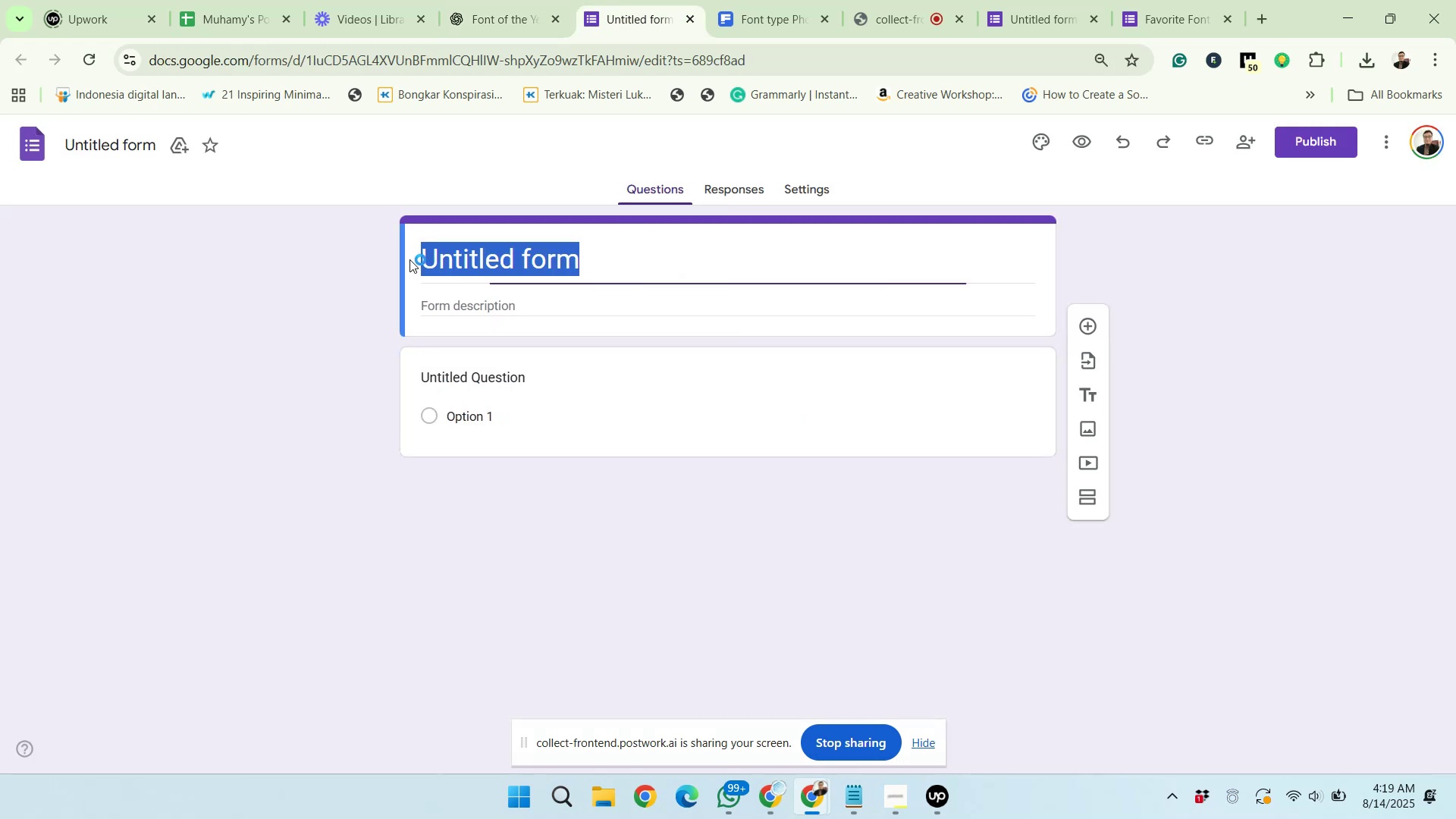 
right_click([460, 259])
 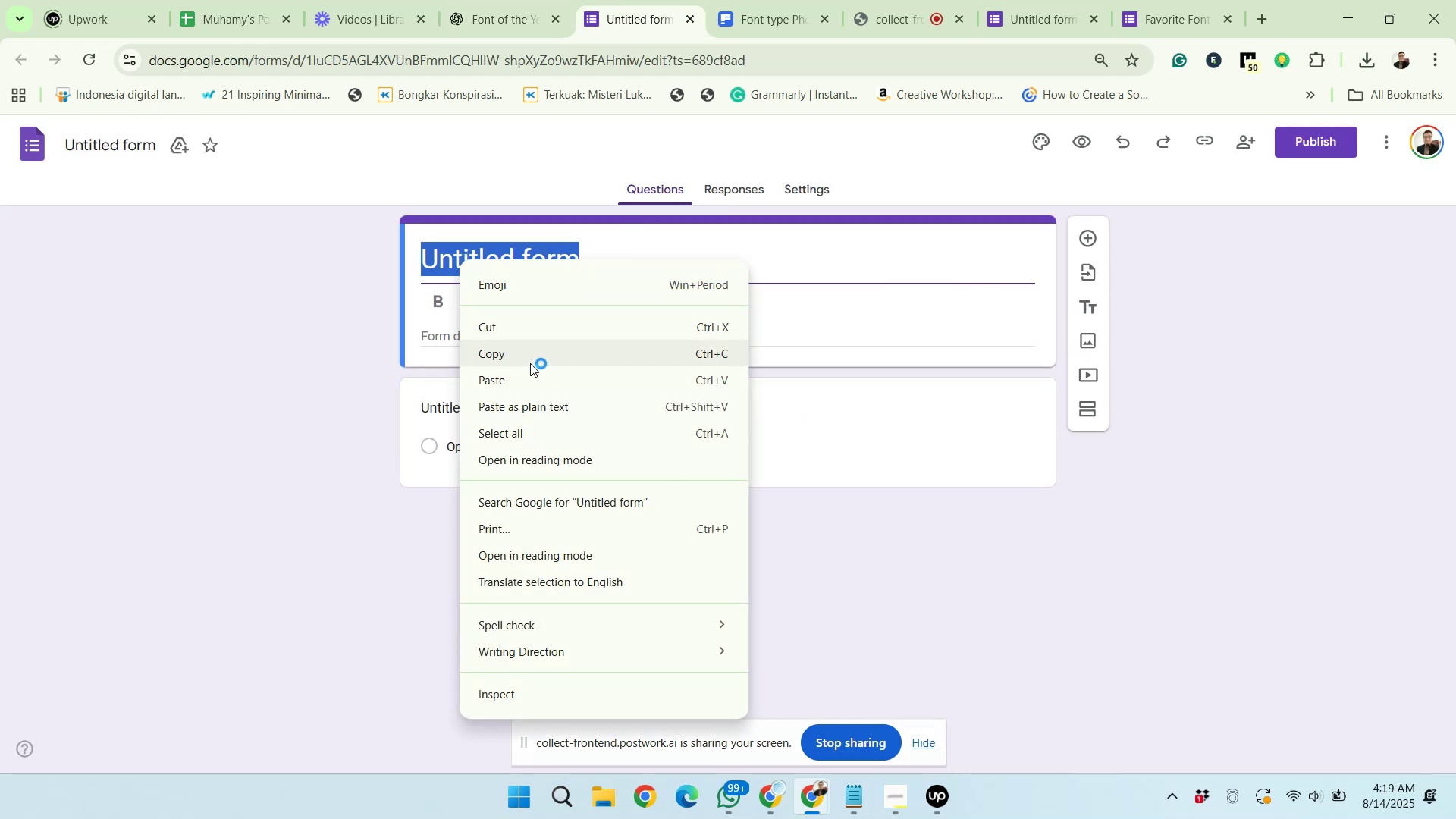 
left_click([531, 375])
 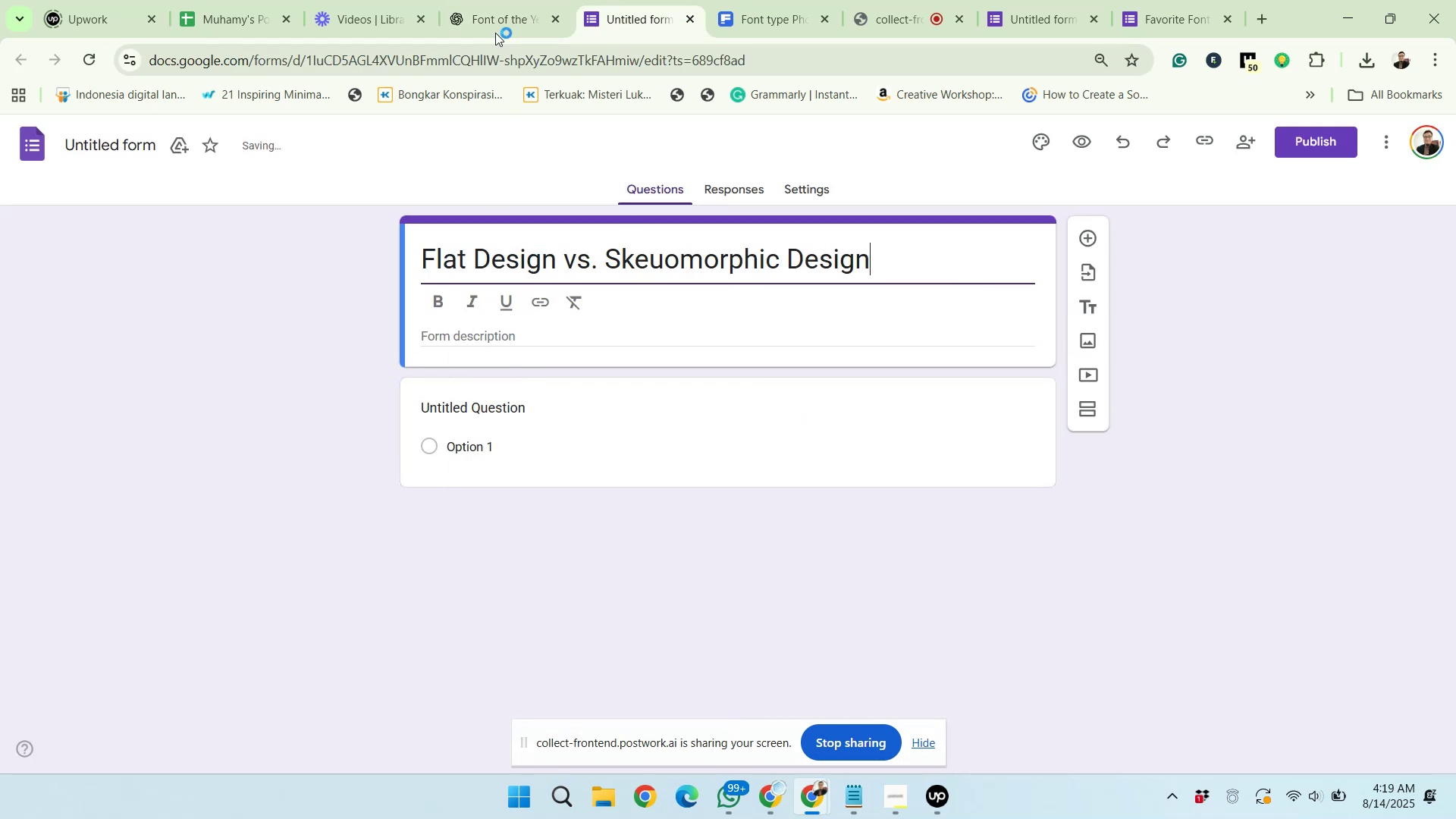 
left_click([496, 24])
 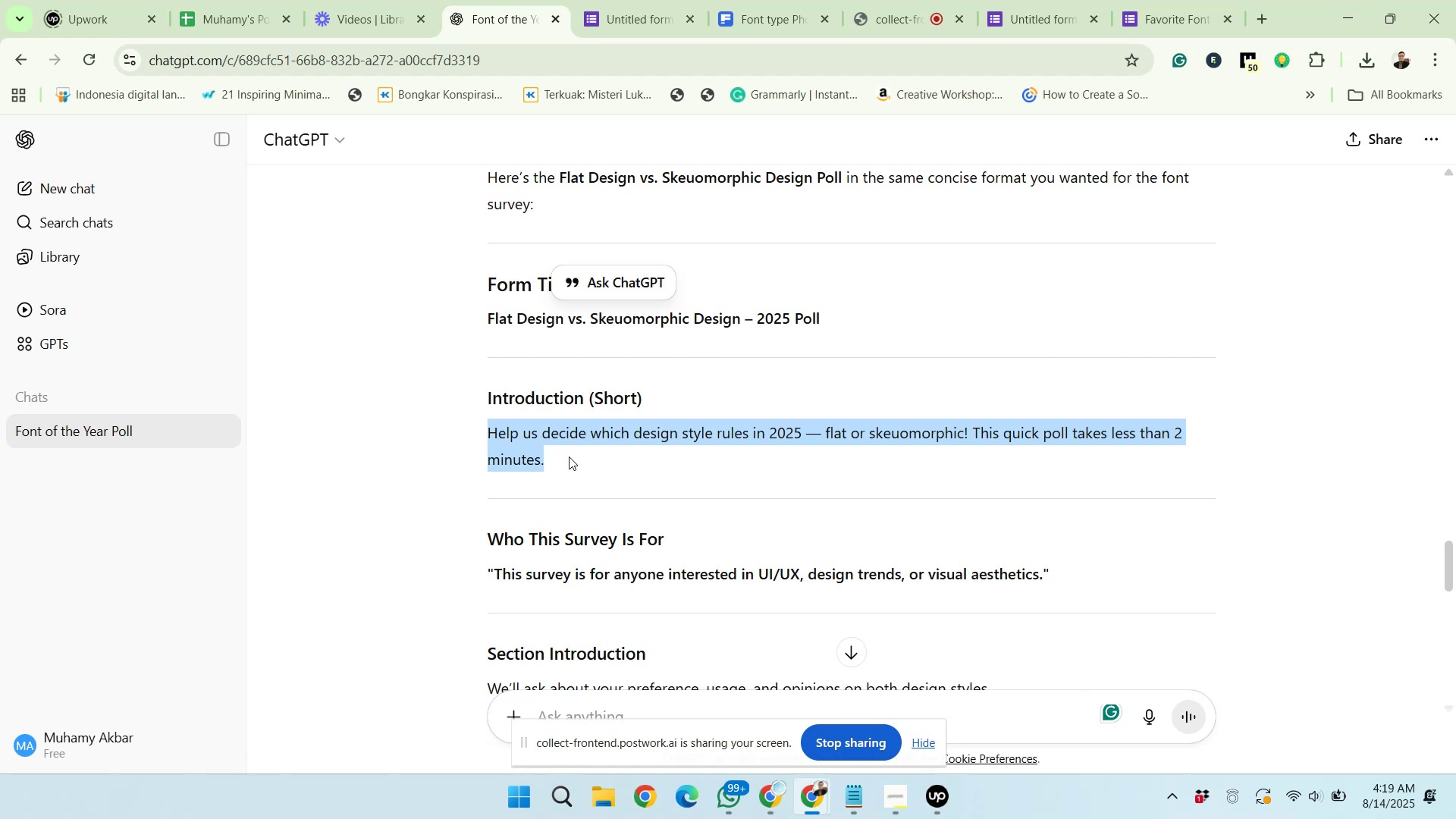 
right_click([517, 447])
 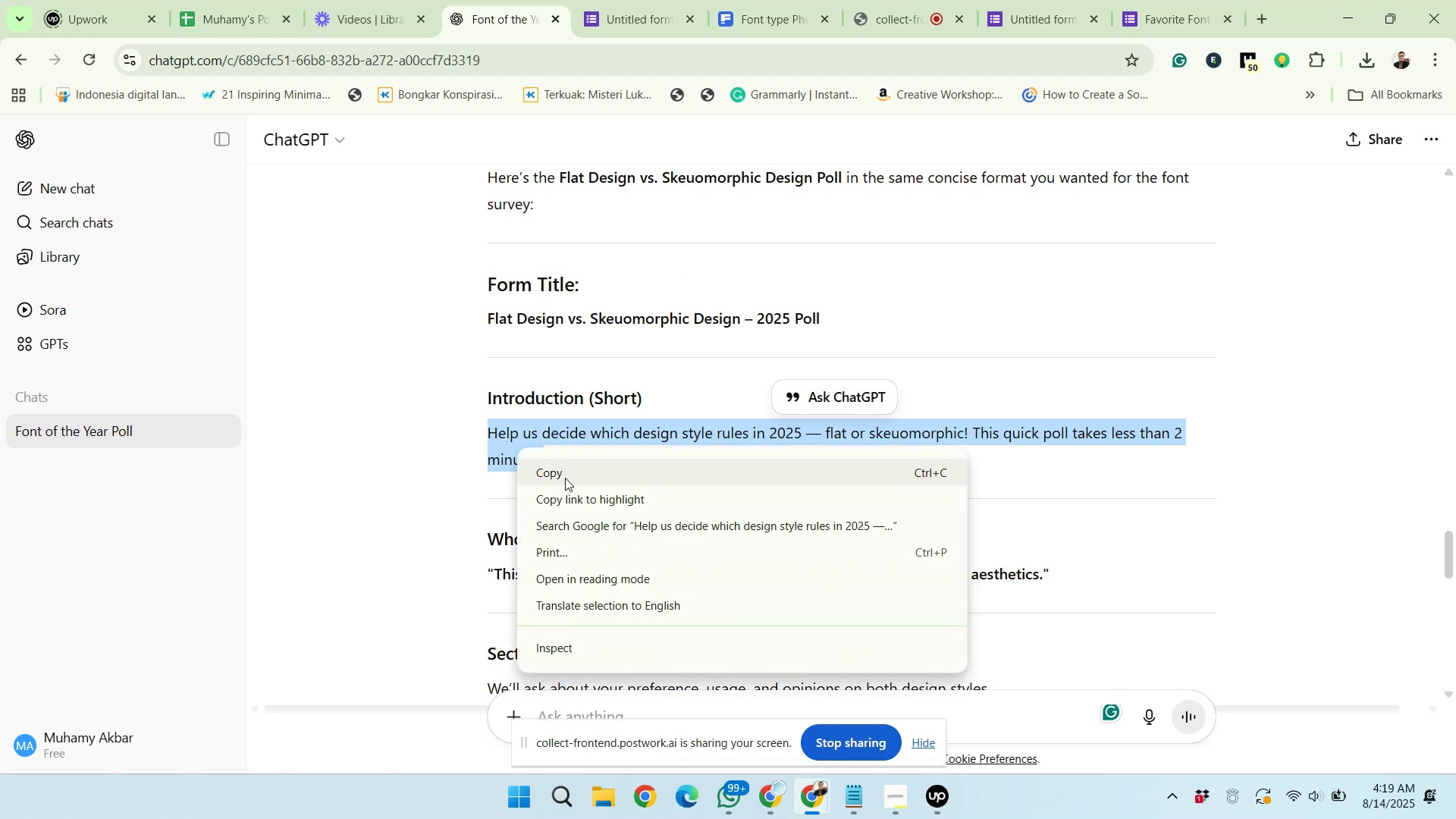 
left_click([566, 478])
 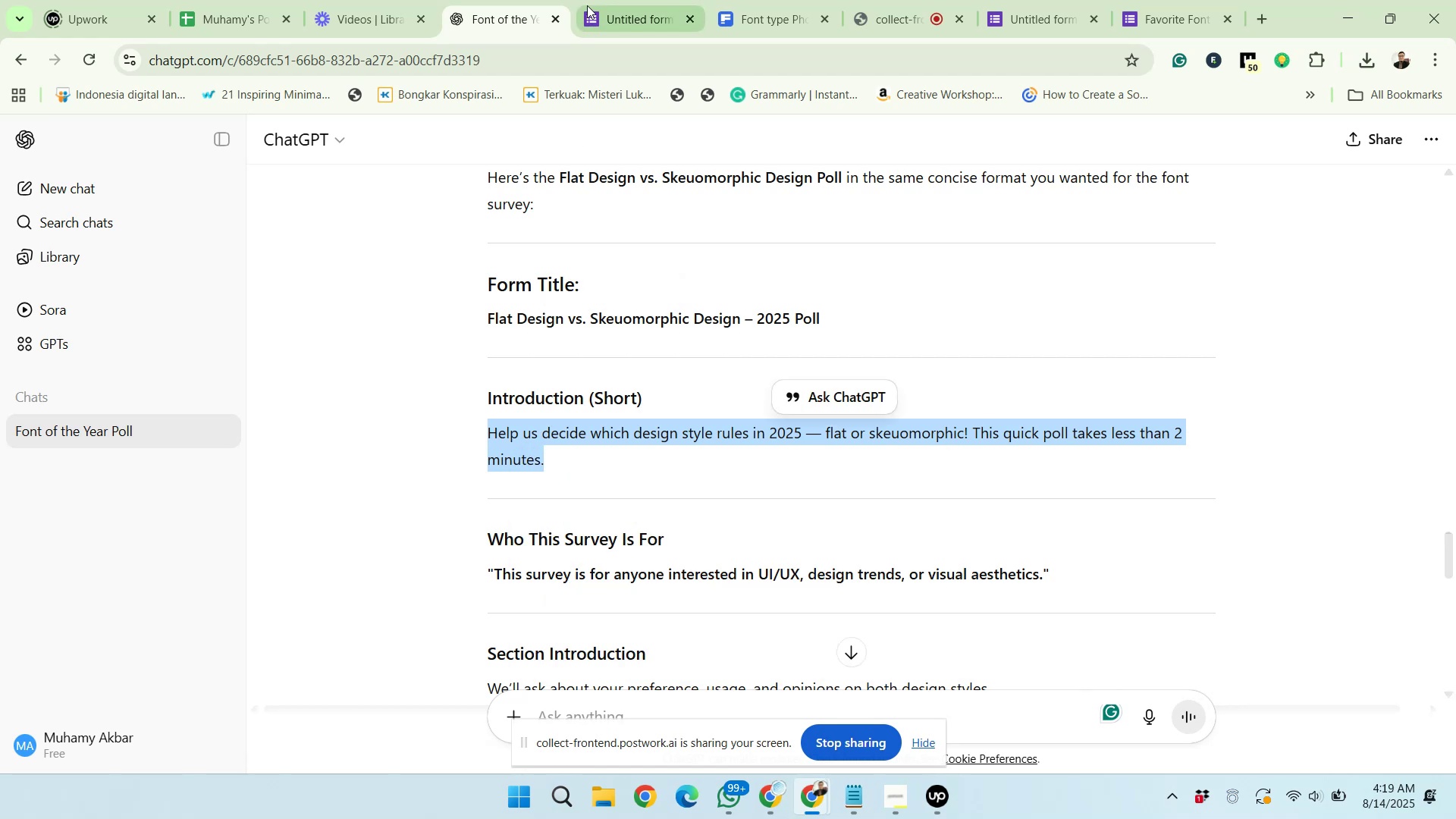 
left_click([587, 5])
 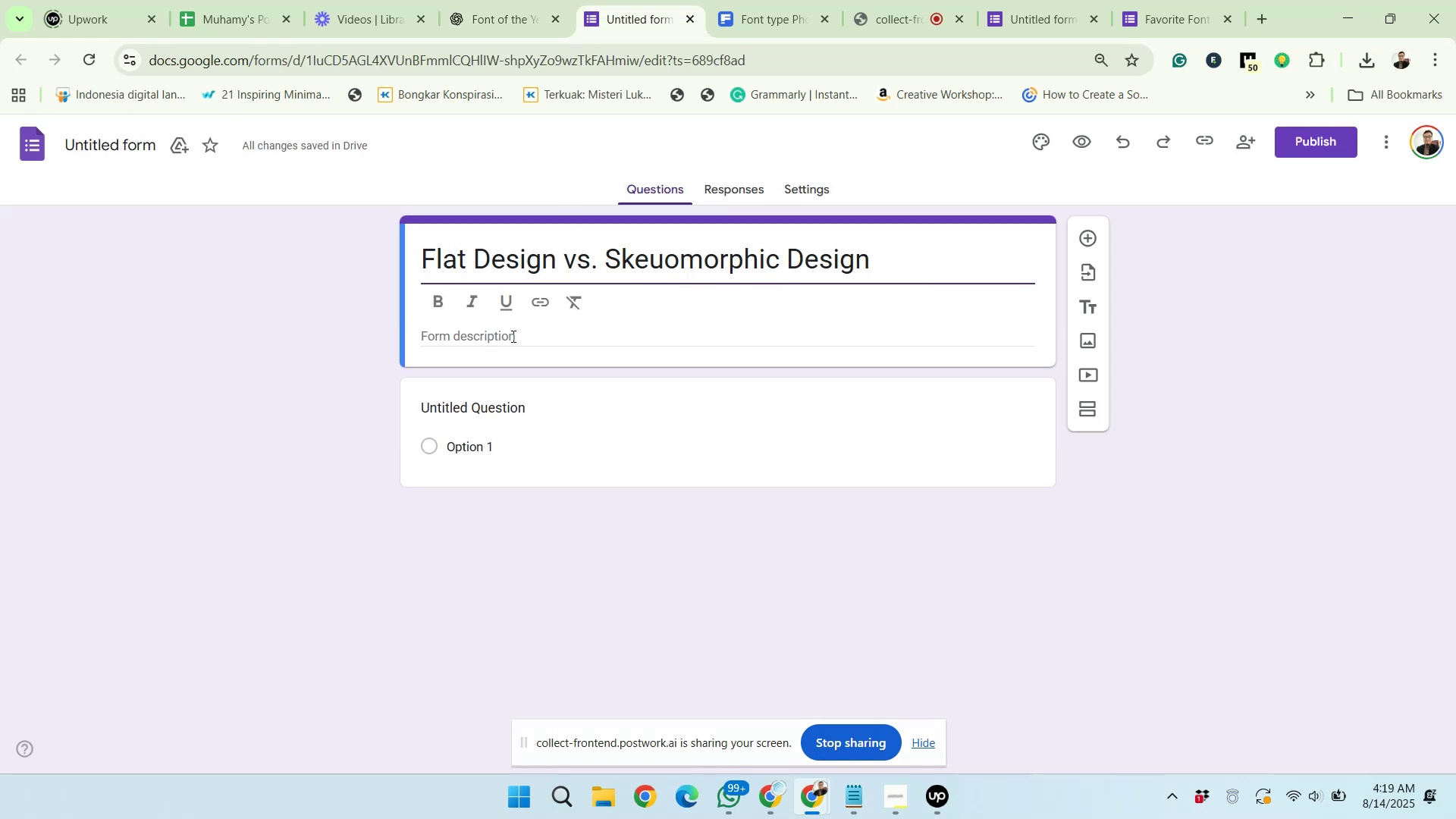 
right_click([512, 336])
 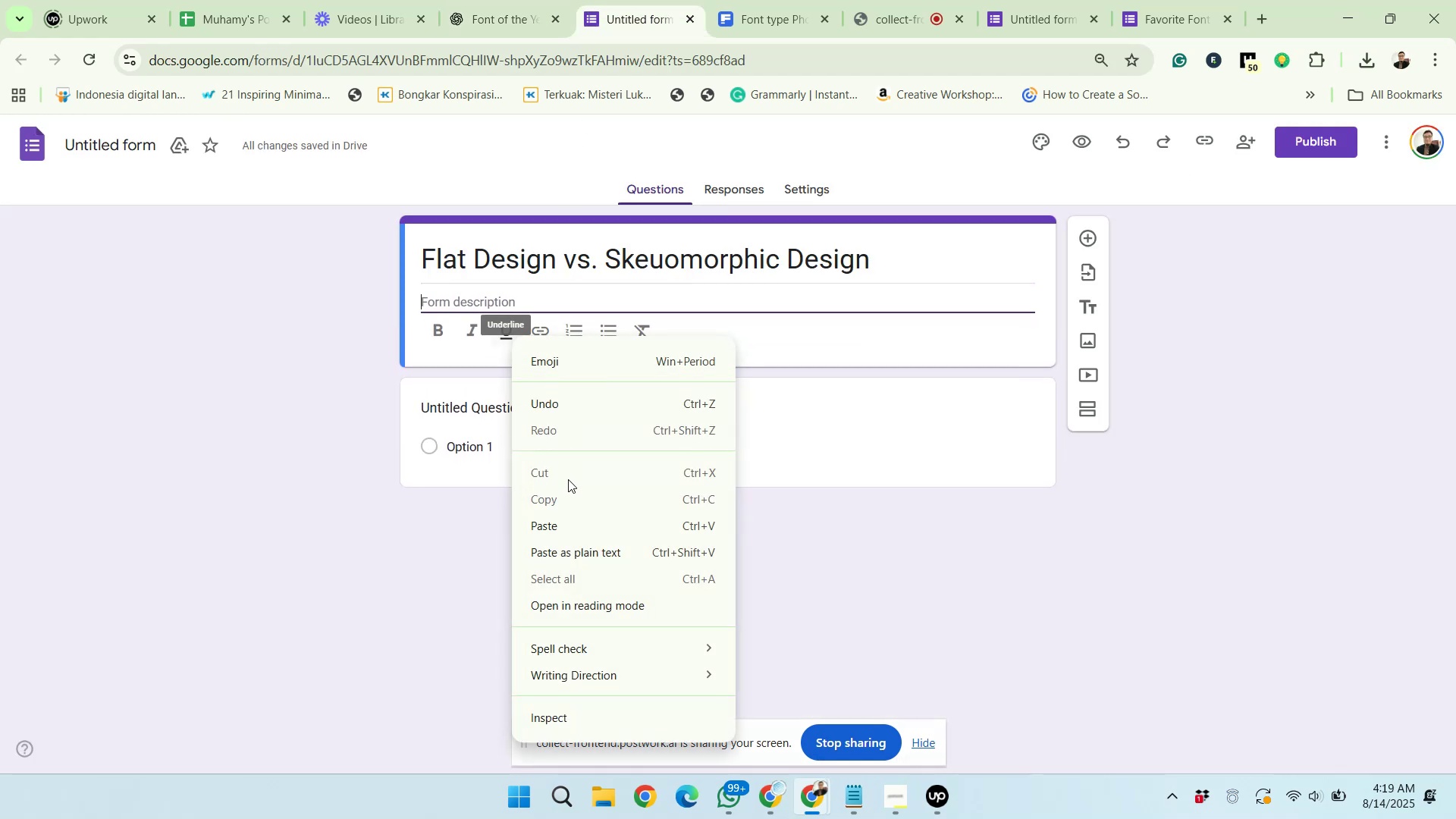 
left_click([563, 519])
 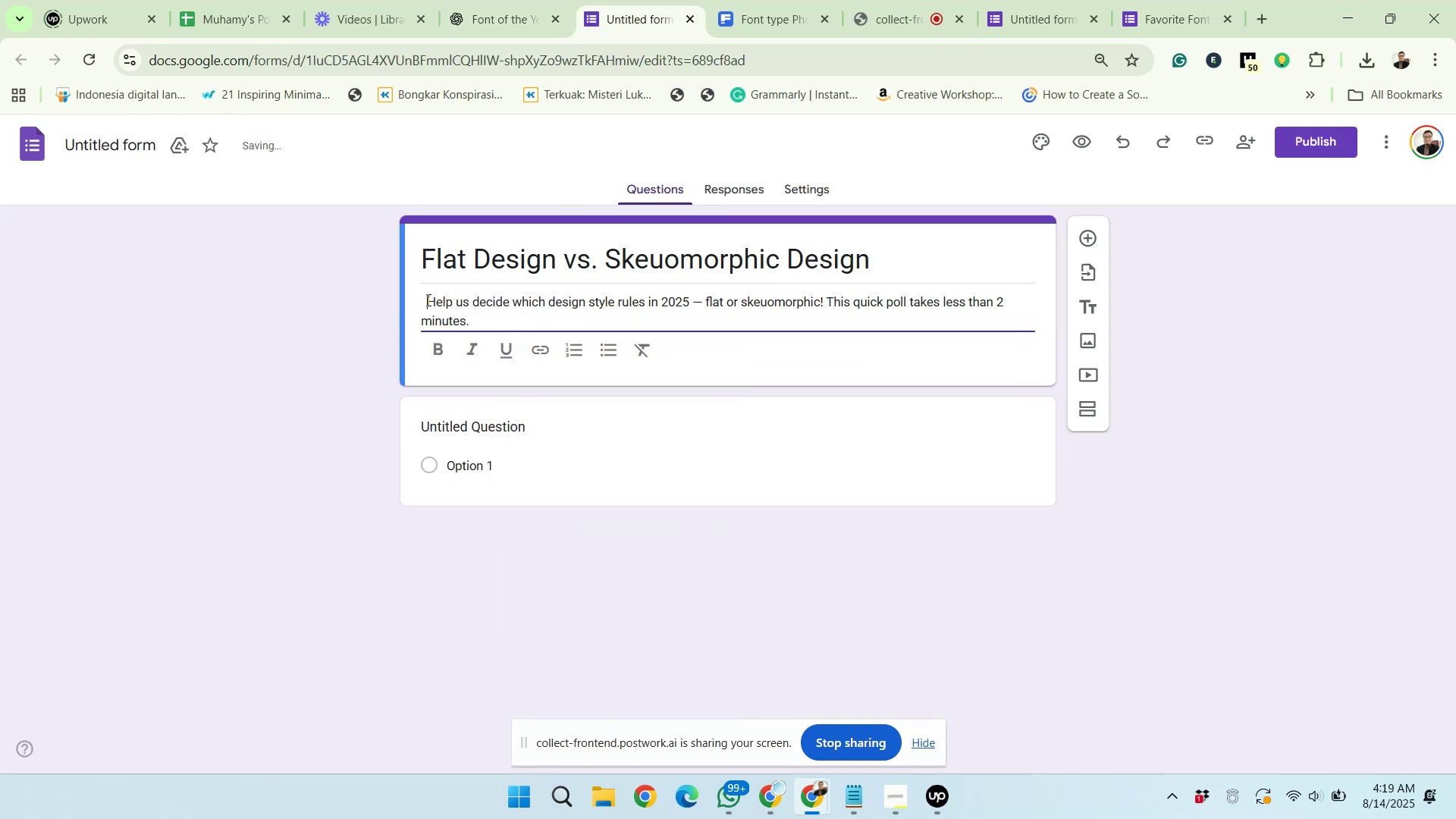 
key(Backspace)
 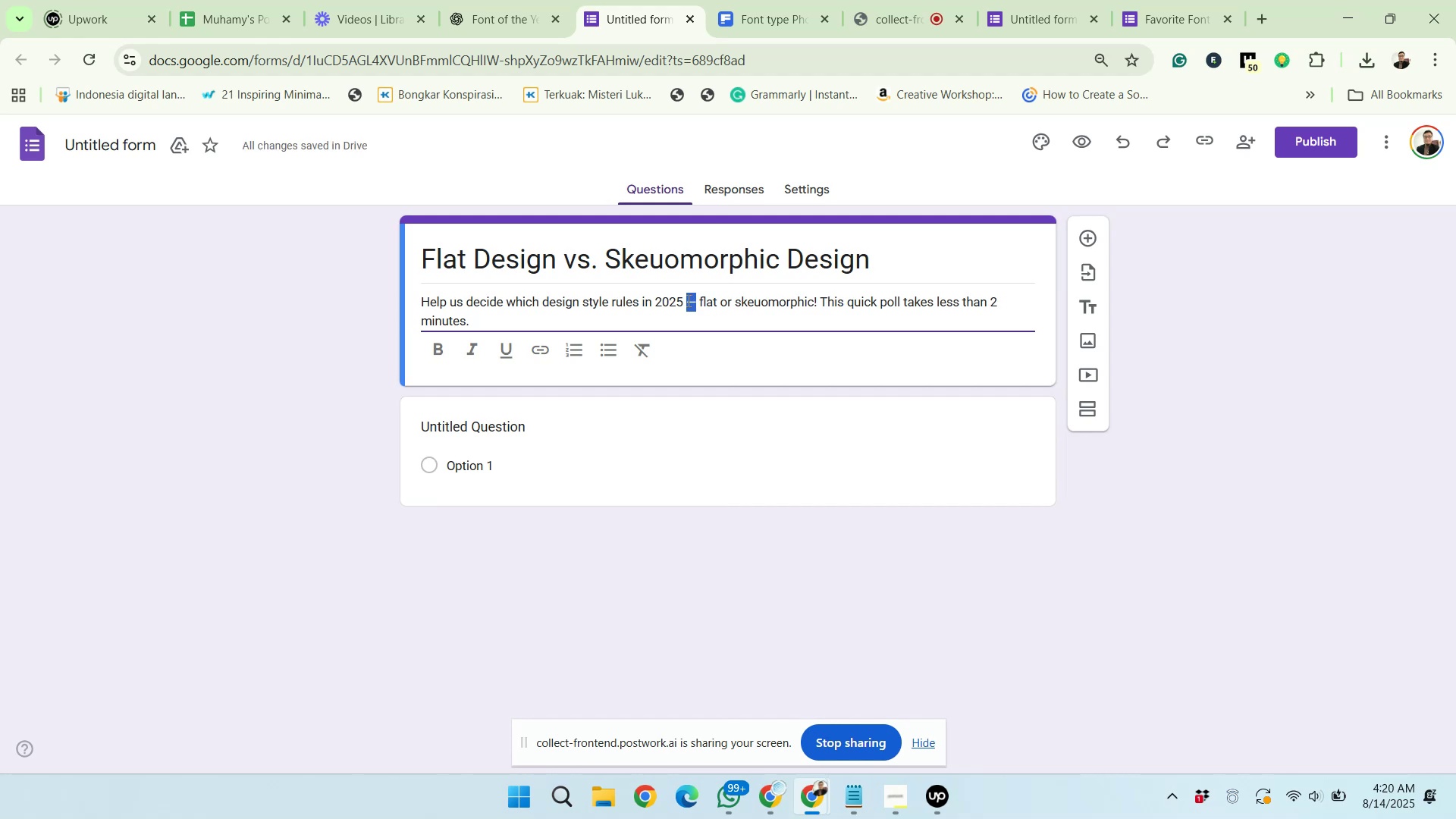 
key(Backspace)
 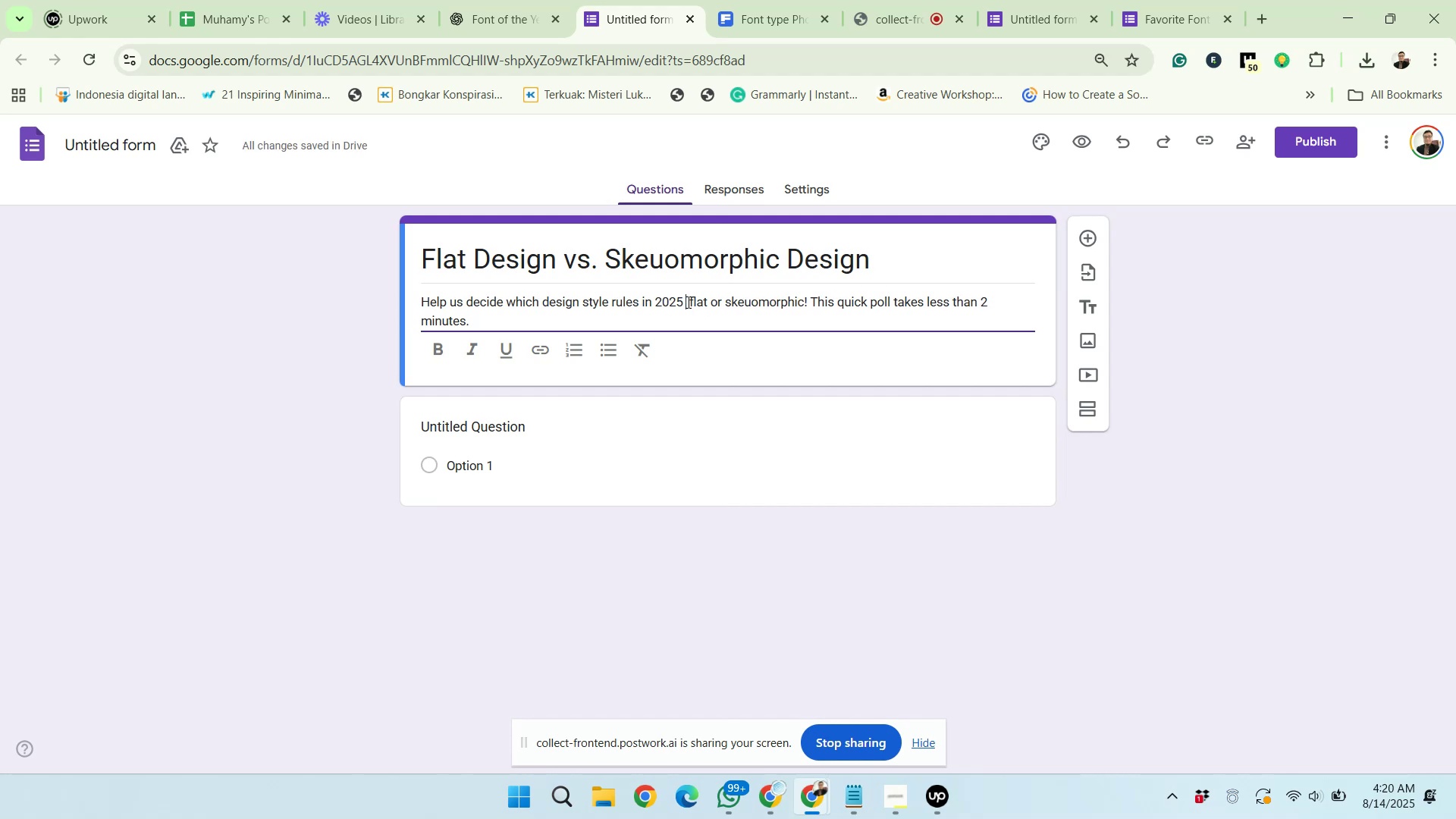 
key(Backspace)
 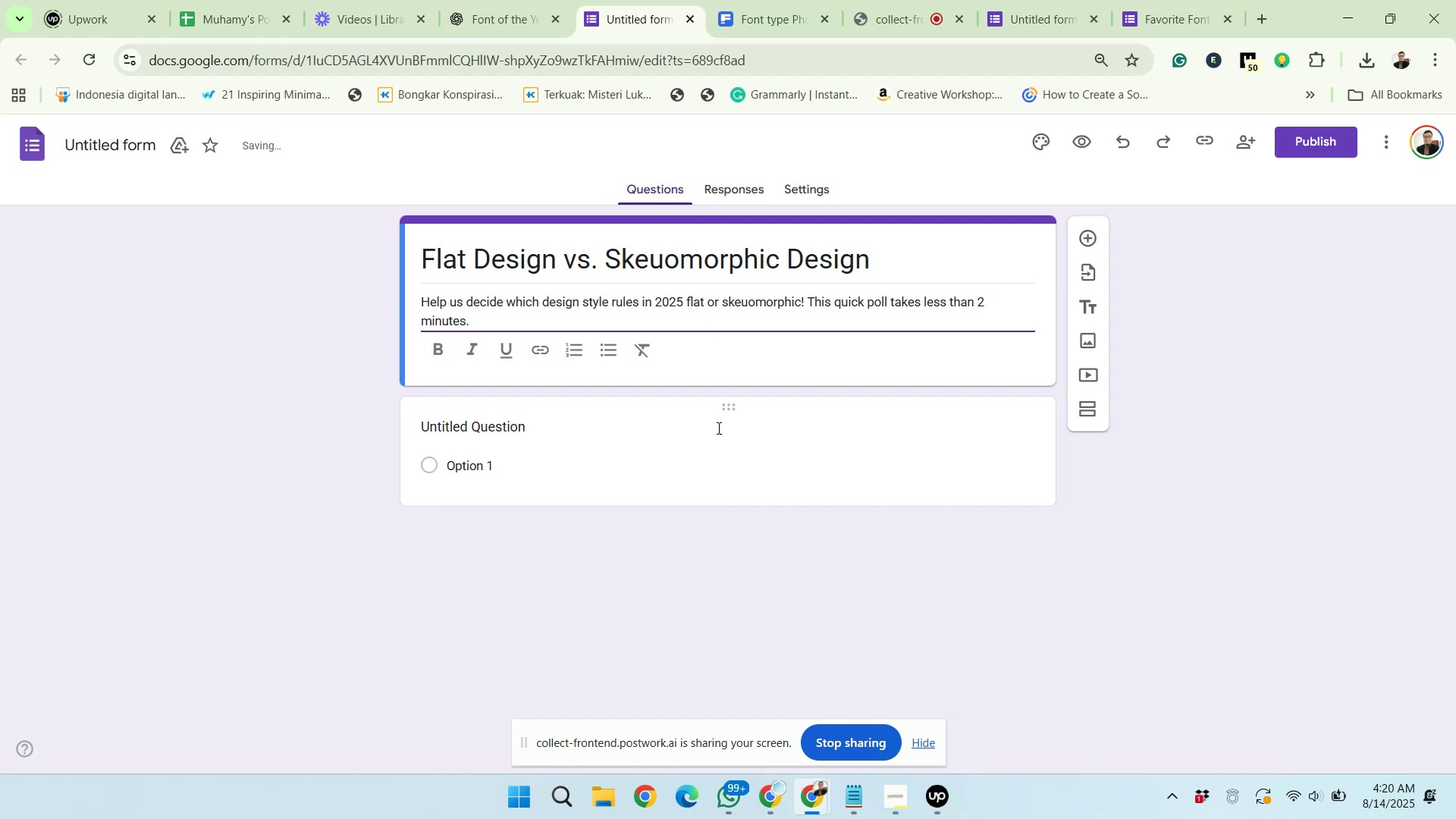 
left_click([526, 431])
 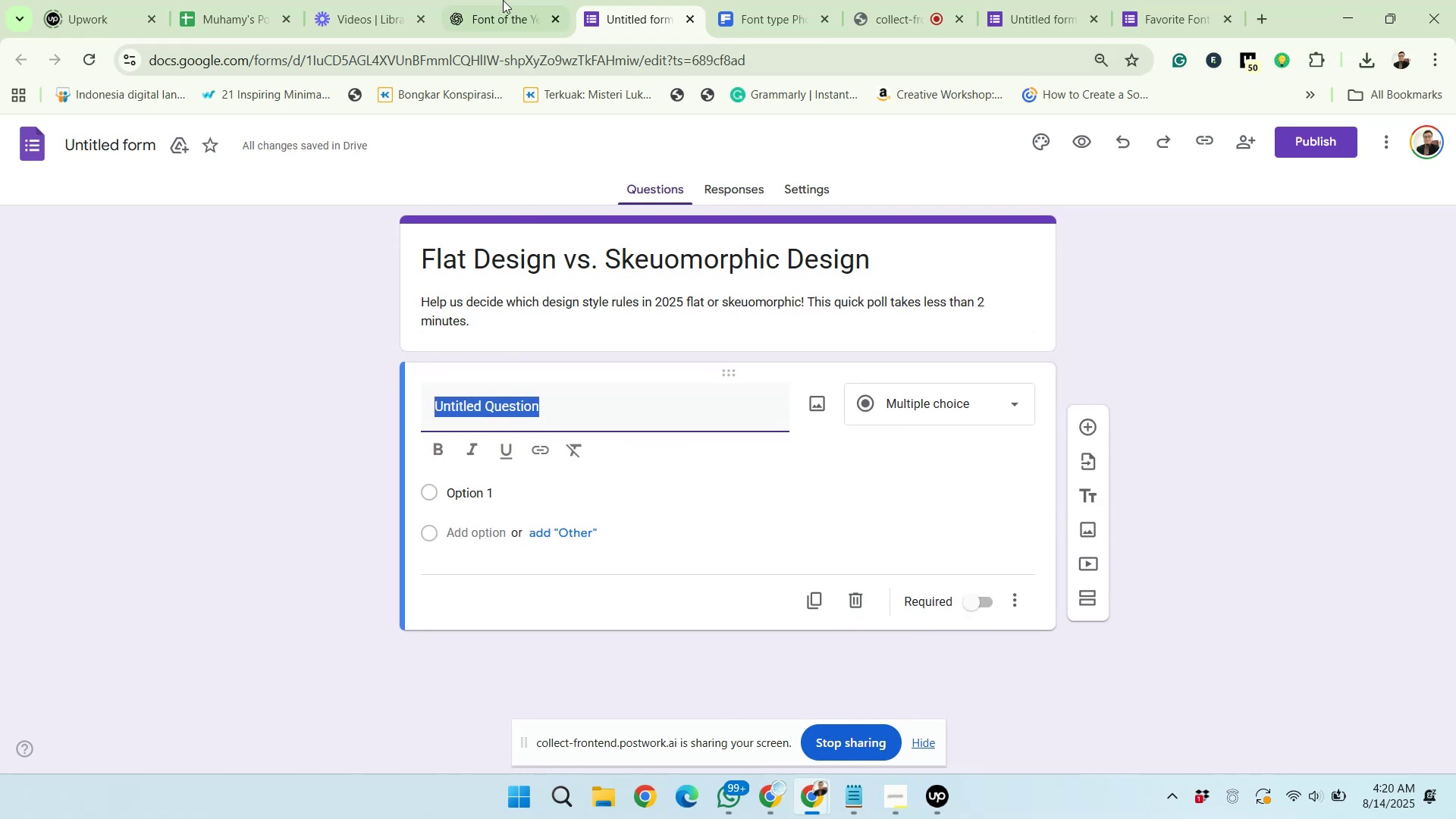 
left_click([501, 0])
 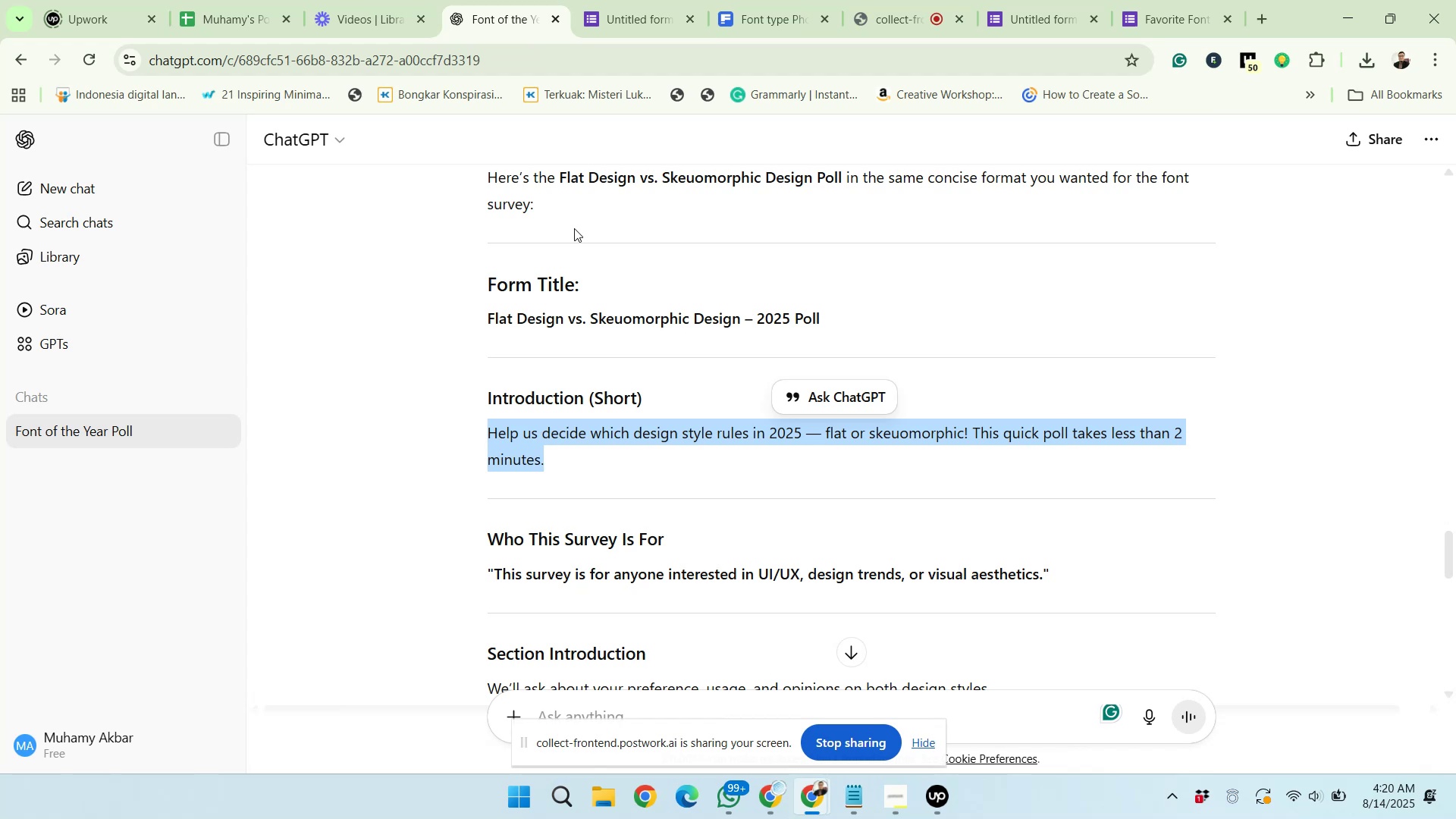 
scroll: coordinate [598, 431], scroll_direction: down, amount: 2.0
 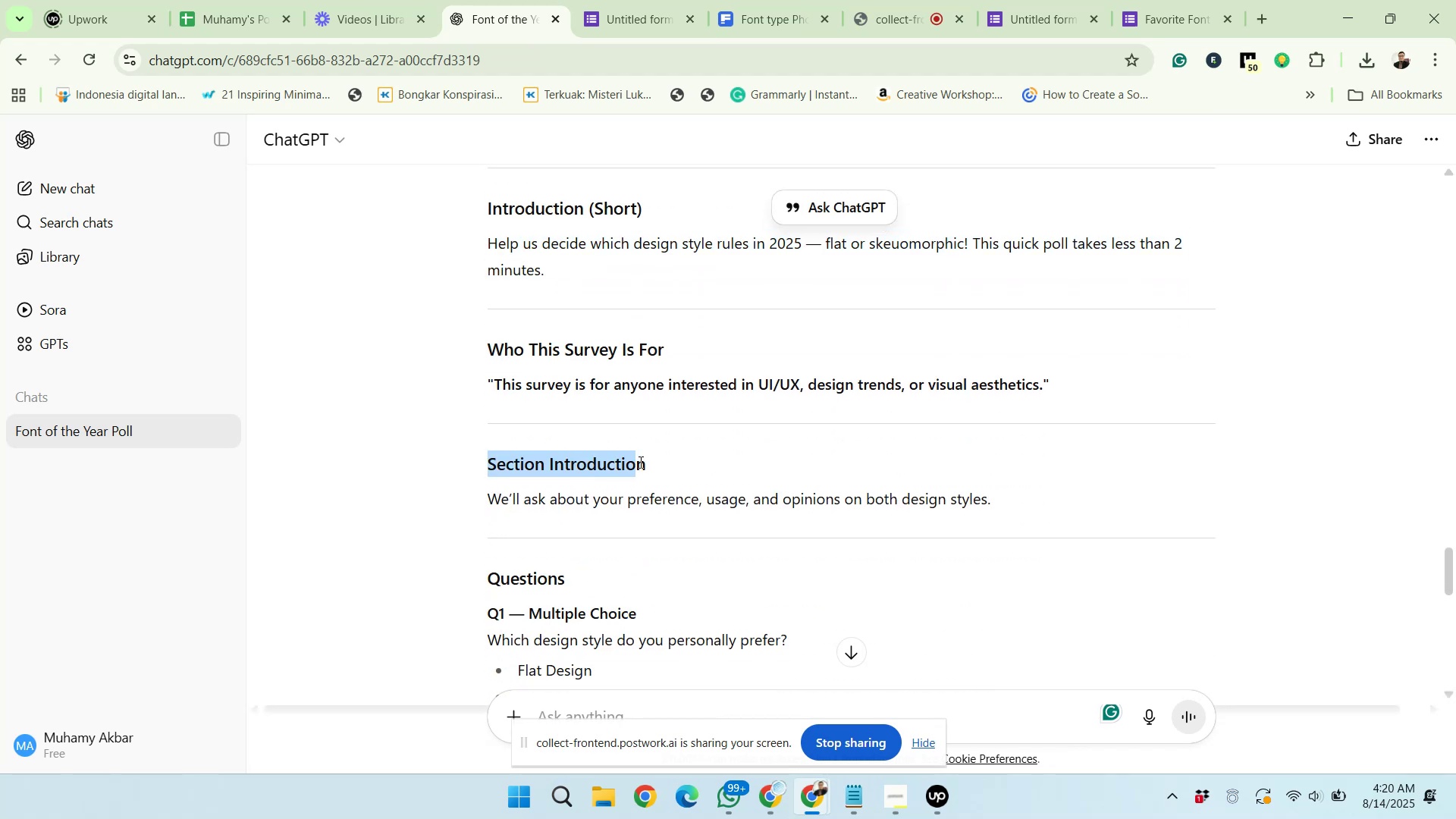 
wait(5.19)
 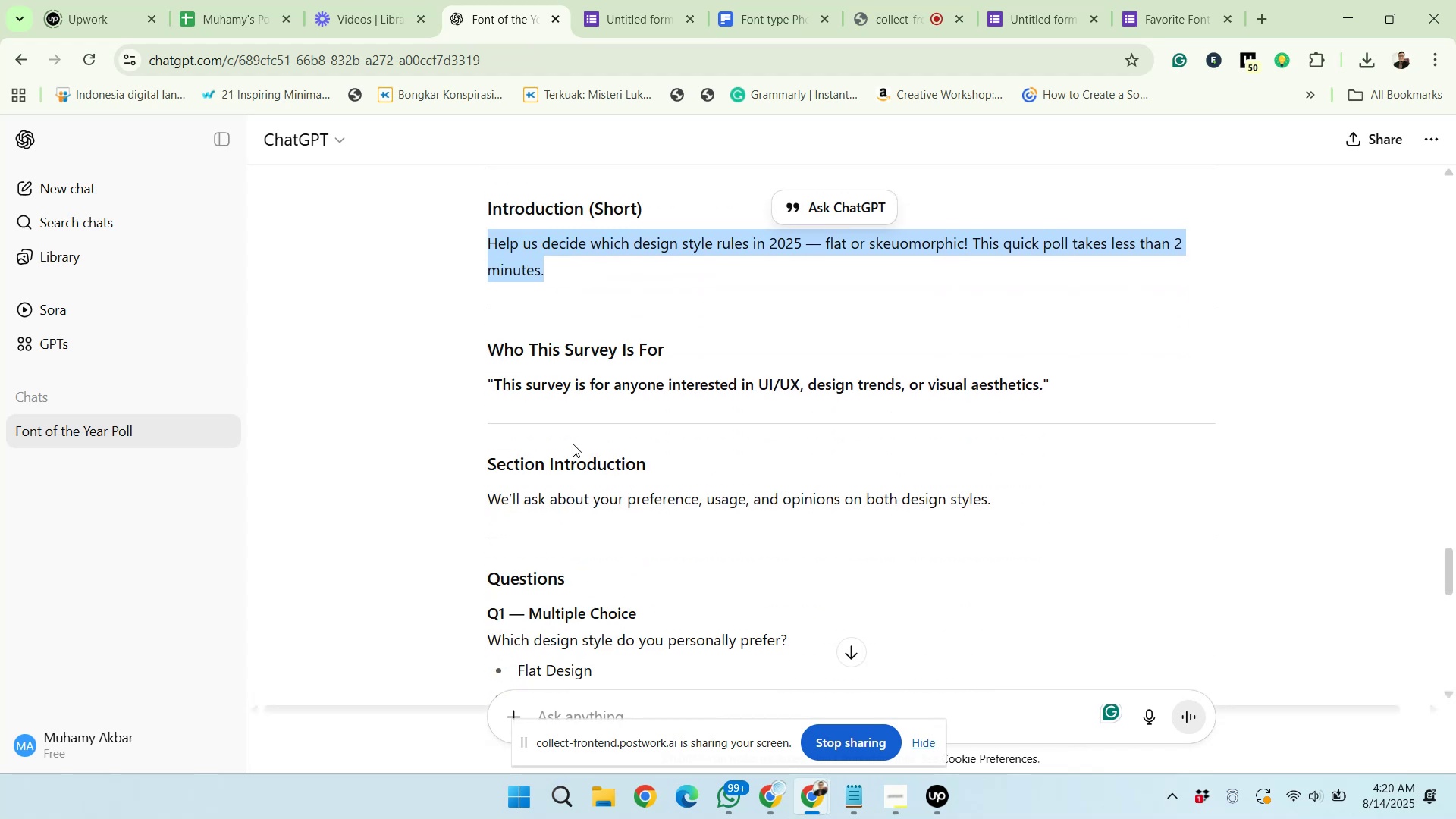 
scroll: coordinate [642, 463], scroll_direction: down, amount: 1.0
 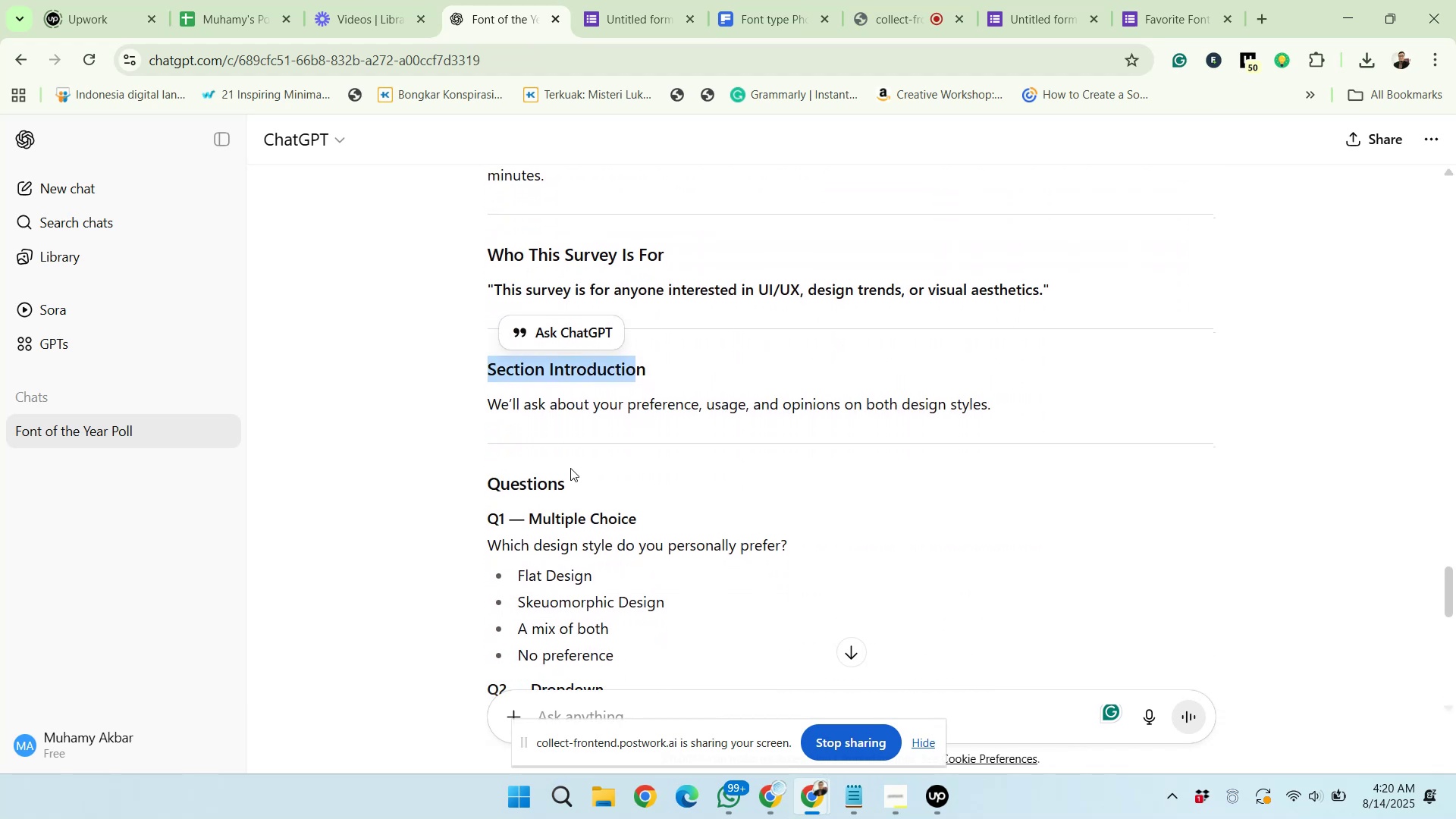 
left_click([563, 482])
 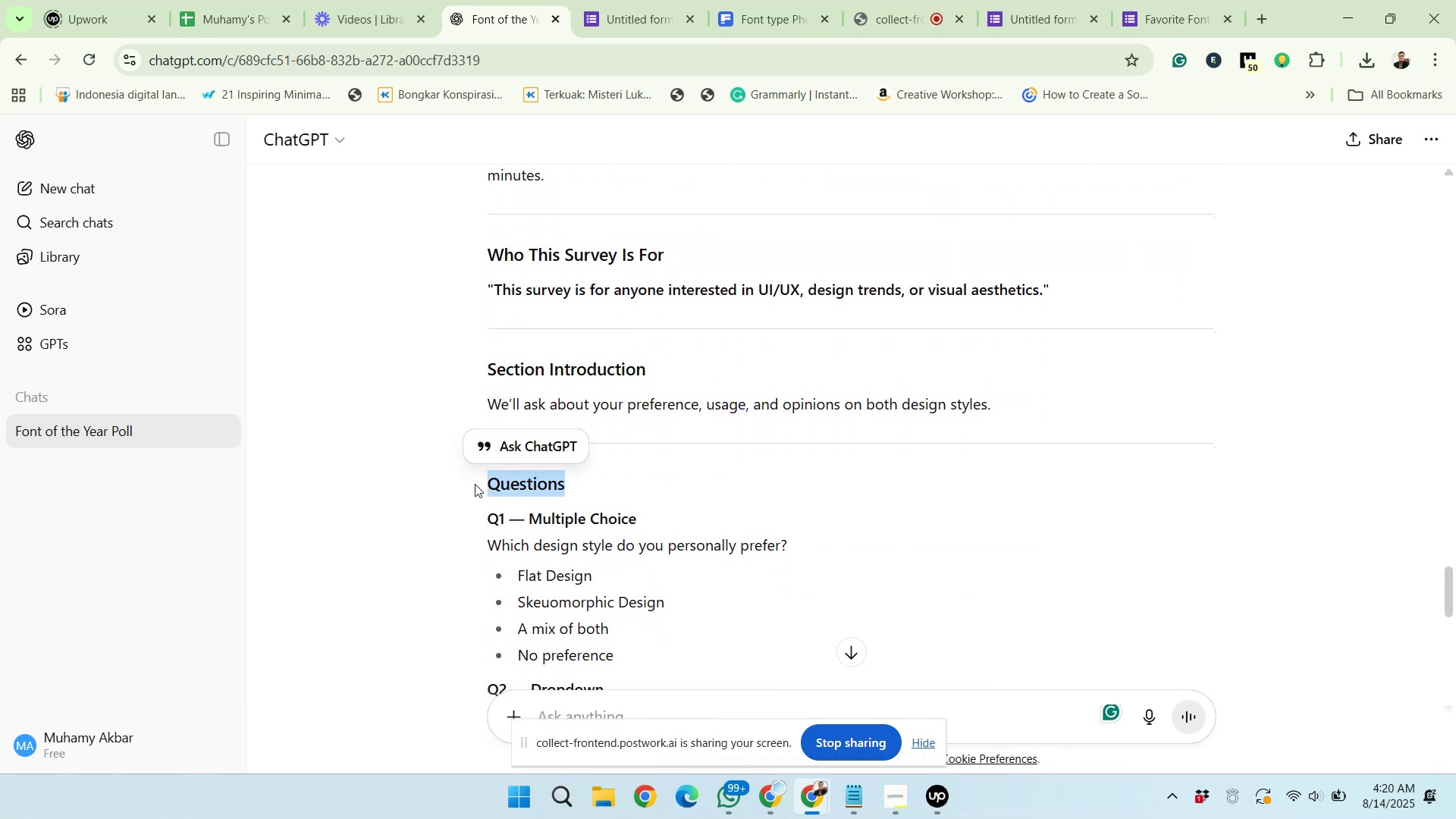 
right_click([508, 484])
 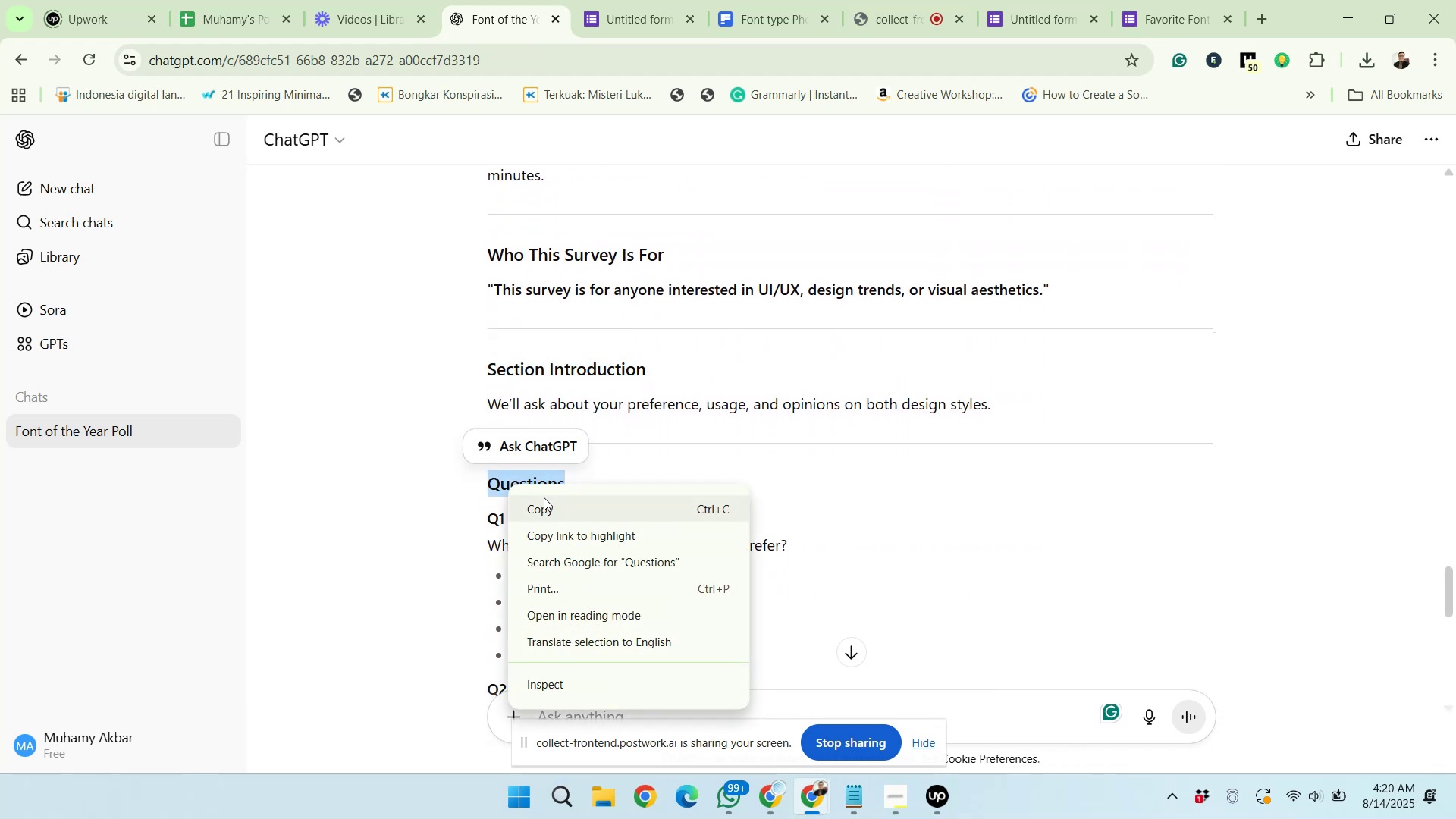 
left_click([544, 497])
 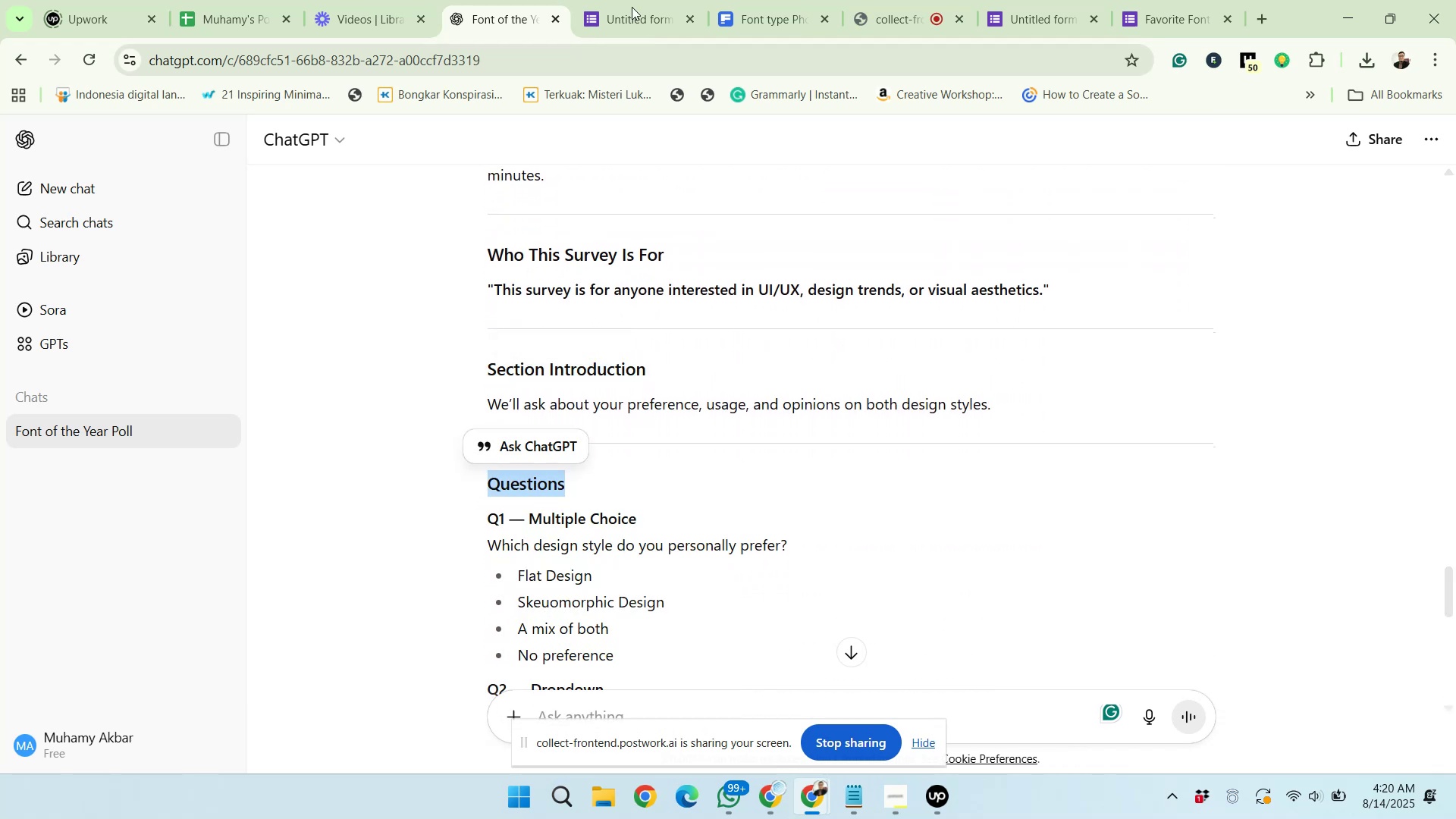 
left_click([610, 0])
 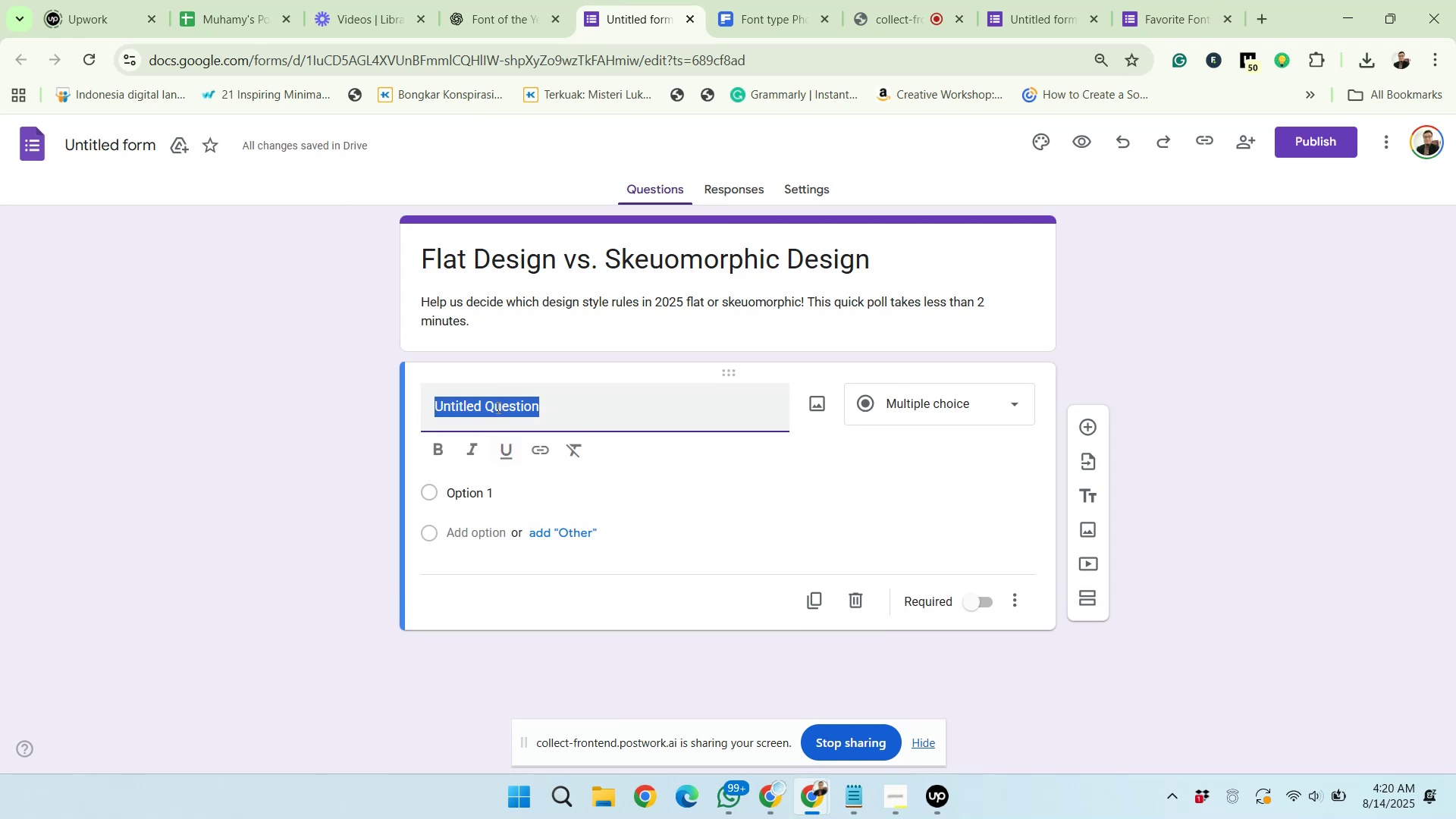 
right_click([497, 407])
 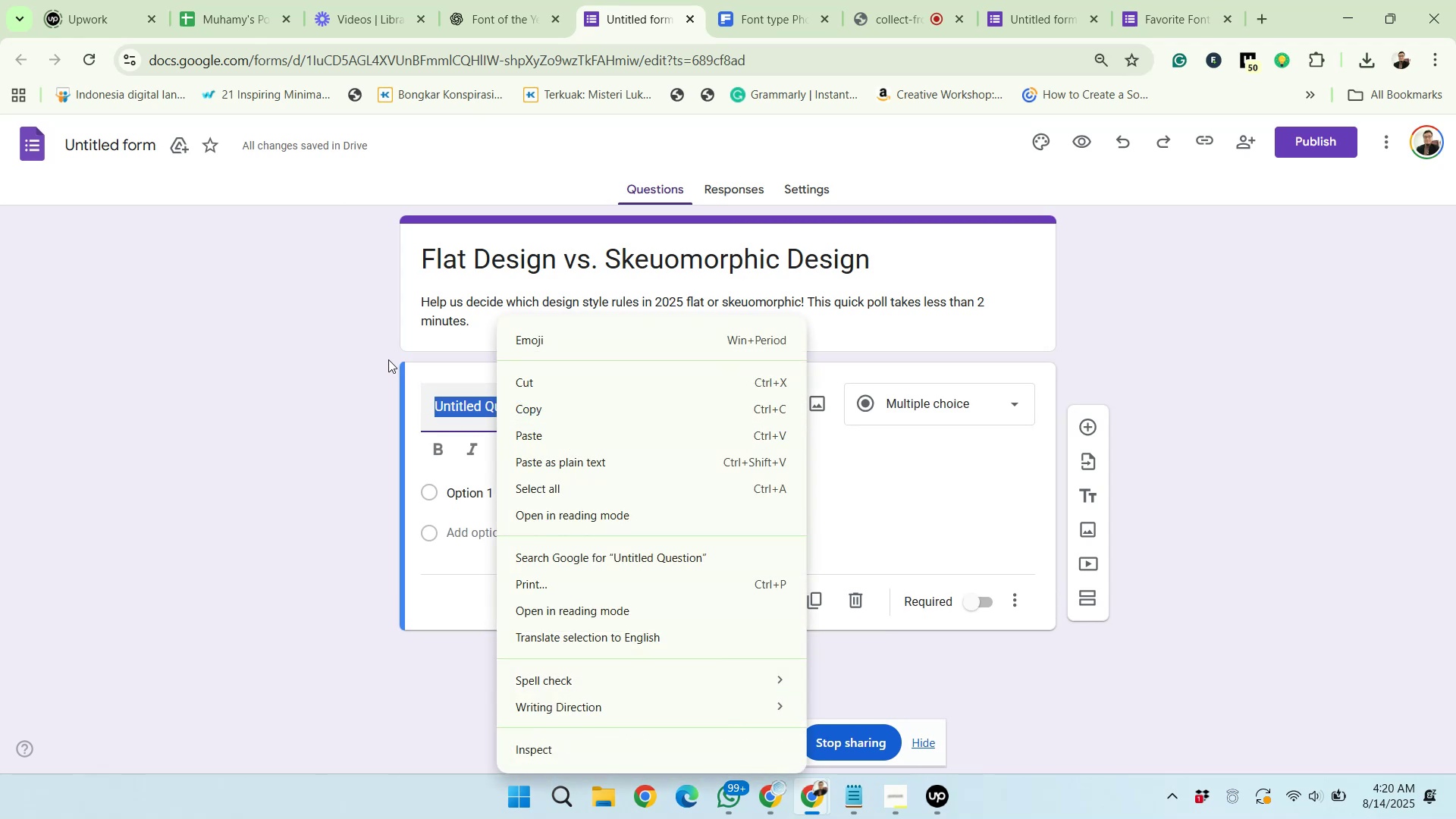 
double_click([474, 287])
 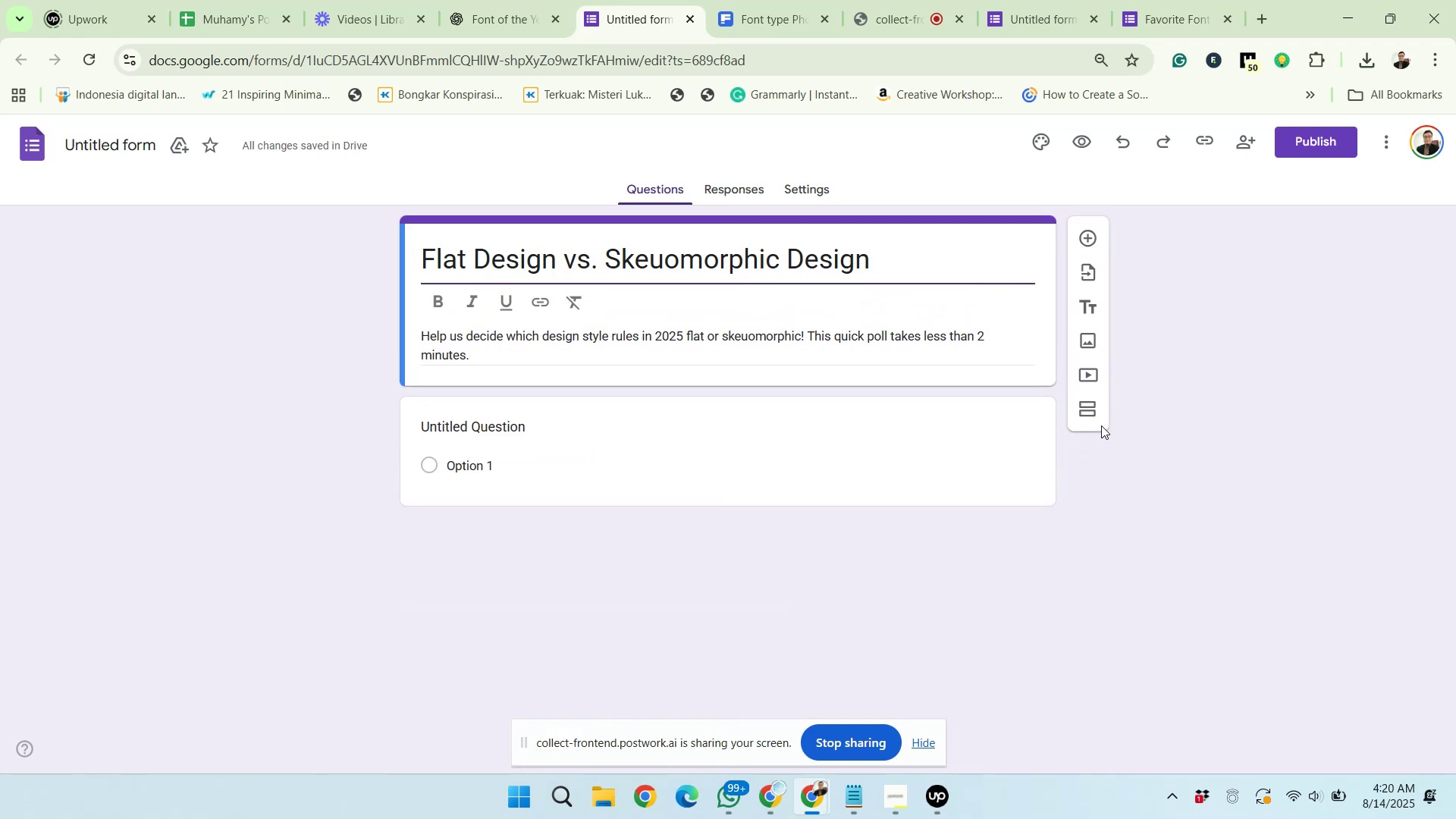 
left_click([1077, 419])
 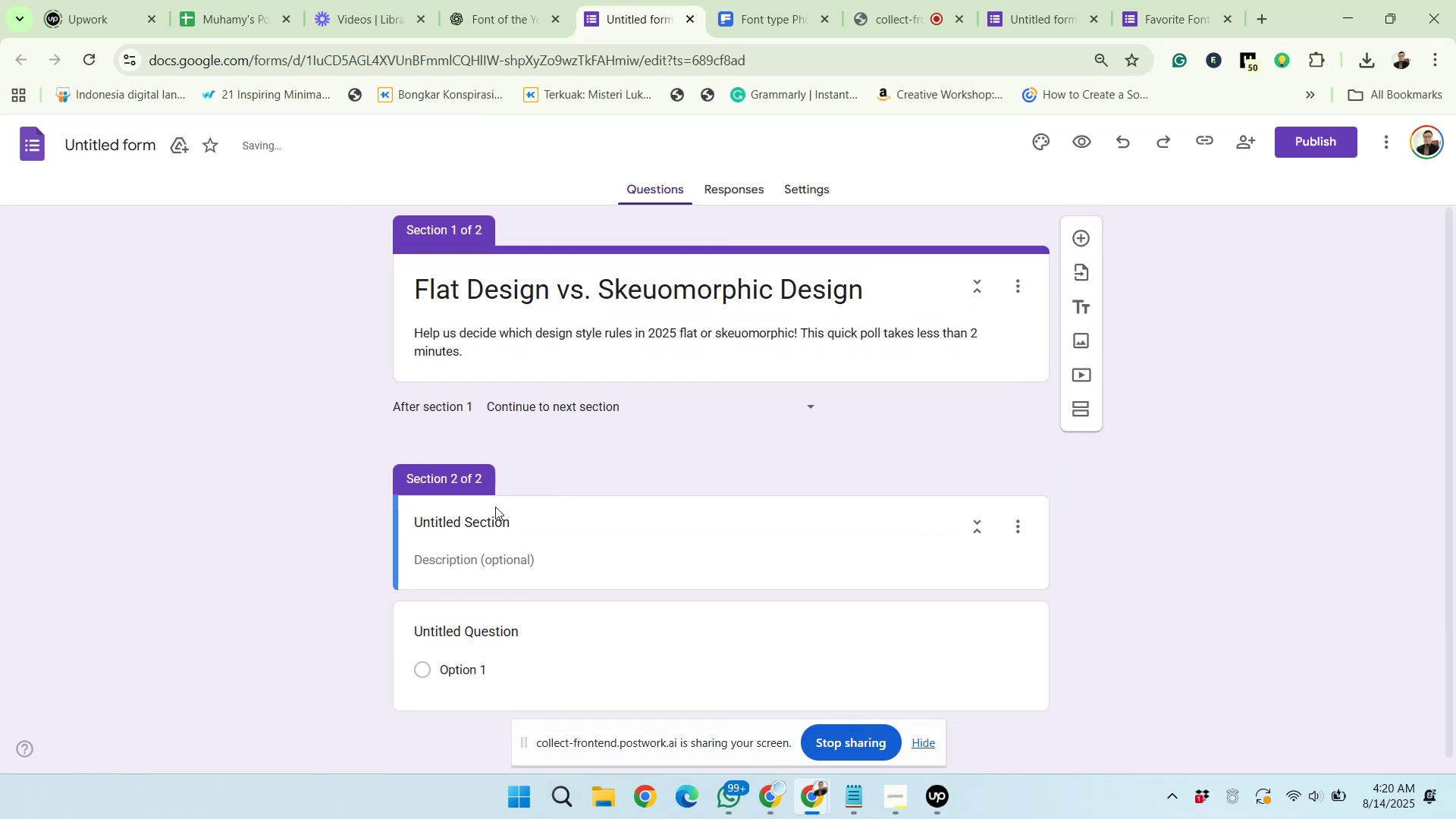 
left_click([492, 513])
 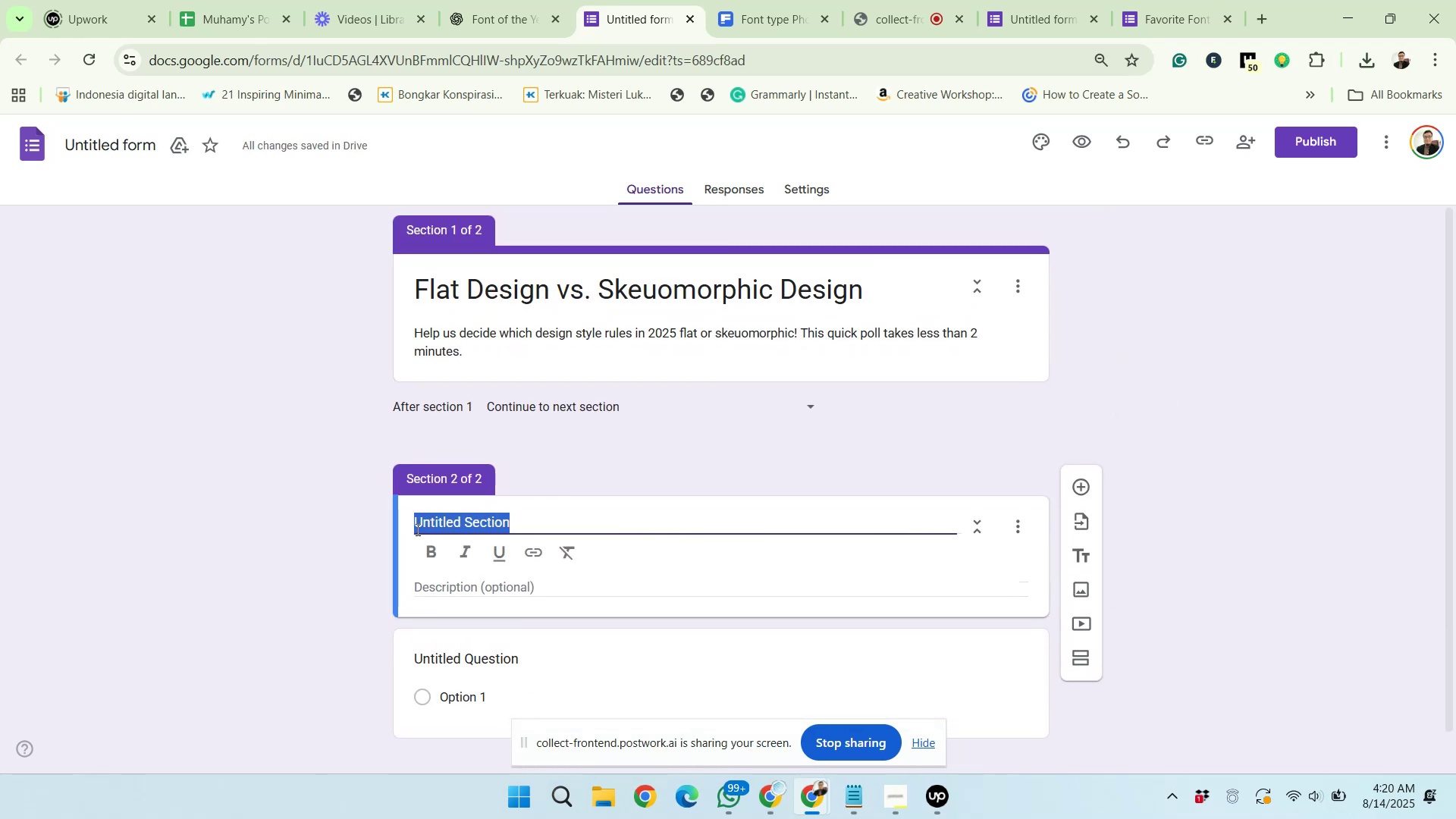 
right_click([429, 530])
 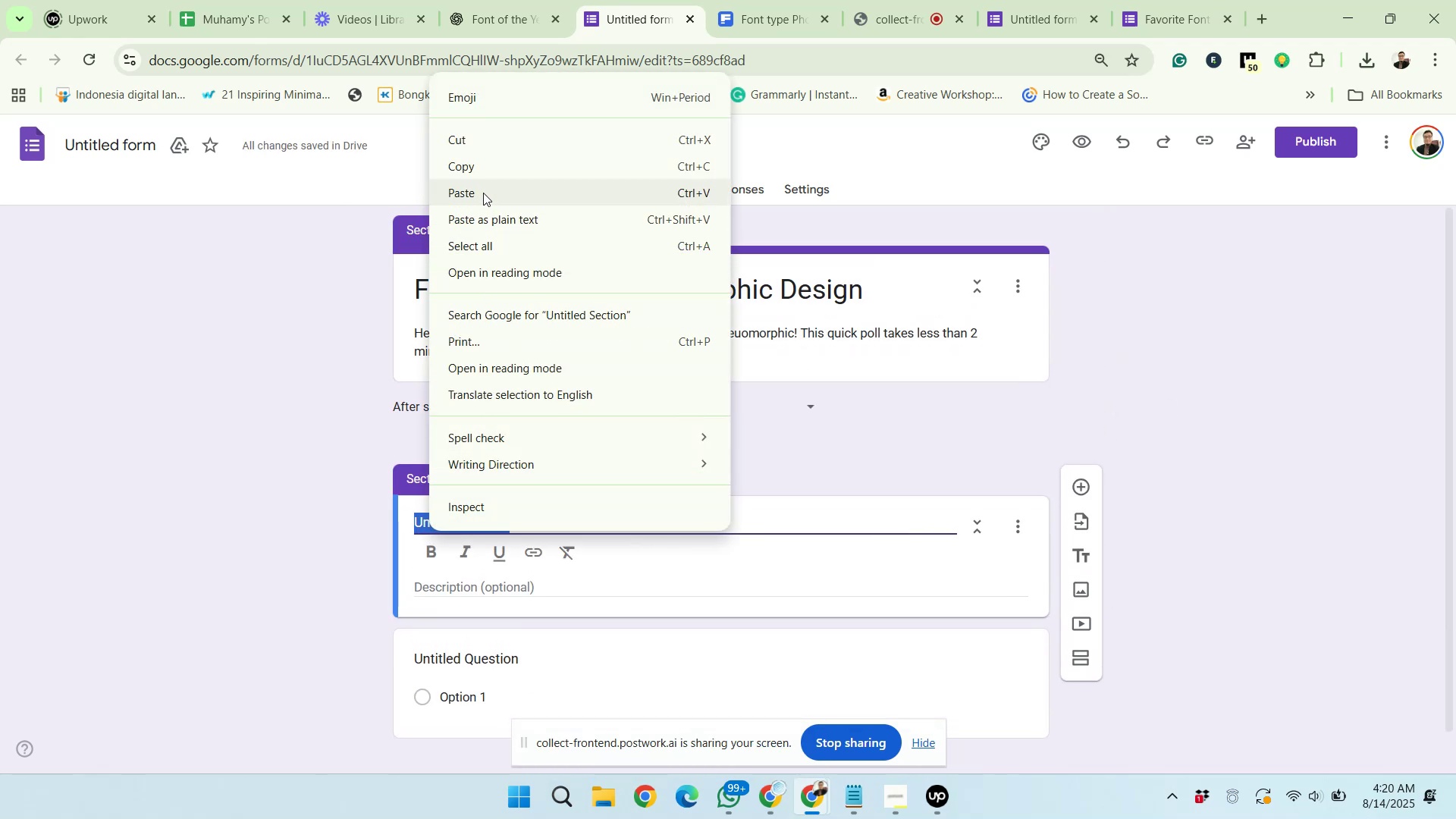 
left_click([482, 187])
 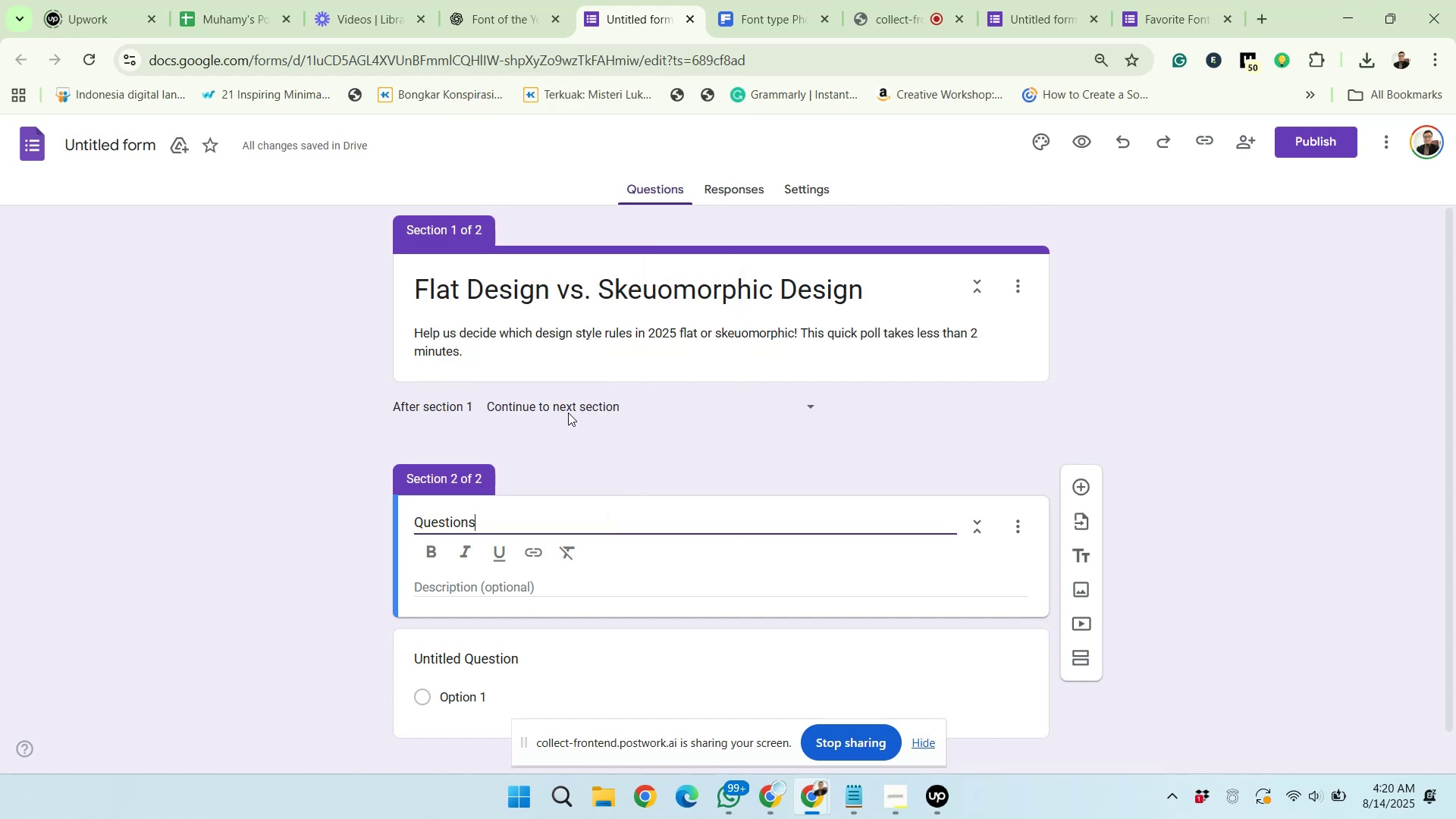 
scroll: coordinate [597, 545], scroll_direction: down, amount: 2.0
 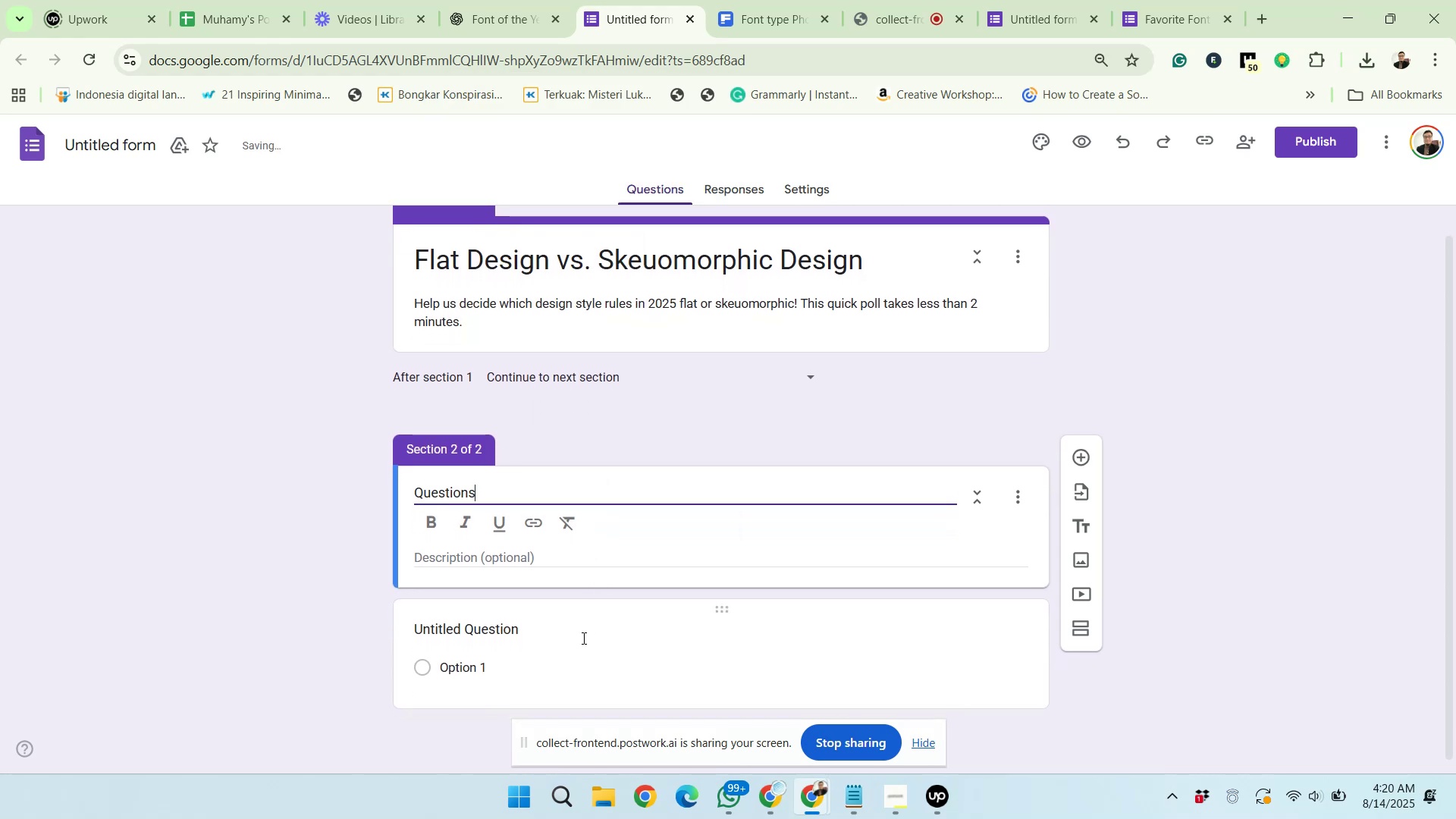 
left_click([582, 638])
 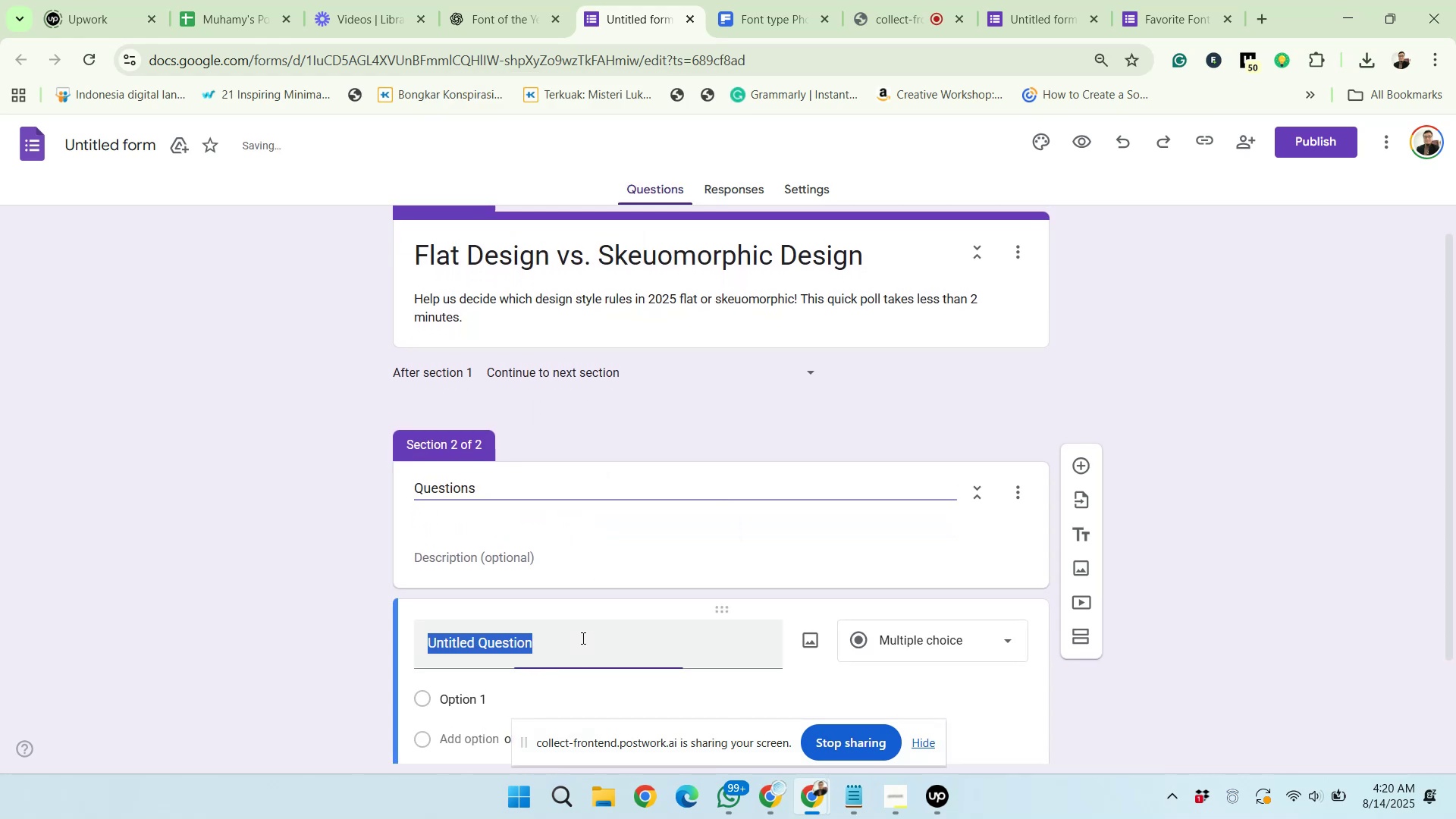 
scroll: coordinate [582, 638], scroll_direction: down, amount: 5.0
 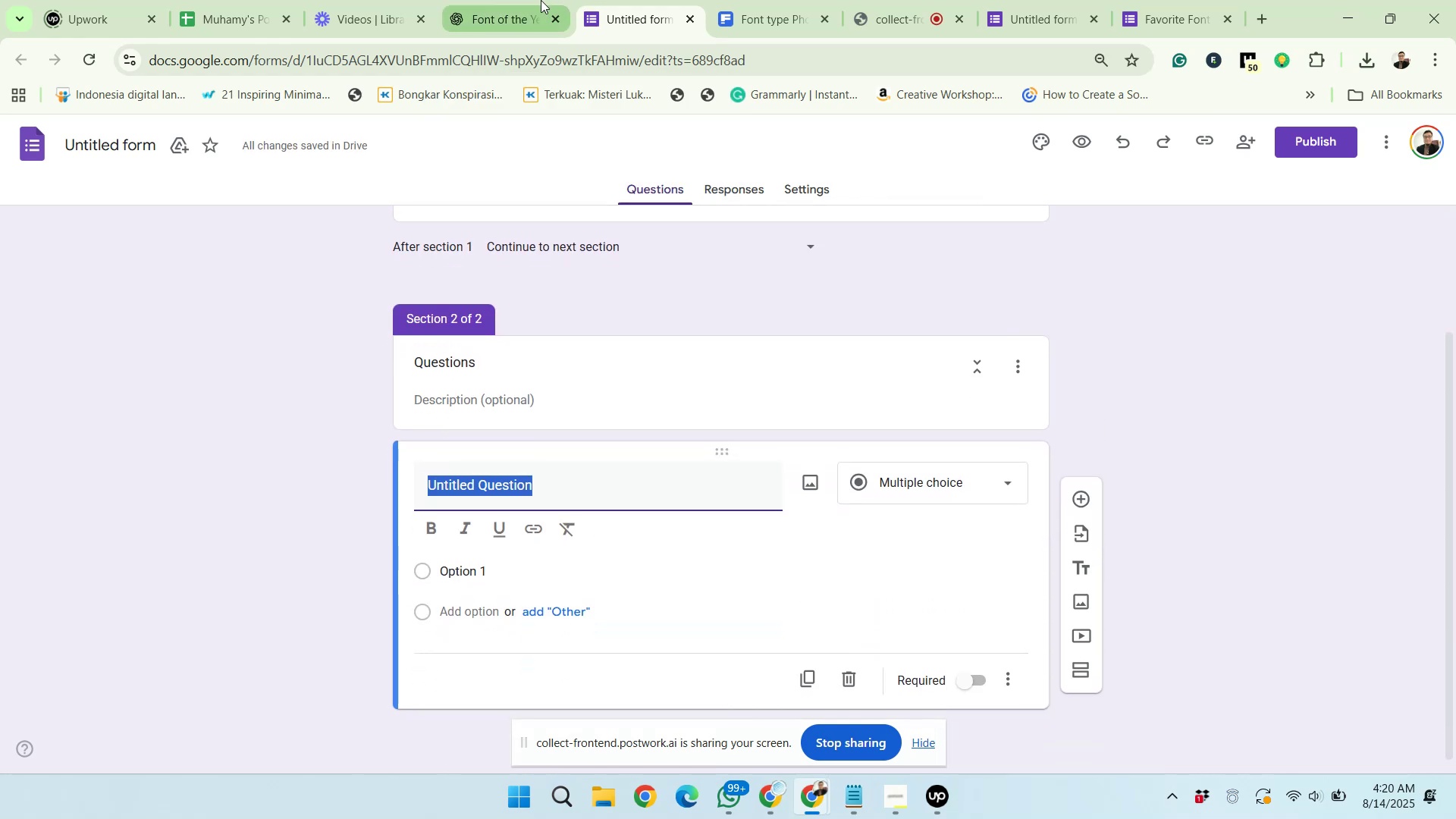 
left_click([518, 0])
 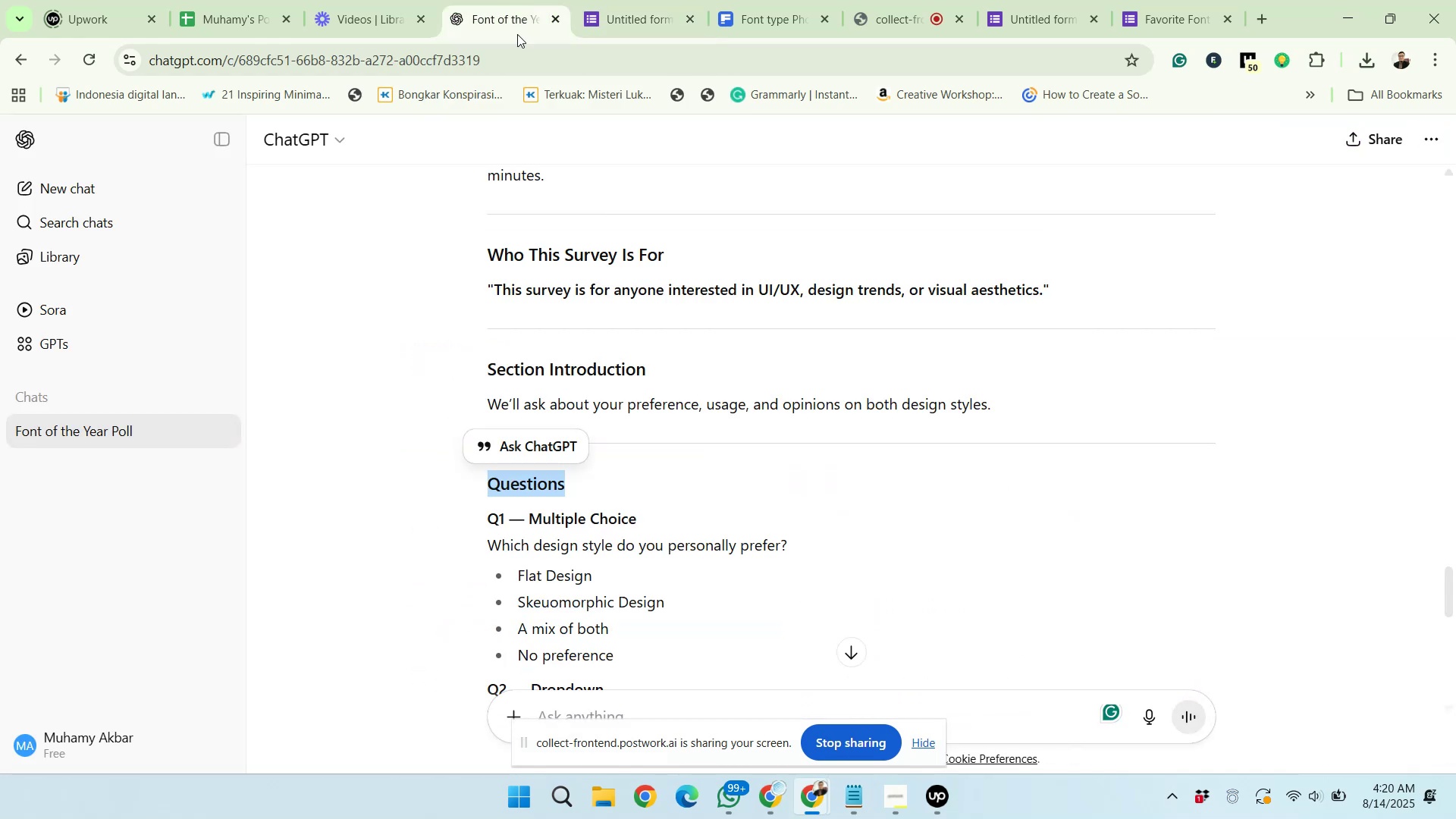 
scroll: coordinate [484, 452], scroll_direction: down, amount: 2.0
 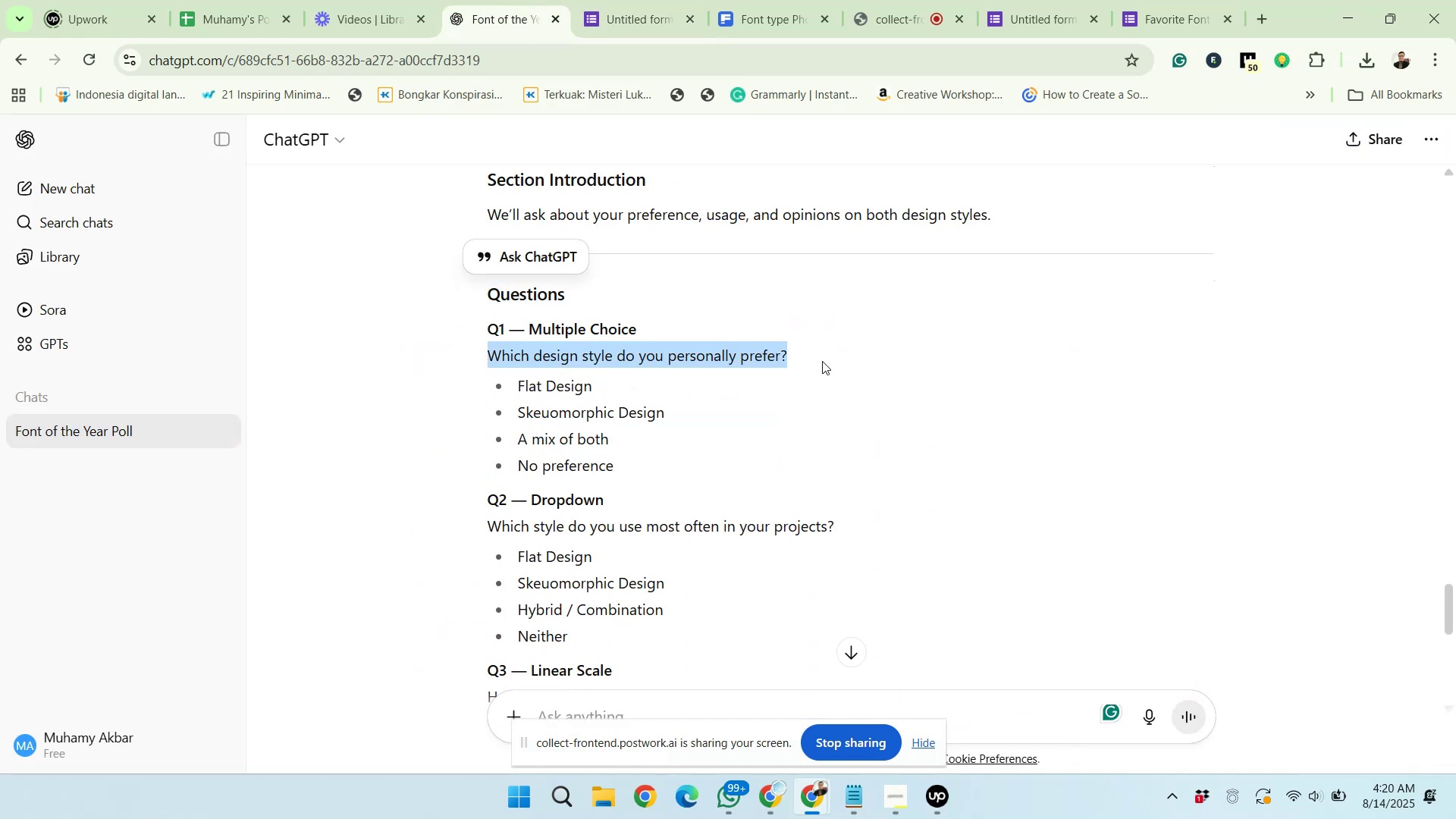 
right_click([775, 350])
 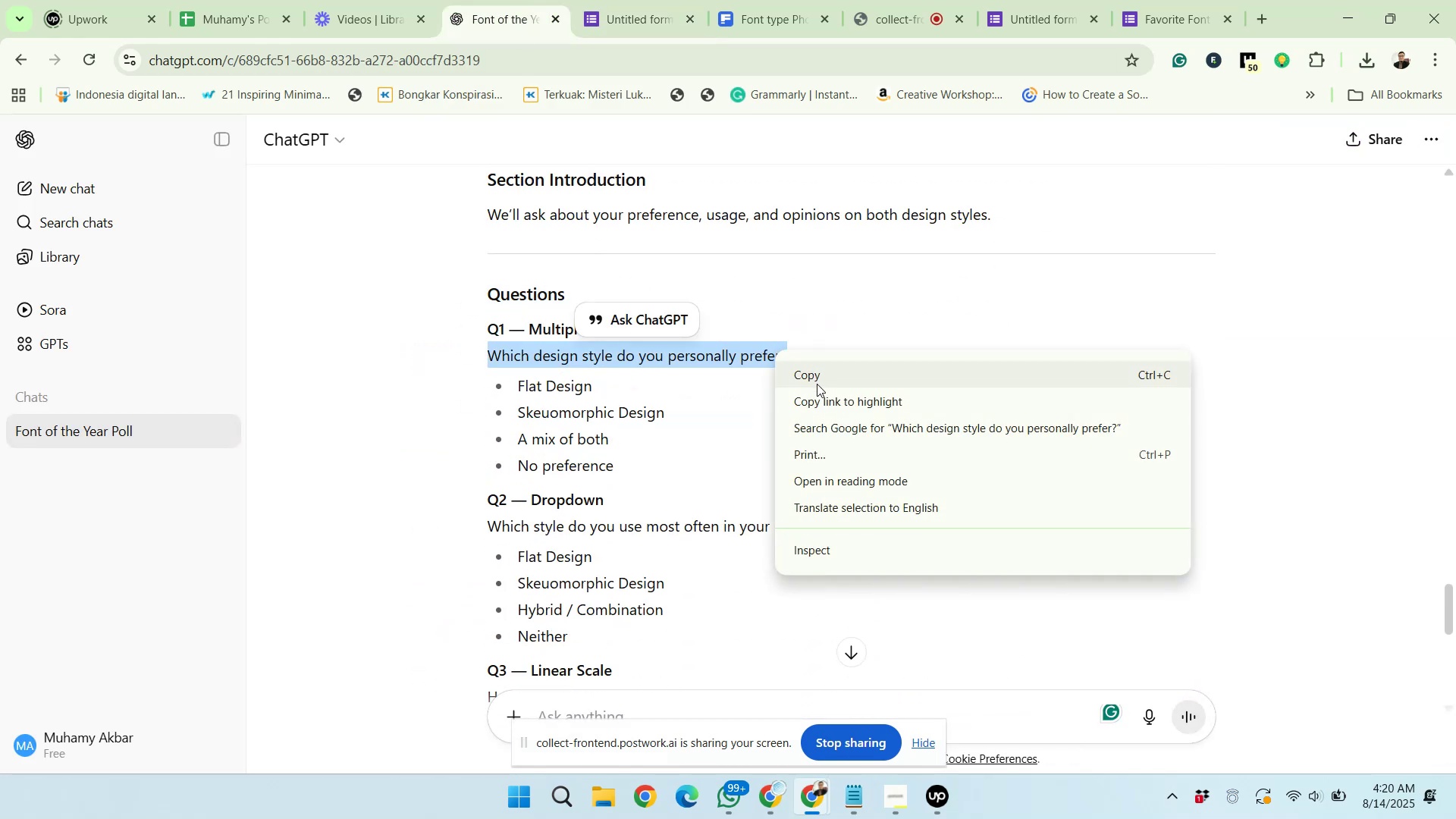 
left_click([817, 381])
 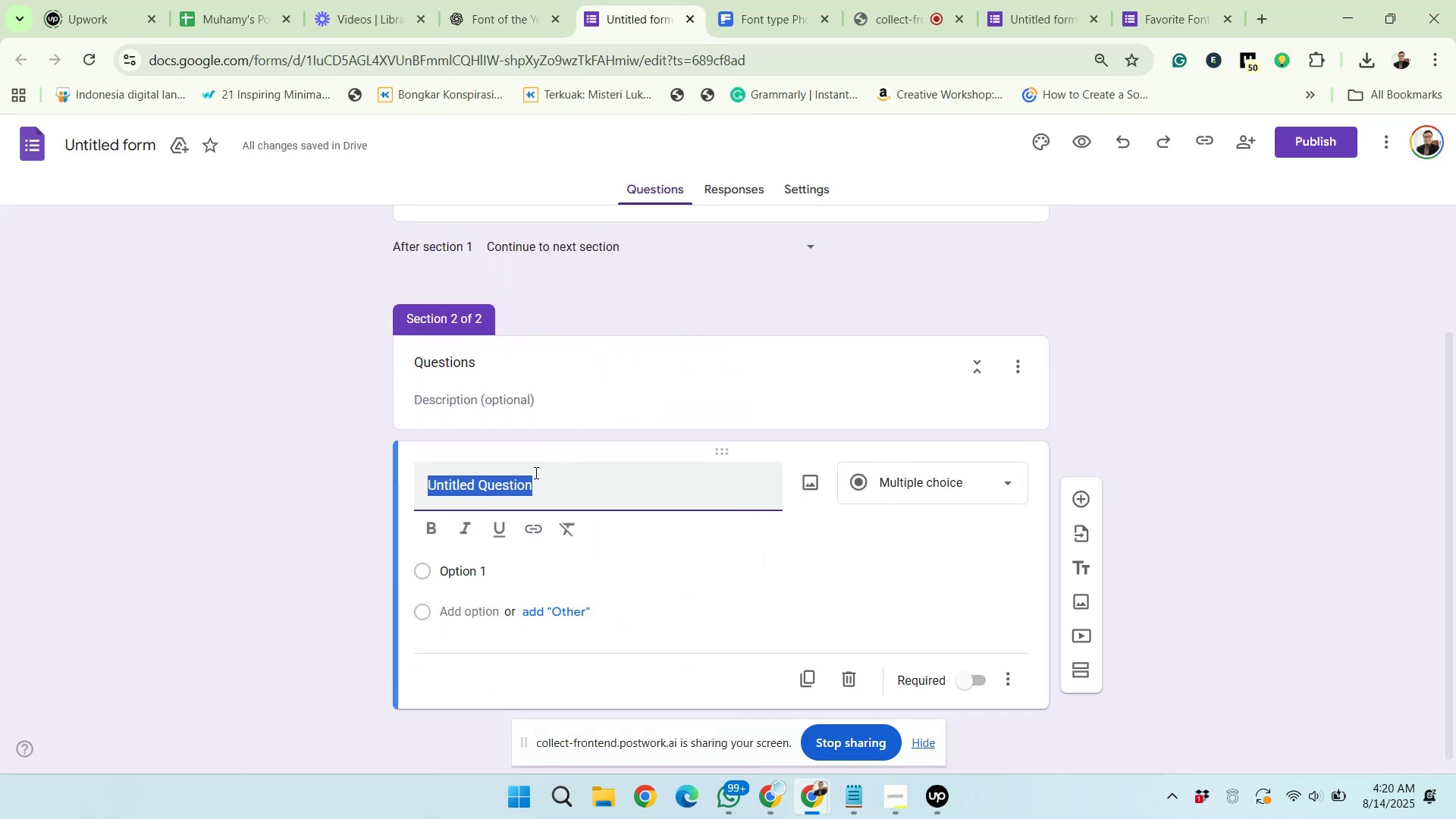 
right_click([493, 482])
 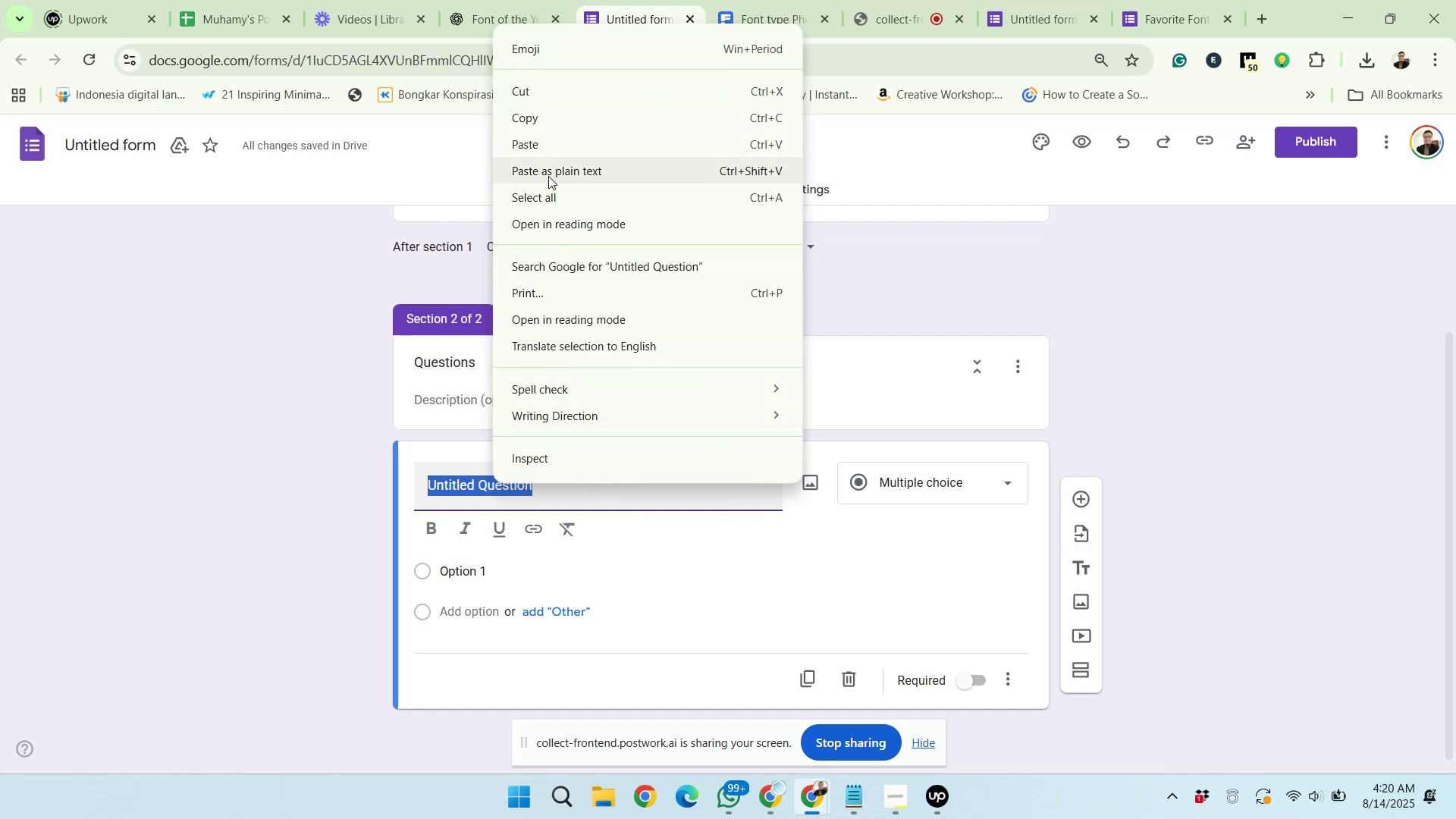 
left_click([545, 146])
 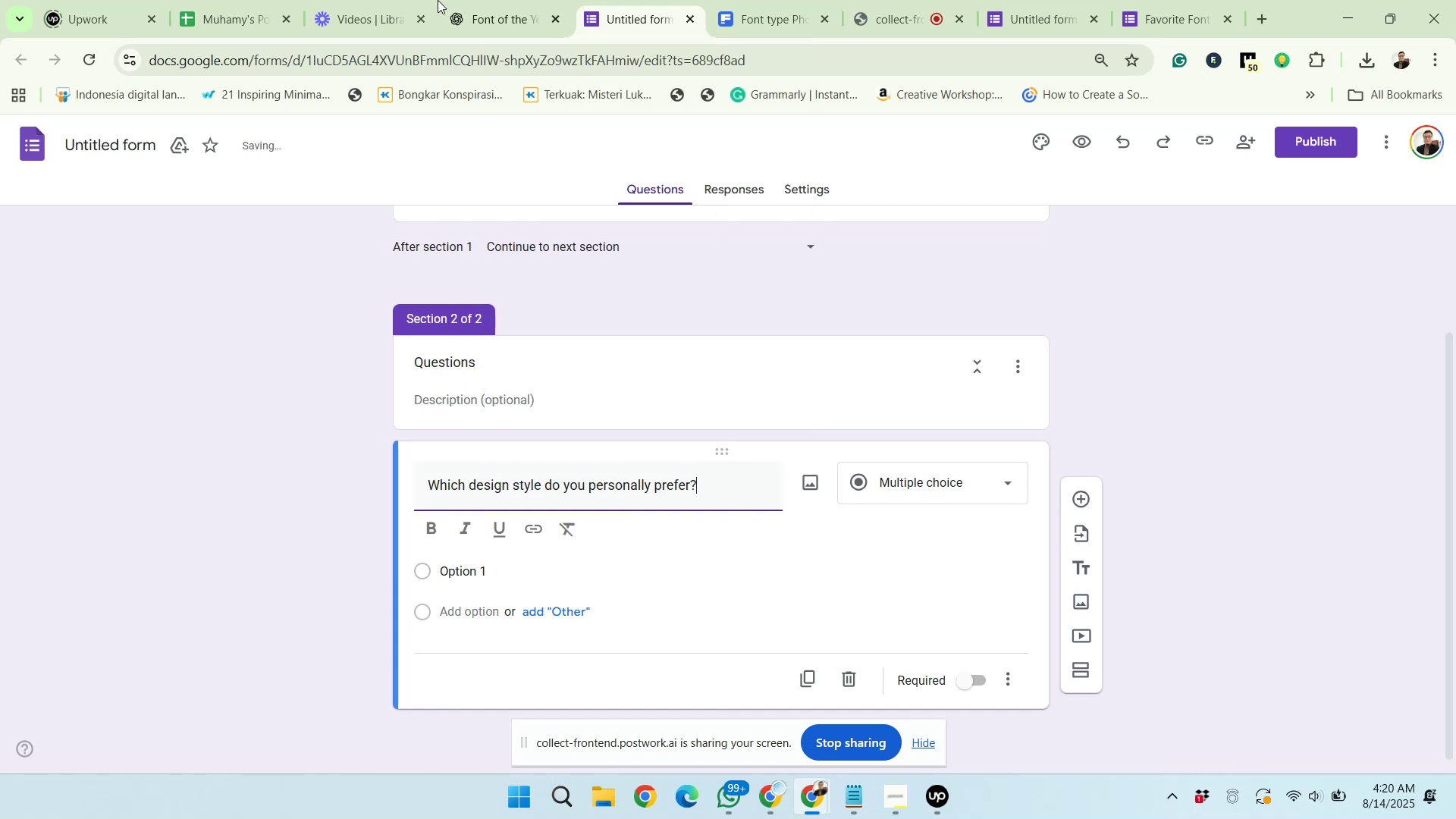 
left_click([478, 0])
 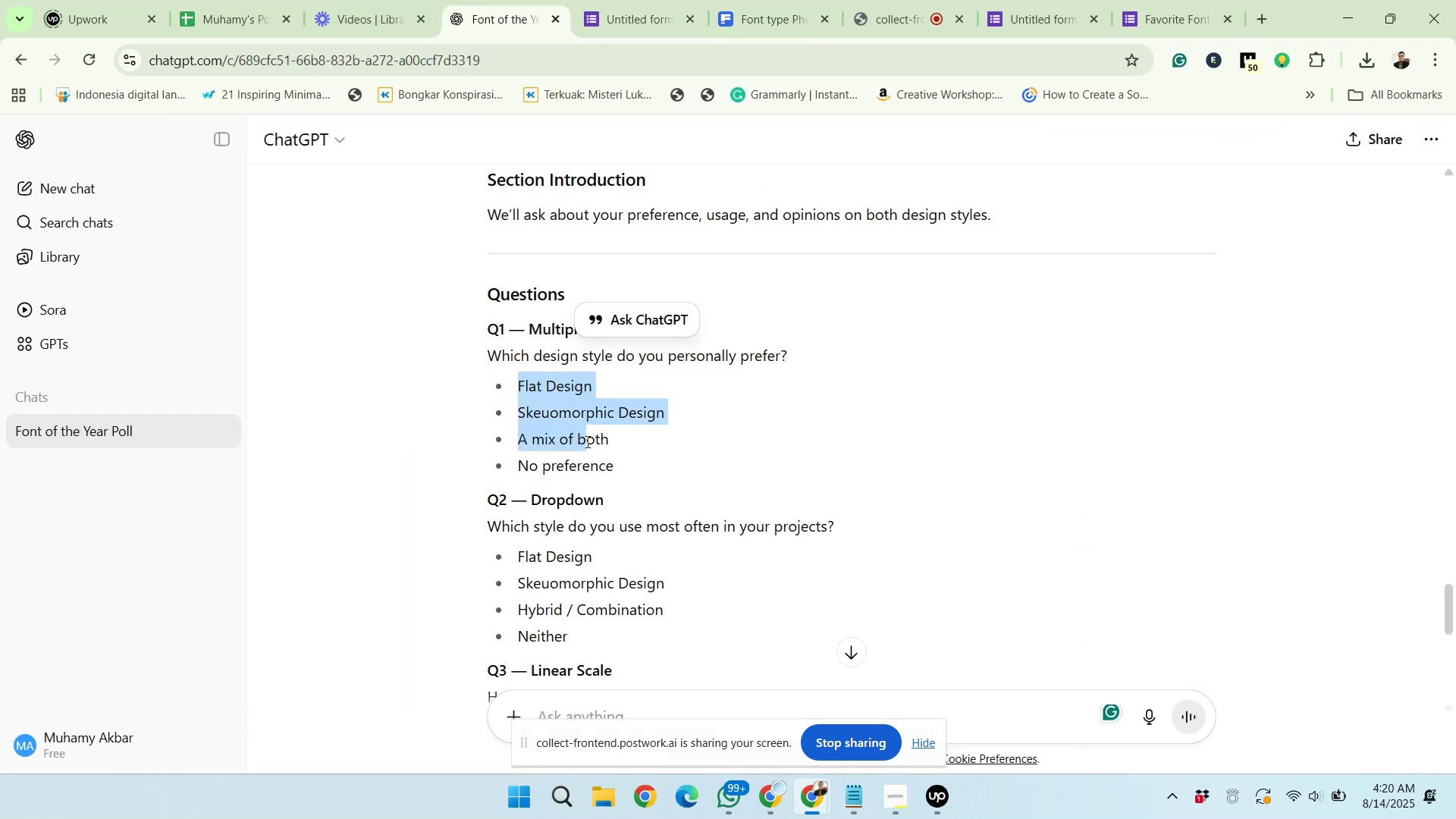 
right_click([570, 439])
 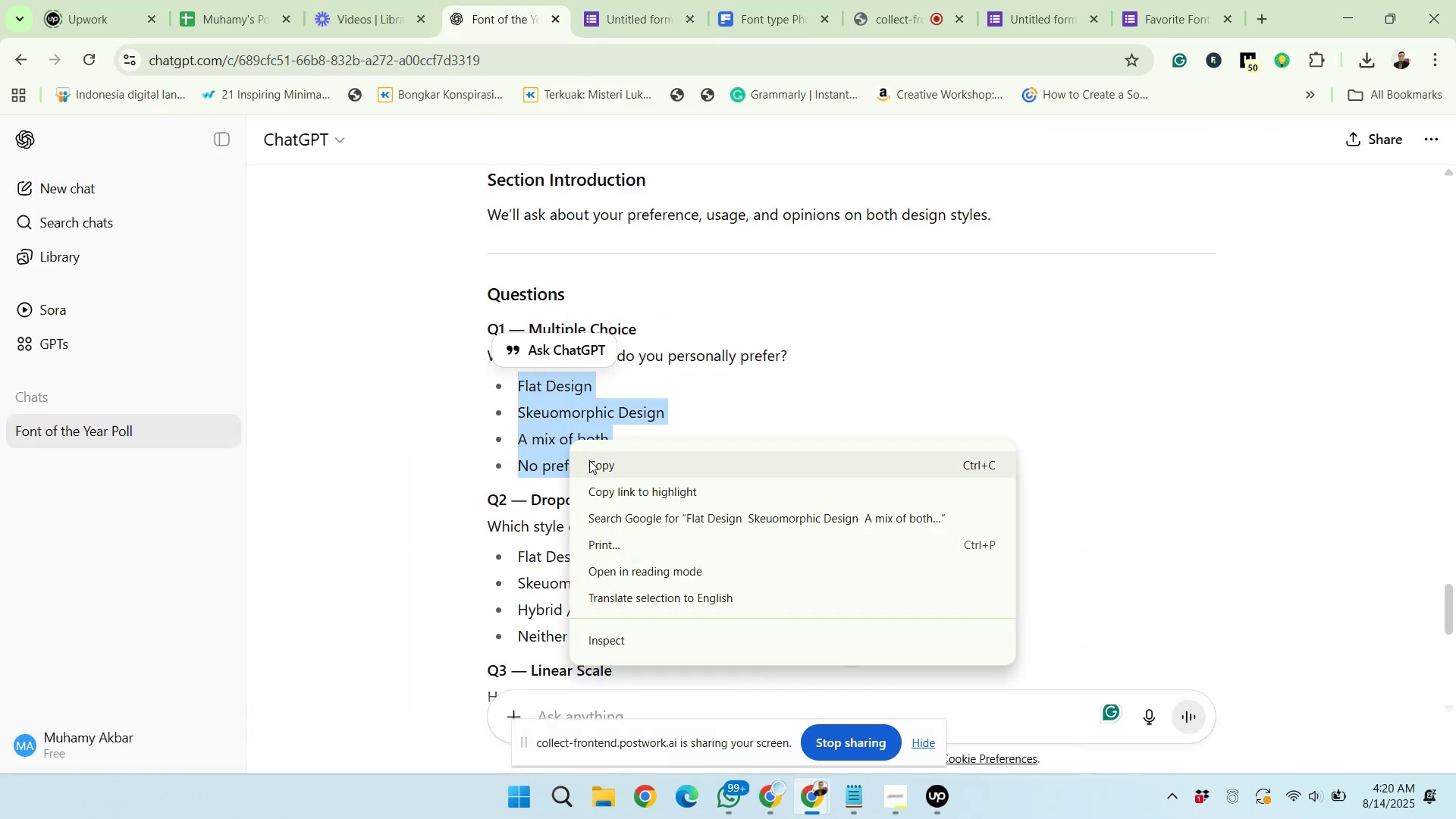 
left_click([589, 460])
 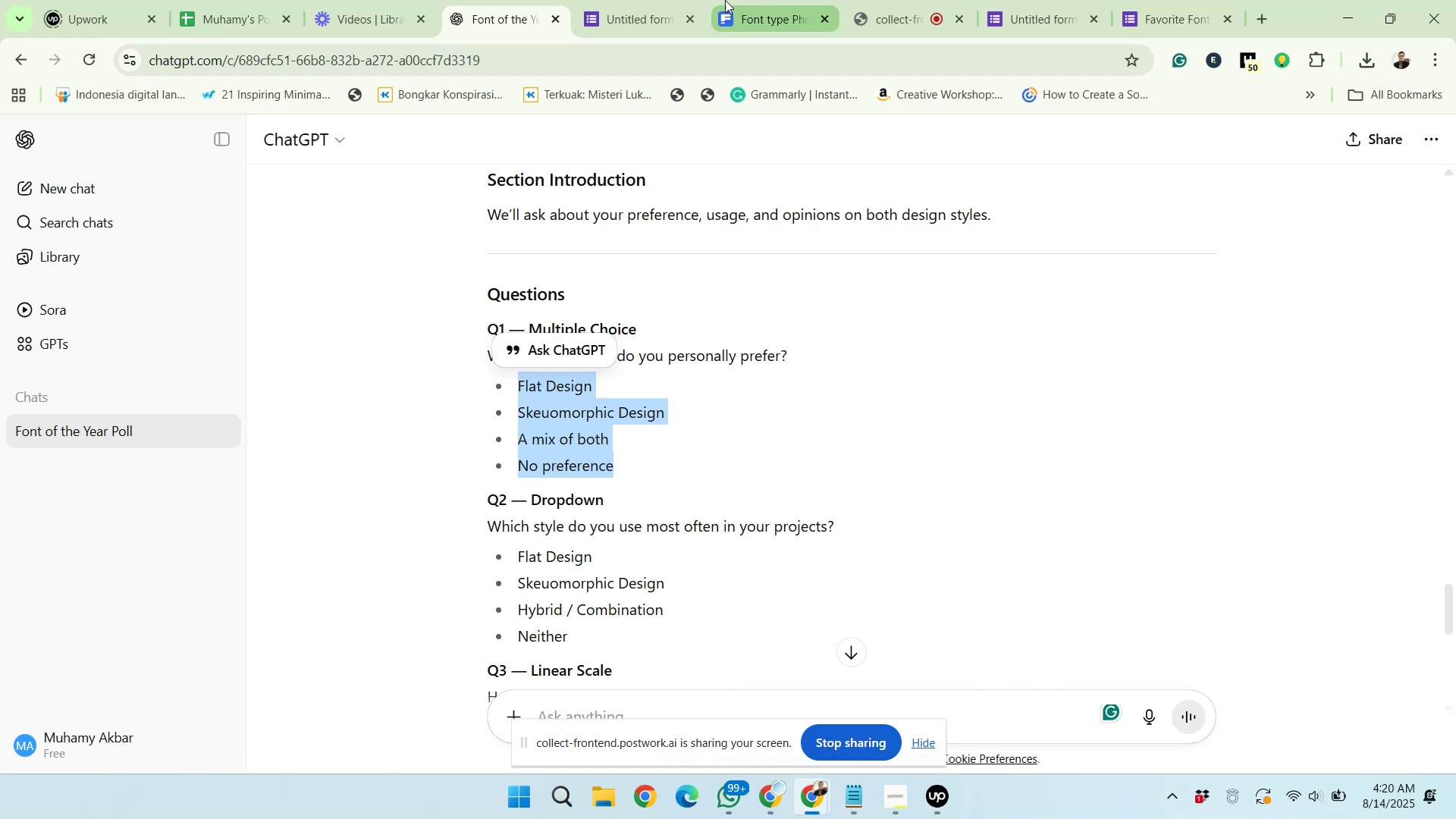 
left_click([648, 0])
 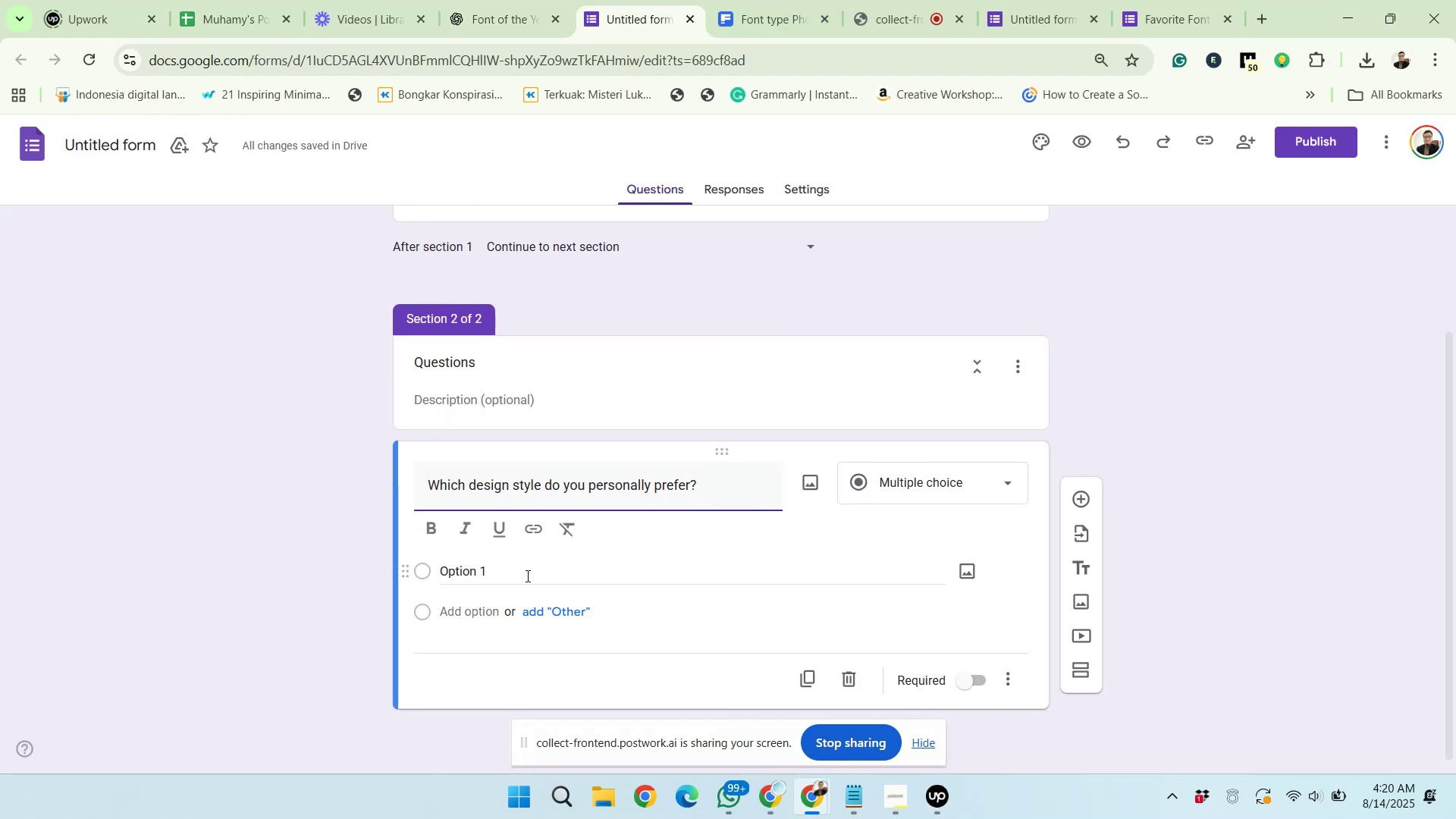 
left_click([507, 576])
 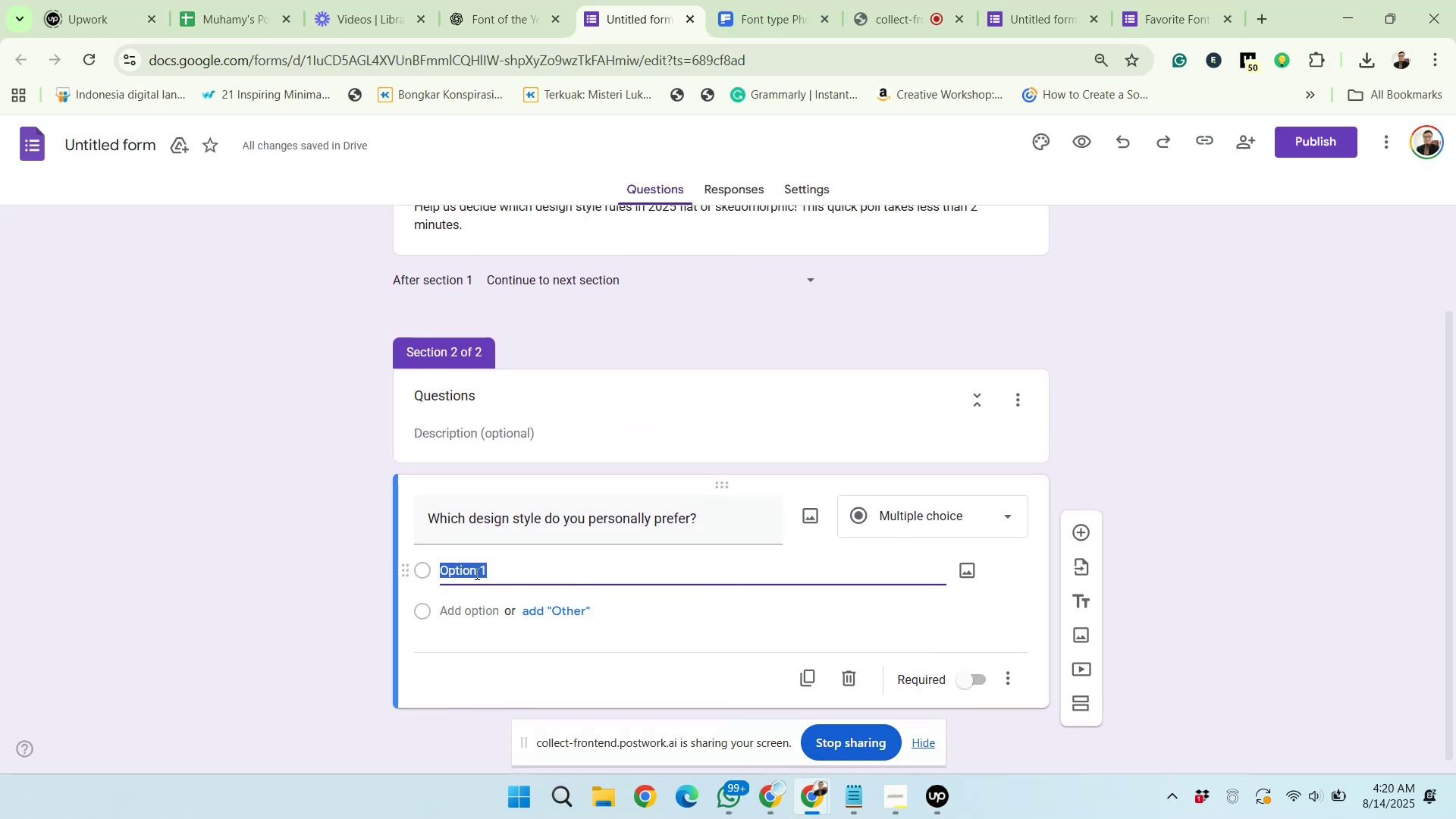 
right_click([475, 573])
 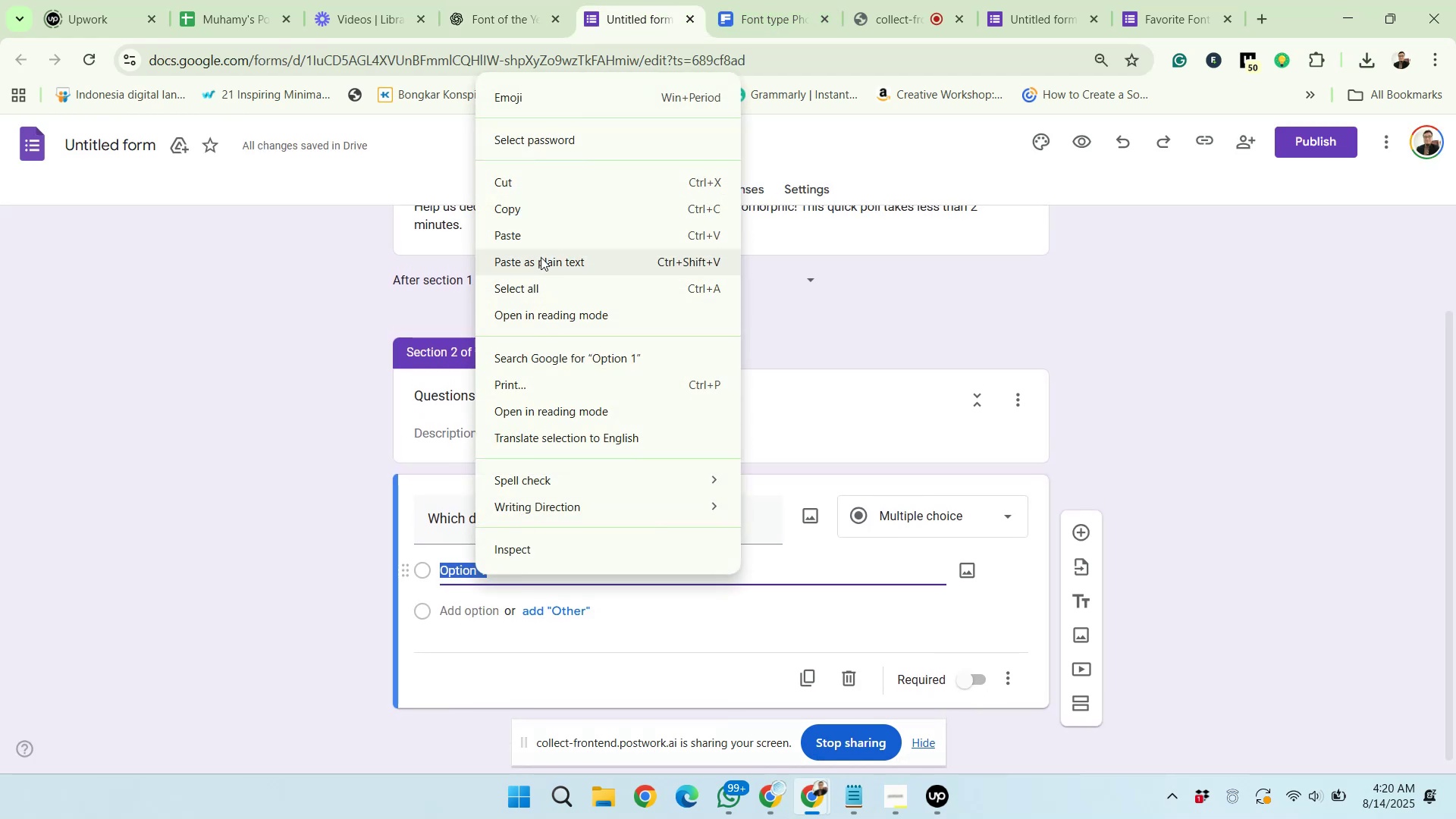 
left_click([541, 229])
 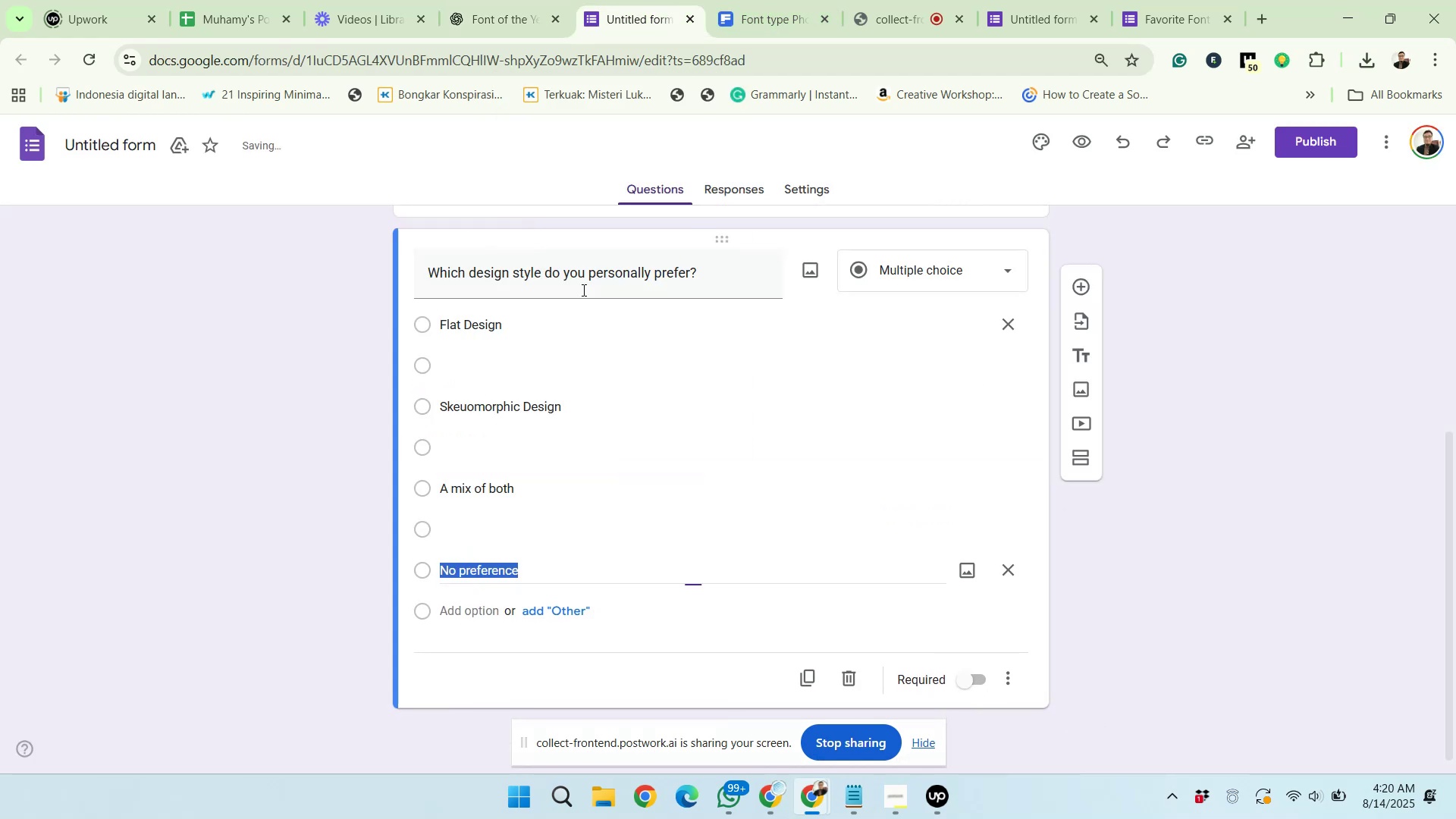 
scroll: coordinate [676, 517], scroll_direction: down, amount: 2.0
 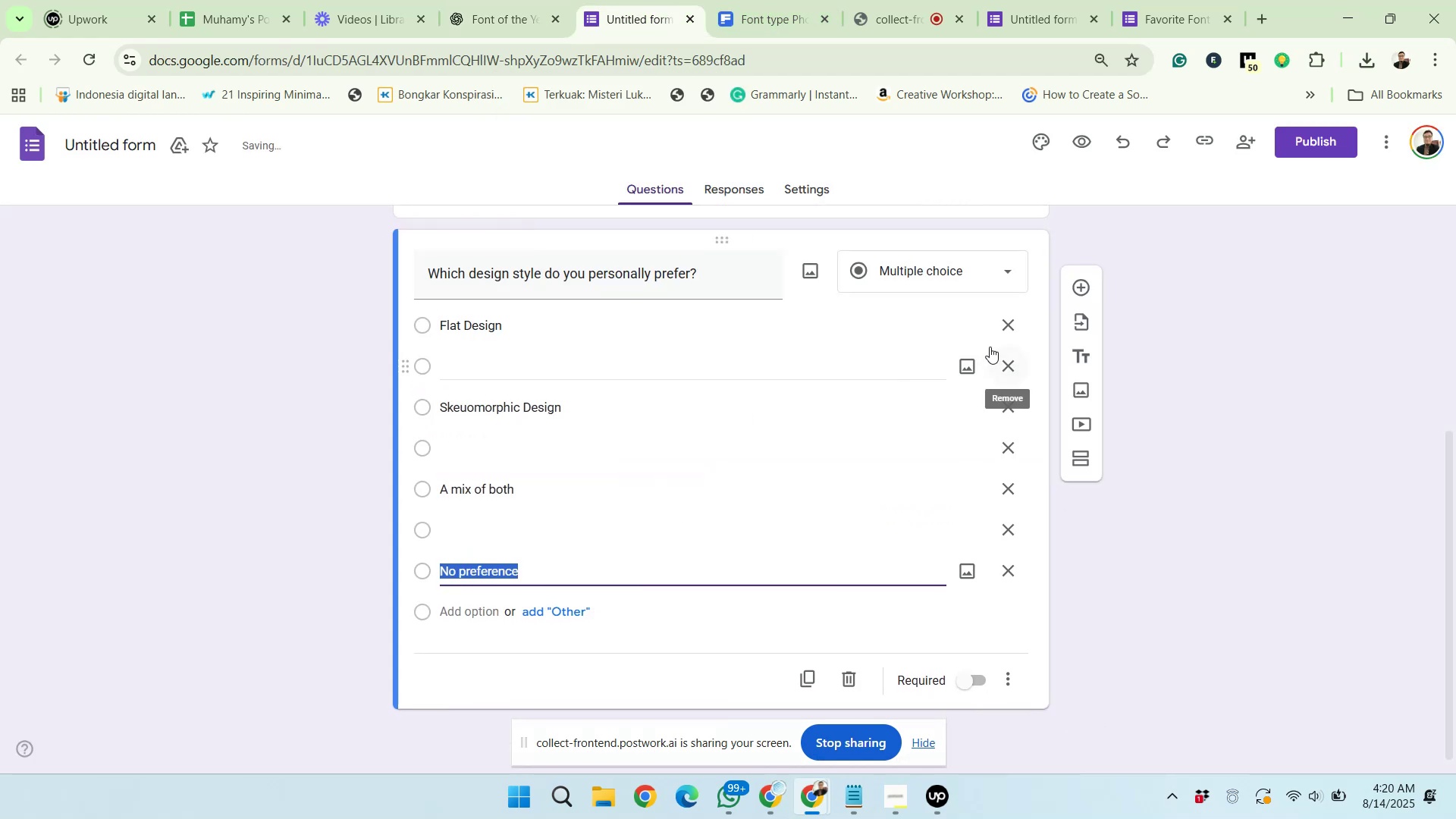 
left_click([1003, 359])
 